 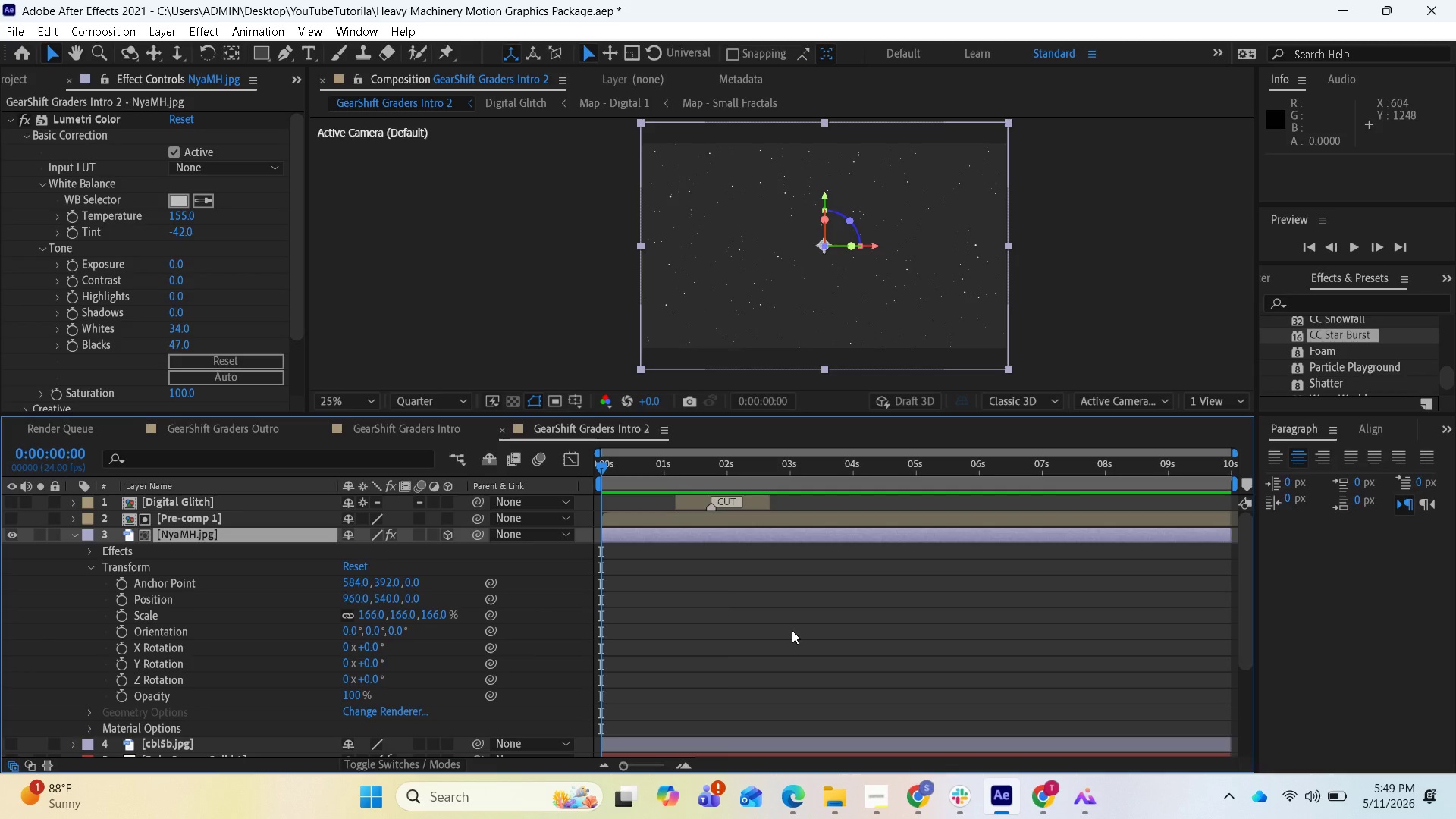 
left_click_drag(start_coordinate=[601, 463], to_coordinate=[602, 480])
 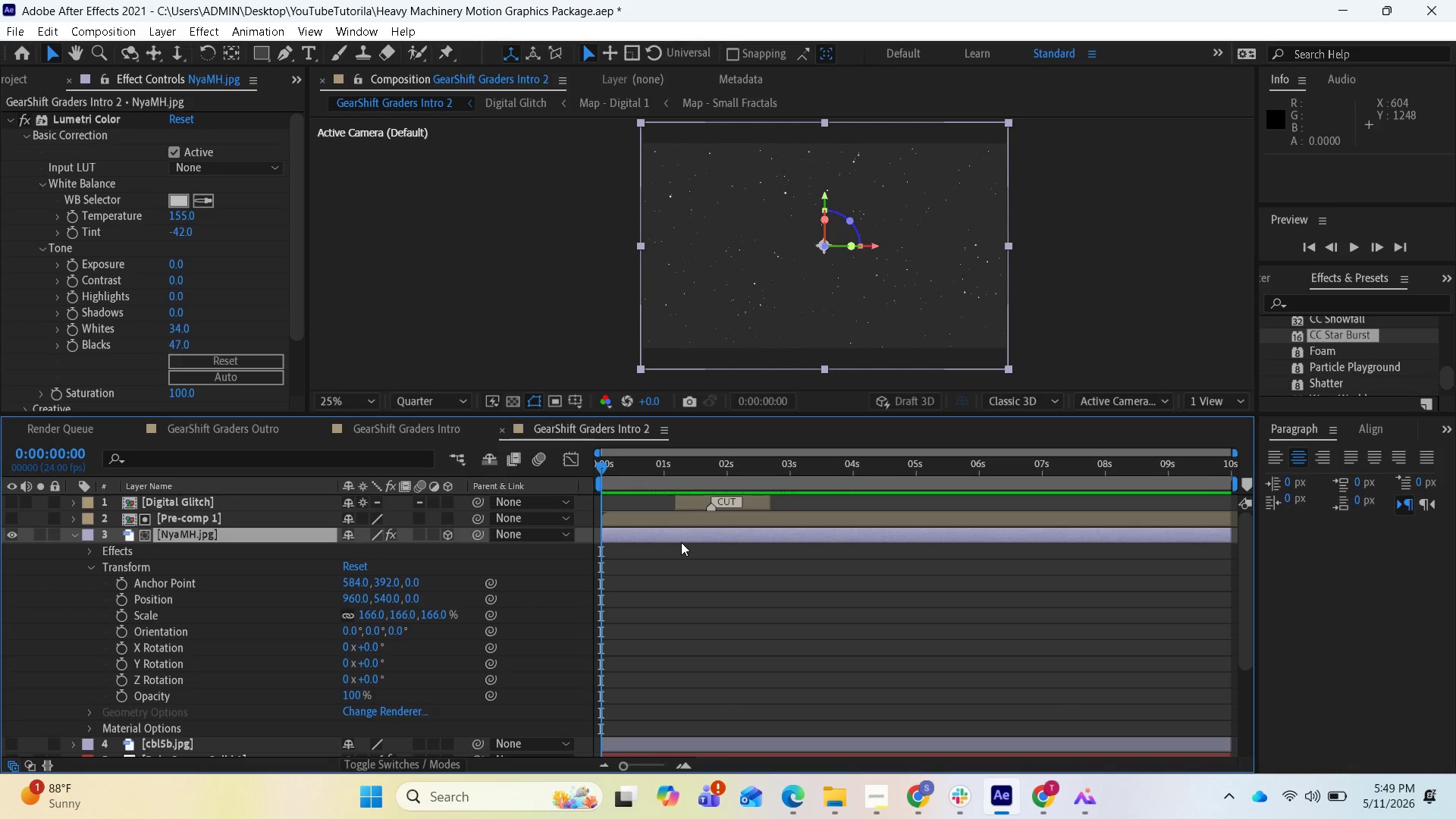 
wait(6.31)
 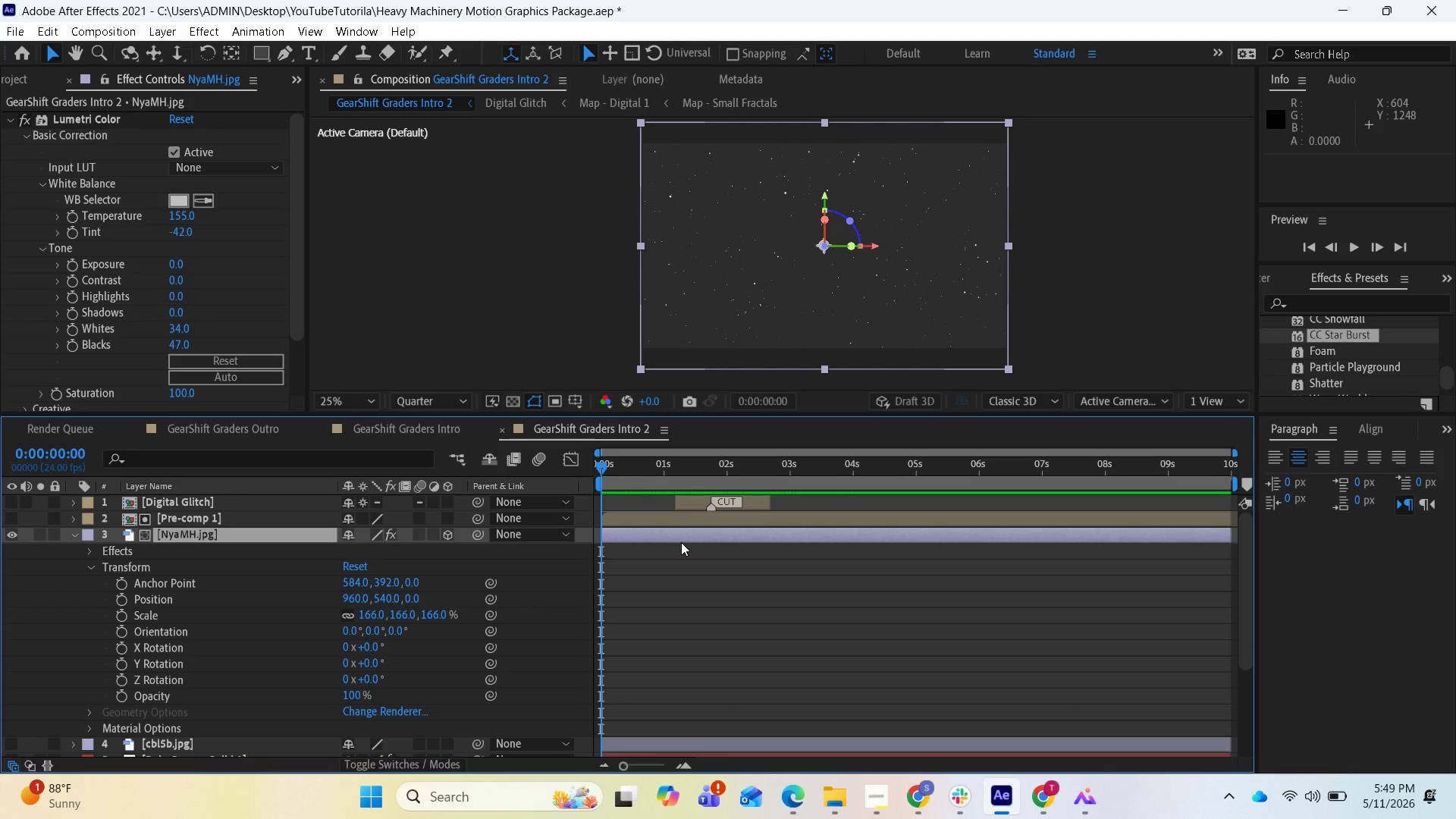 
left_click([700, 519])
 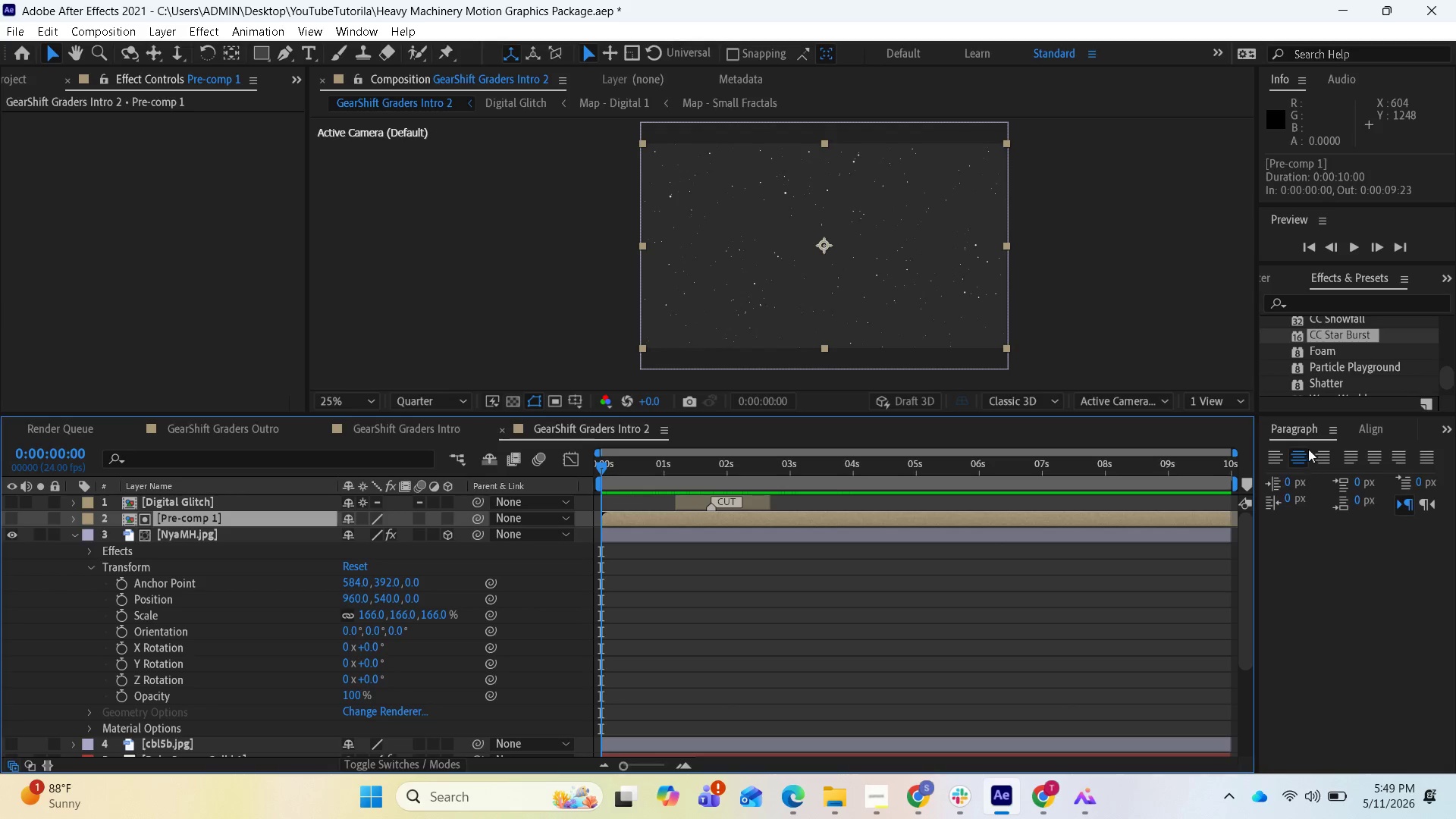 
left_click([1315, 308])
 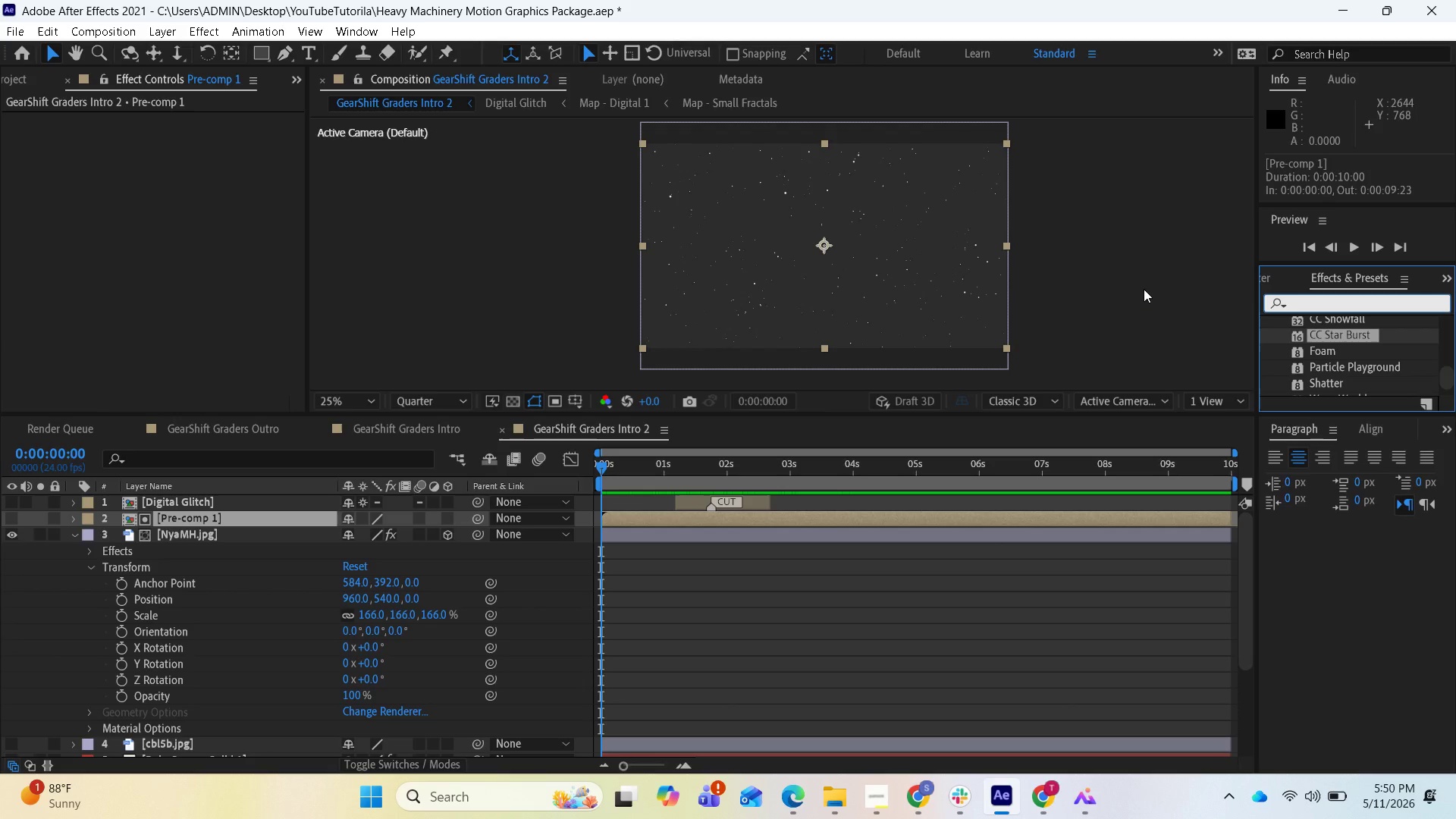 
type(sha)
 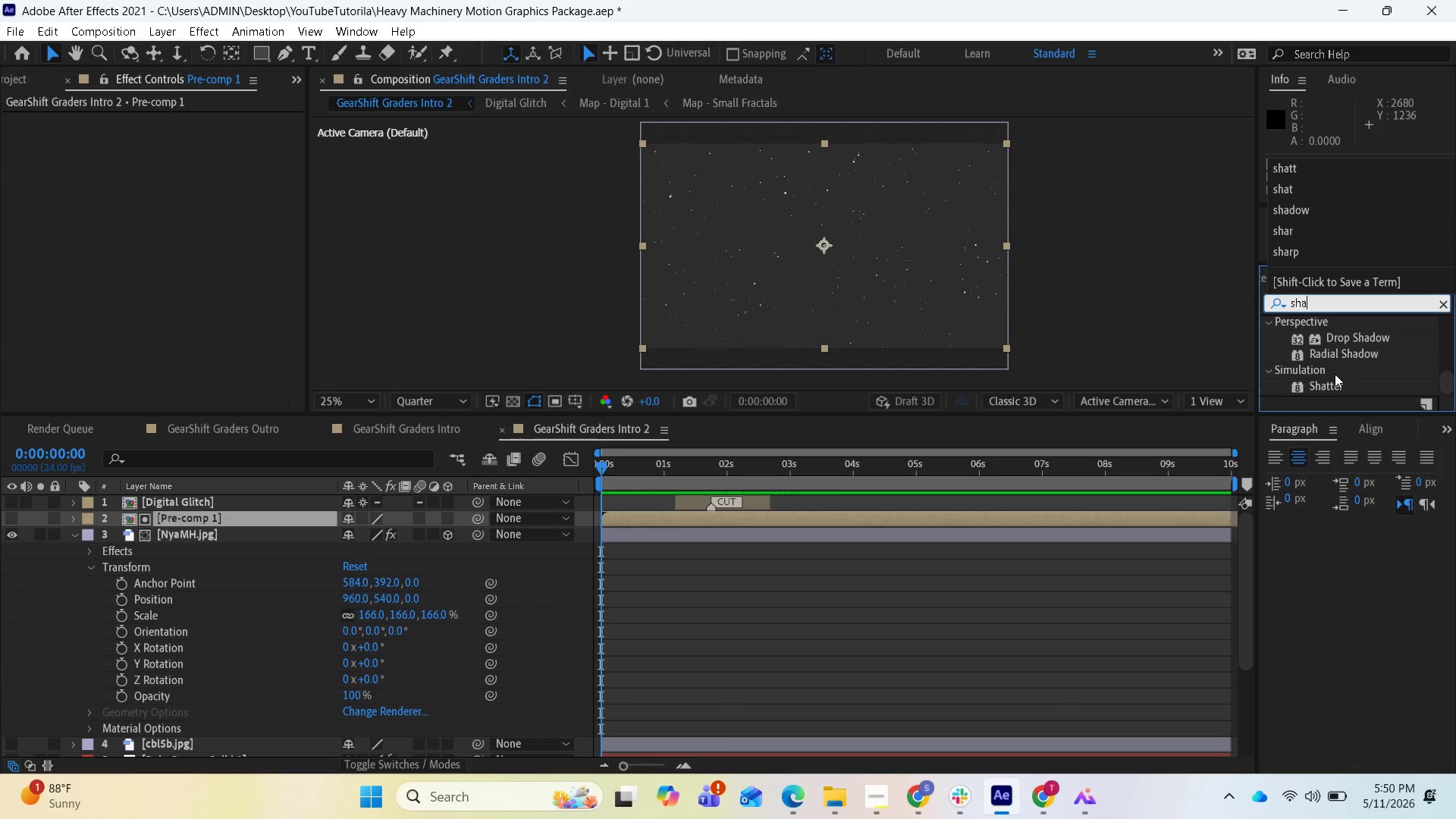 
left_click_drag(start_coordinate=[1333, 381], to_coordinate=[1004, 513])
 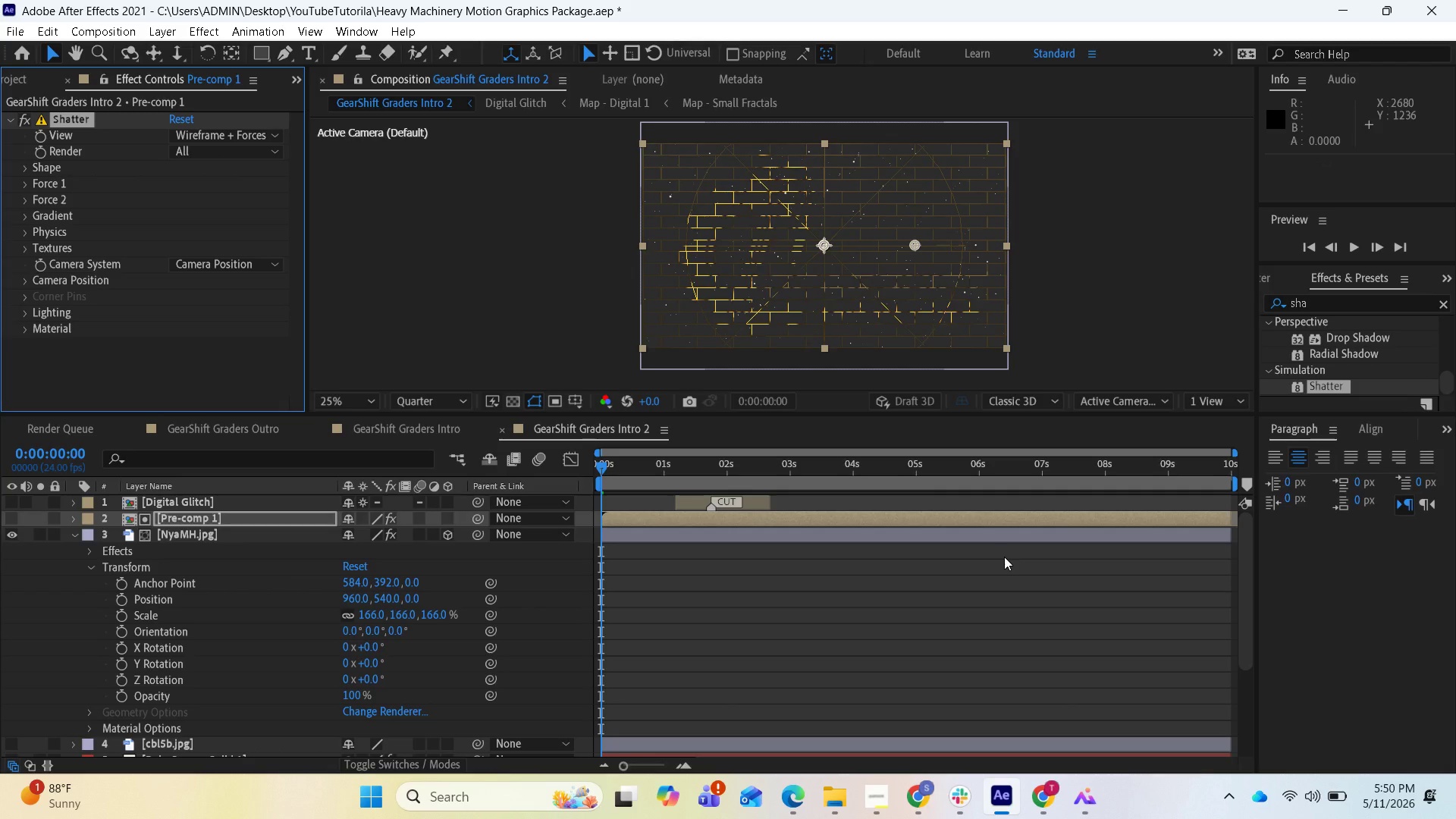 
wait(11.18)
 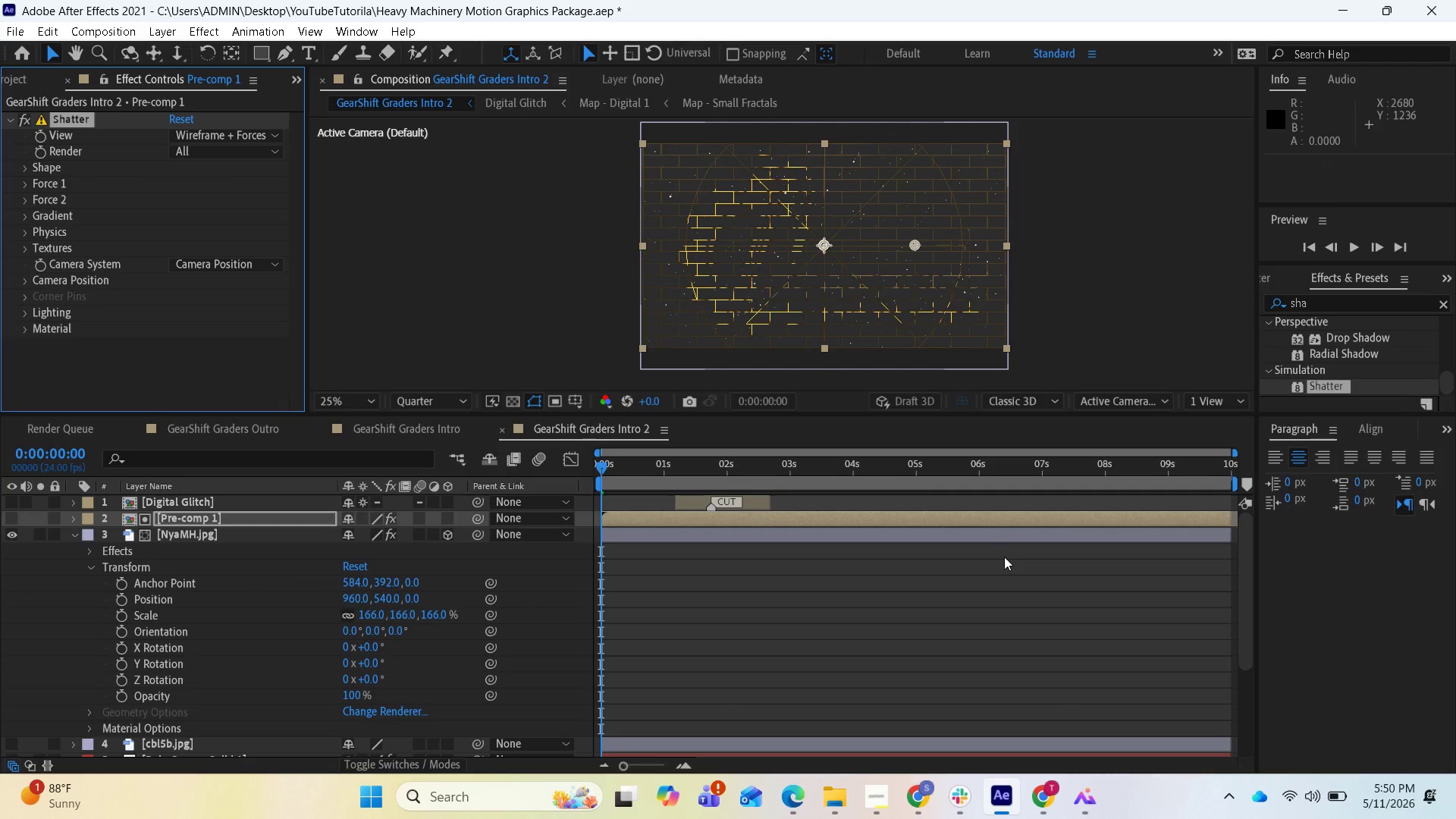 
mouse_move([196, 146])
 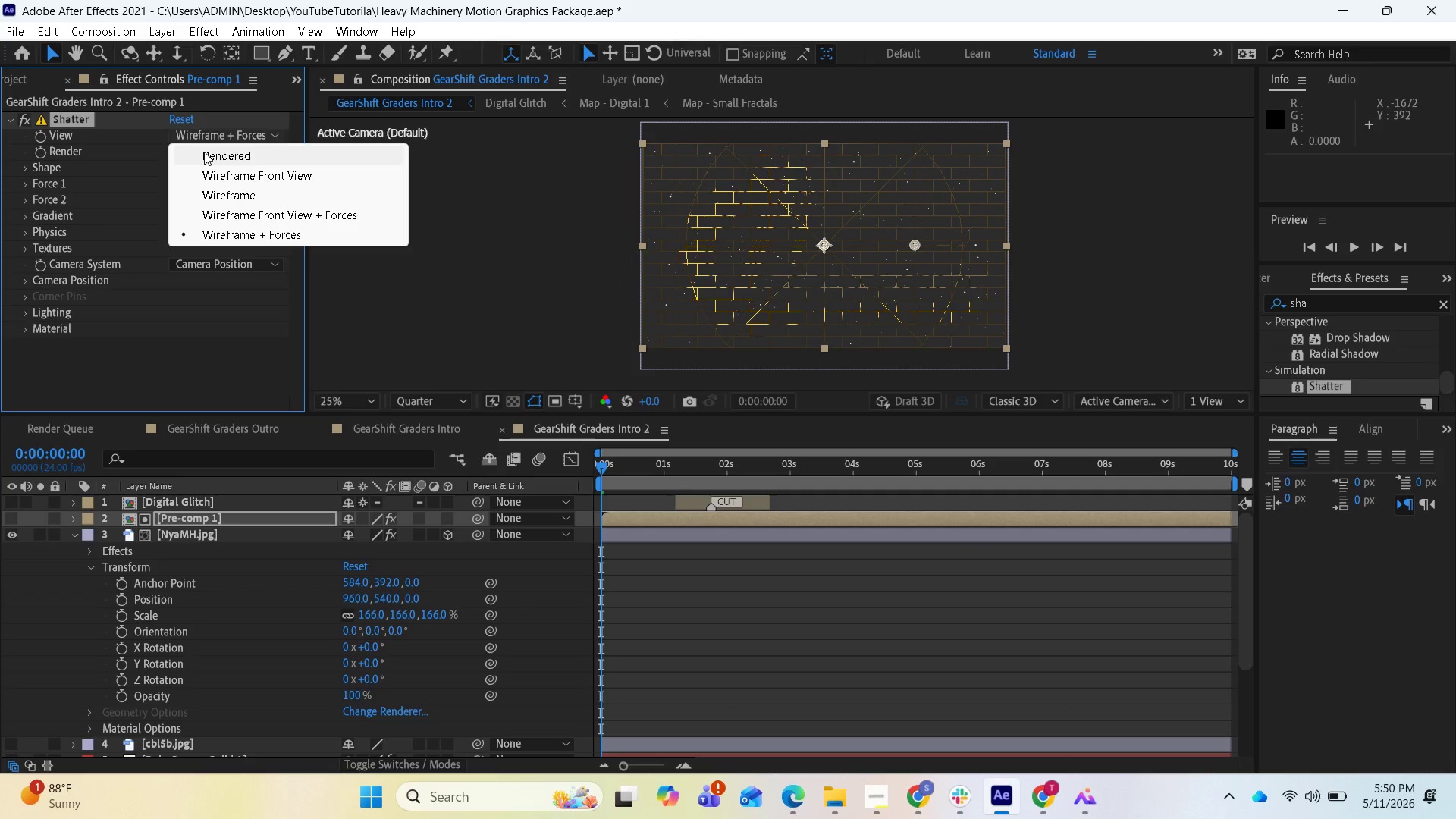 
mouse_move([212, 156])
 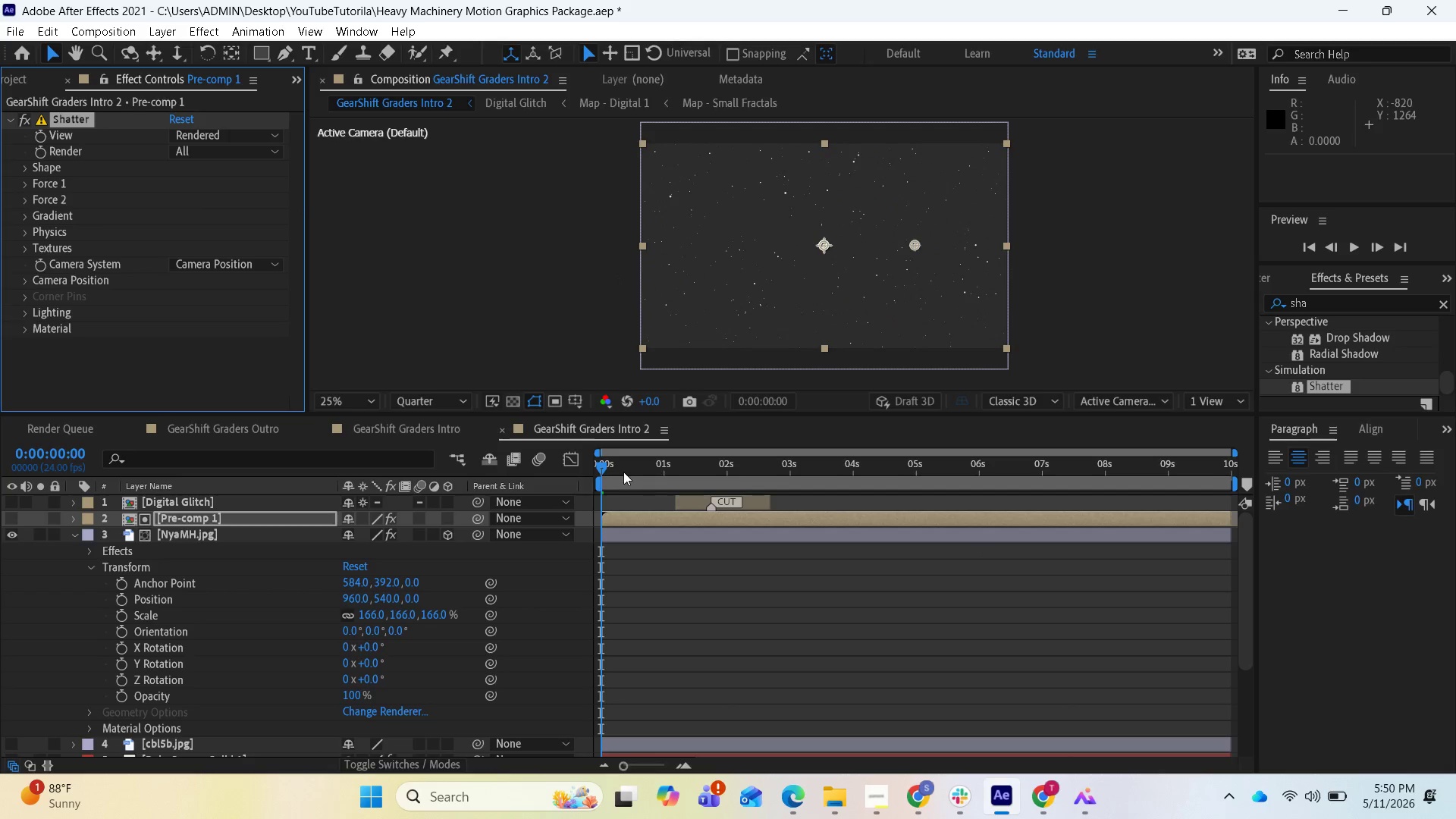 
left_click_drag(start_coordinate=[601, 461], to_coordinate=[551, 482])
 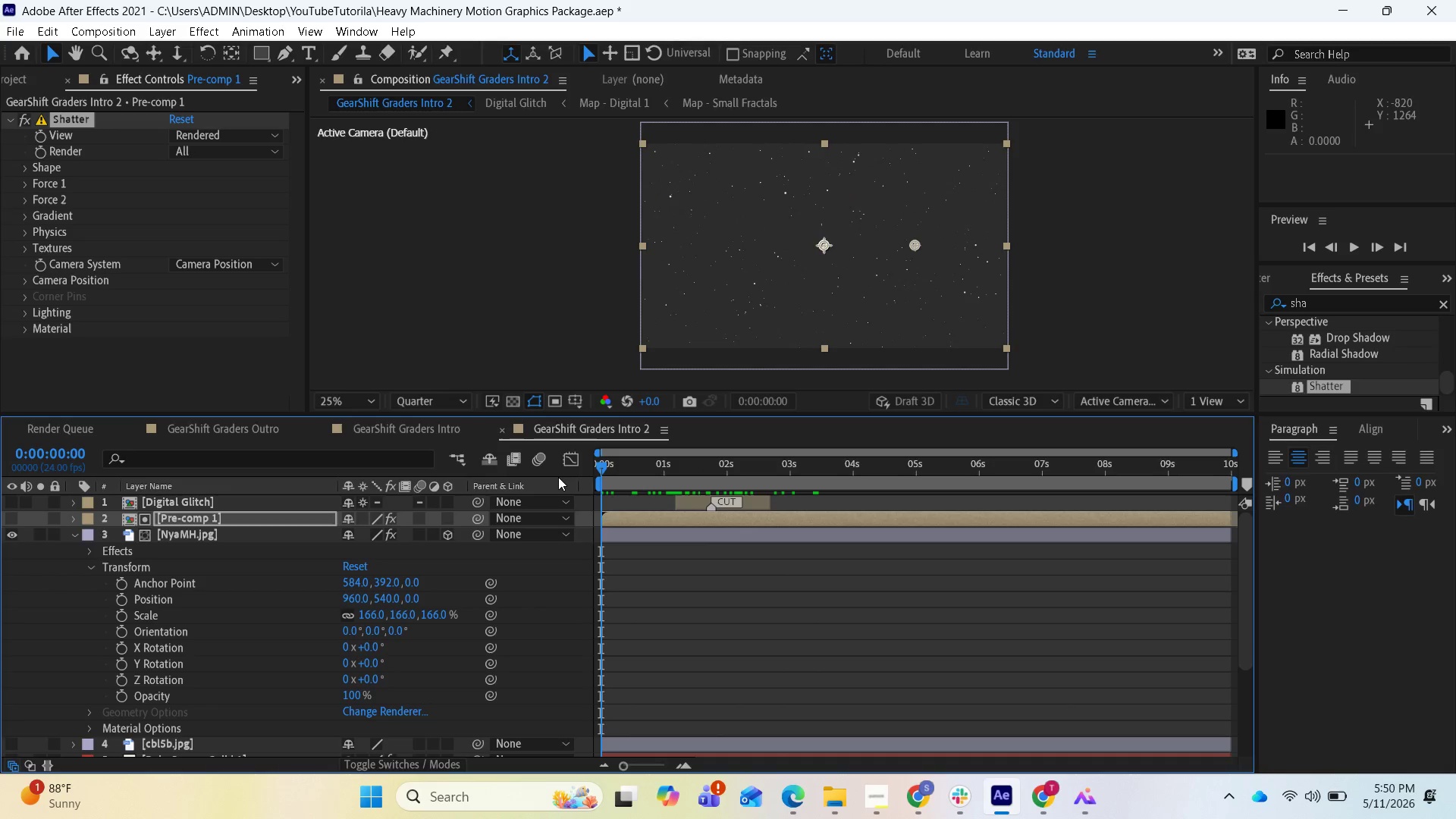 
wait(7.79)
 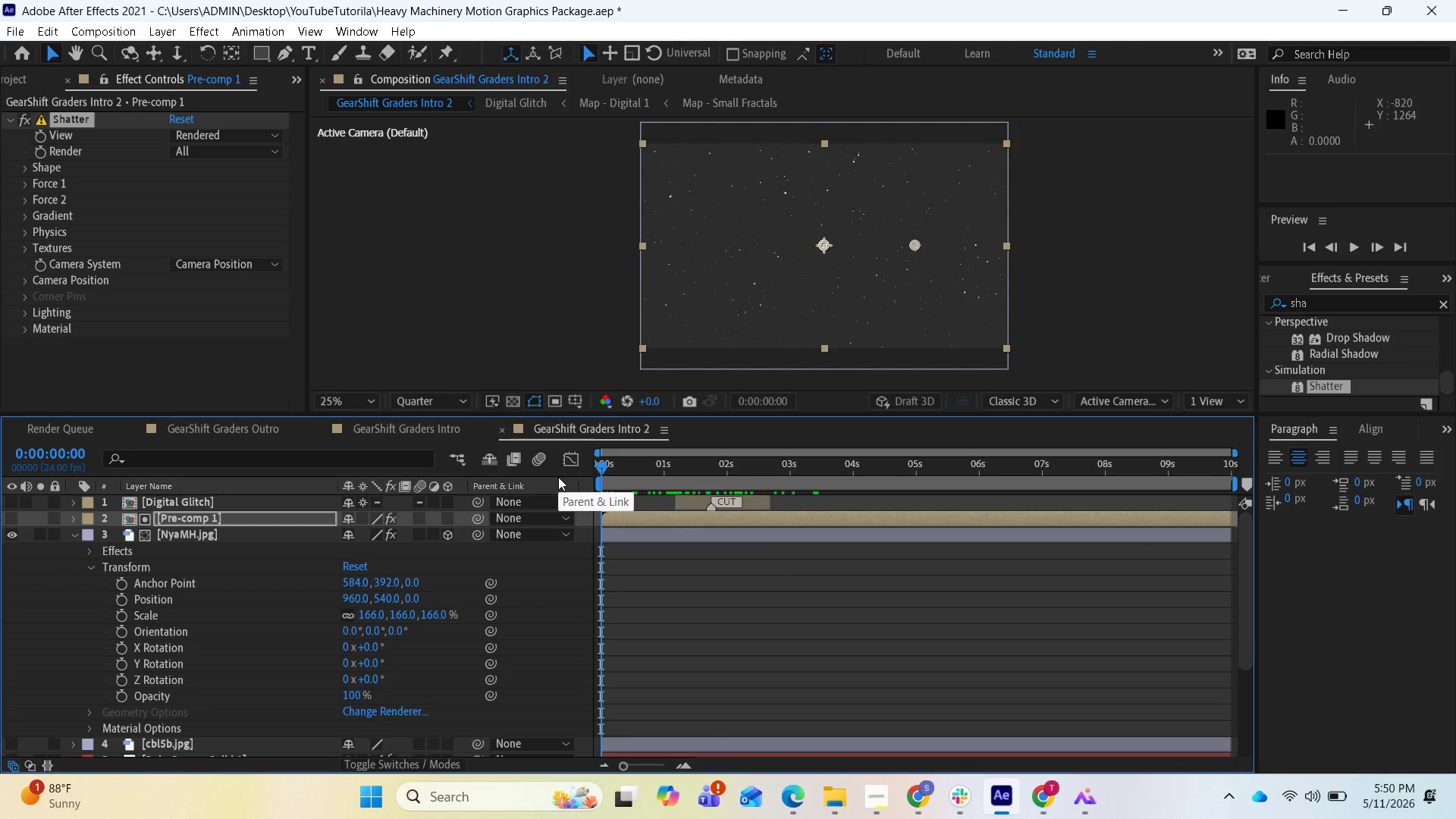 
mouse_move([229, 156])
 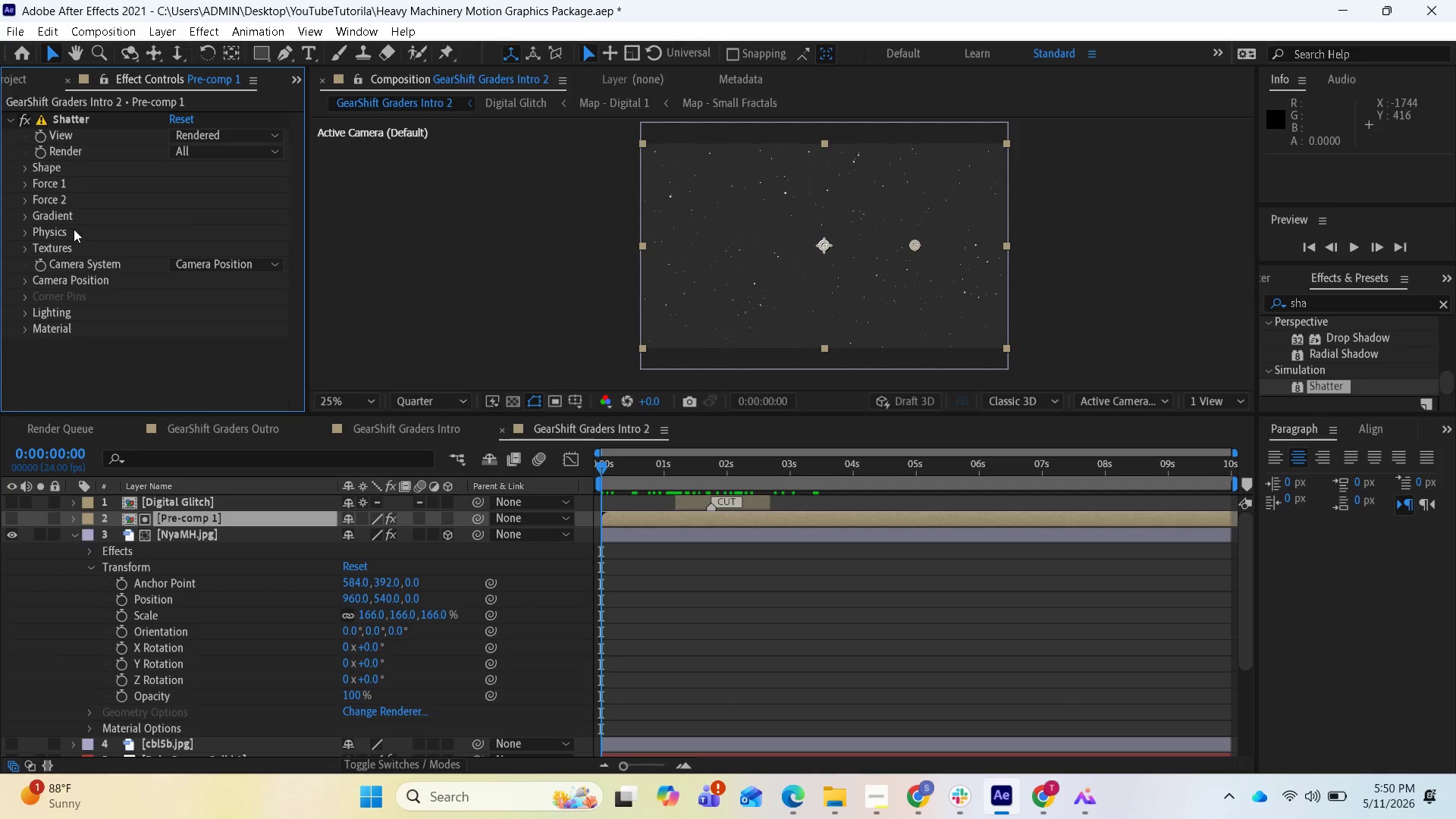 
left_click([22, 163])
 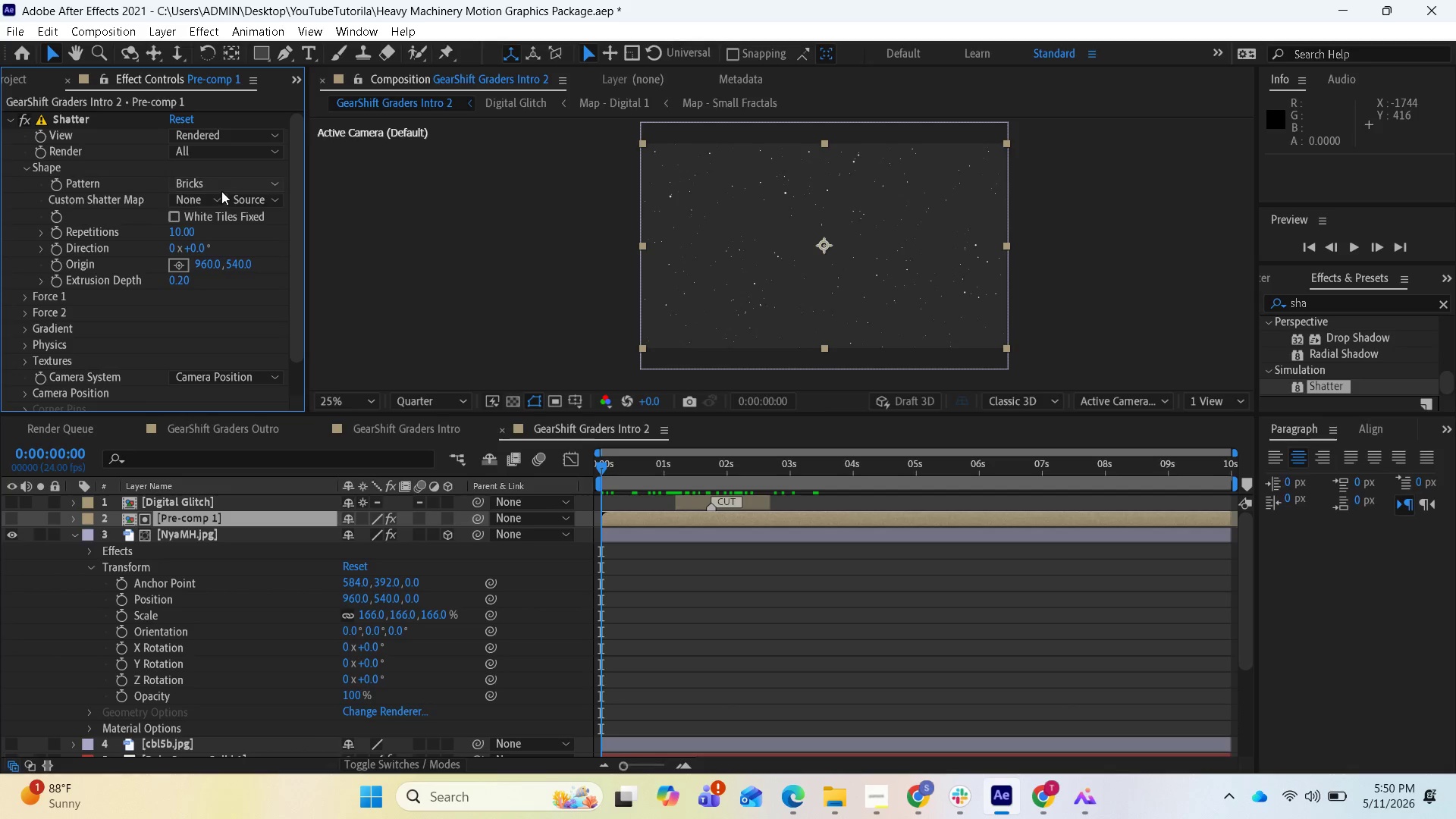 
left_click([222, 186])
 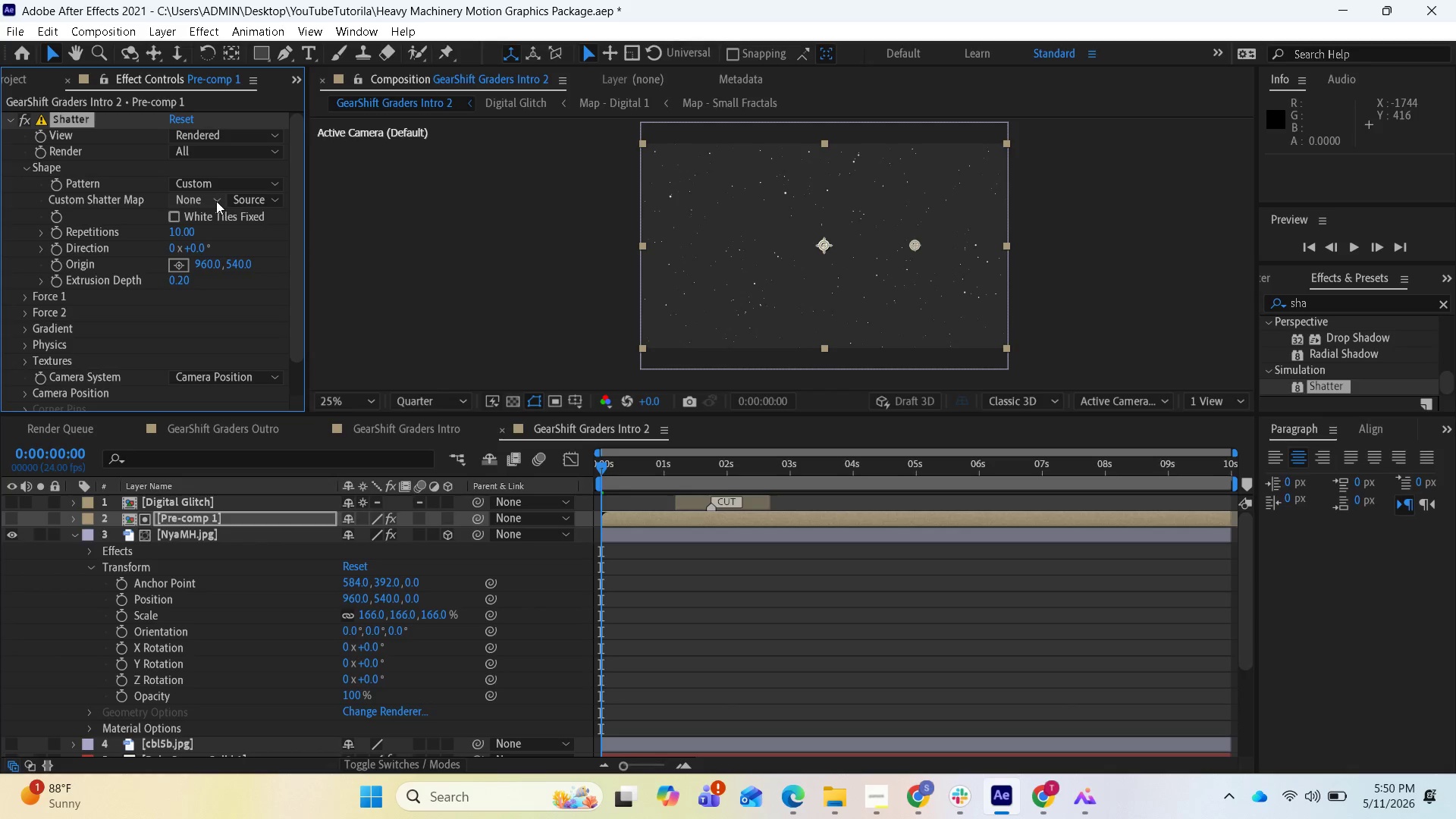 
left_click([215, 200])
 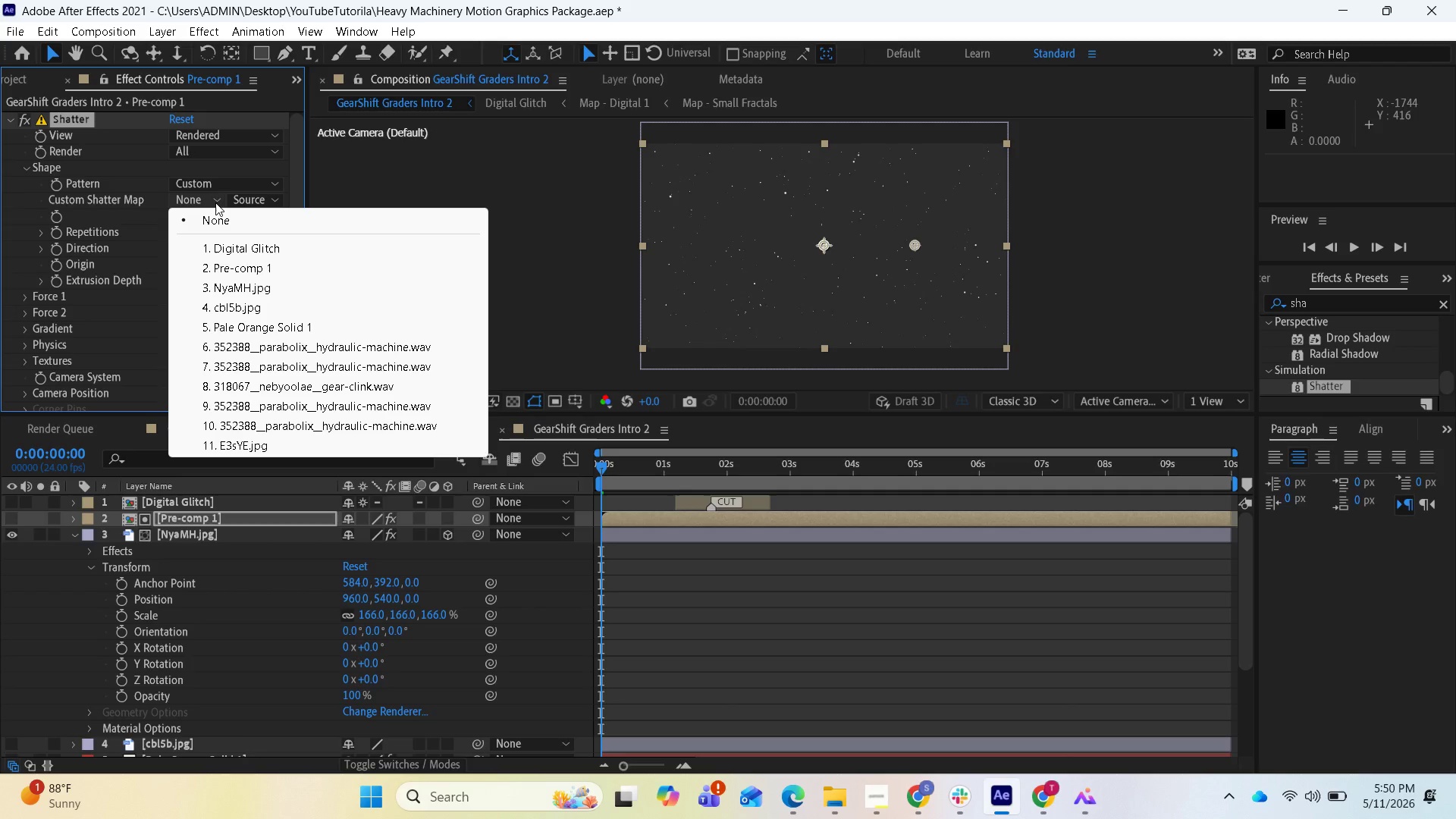 
wait(10.19)
 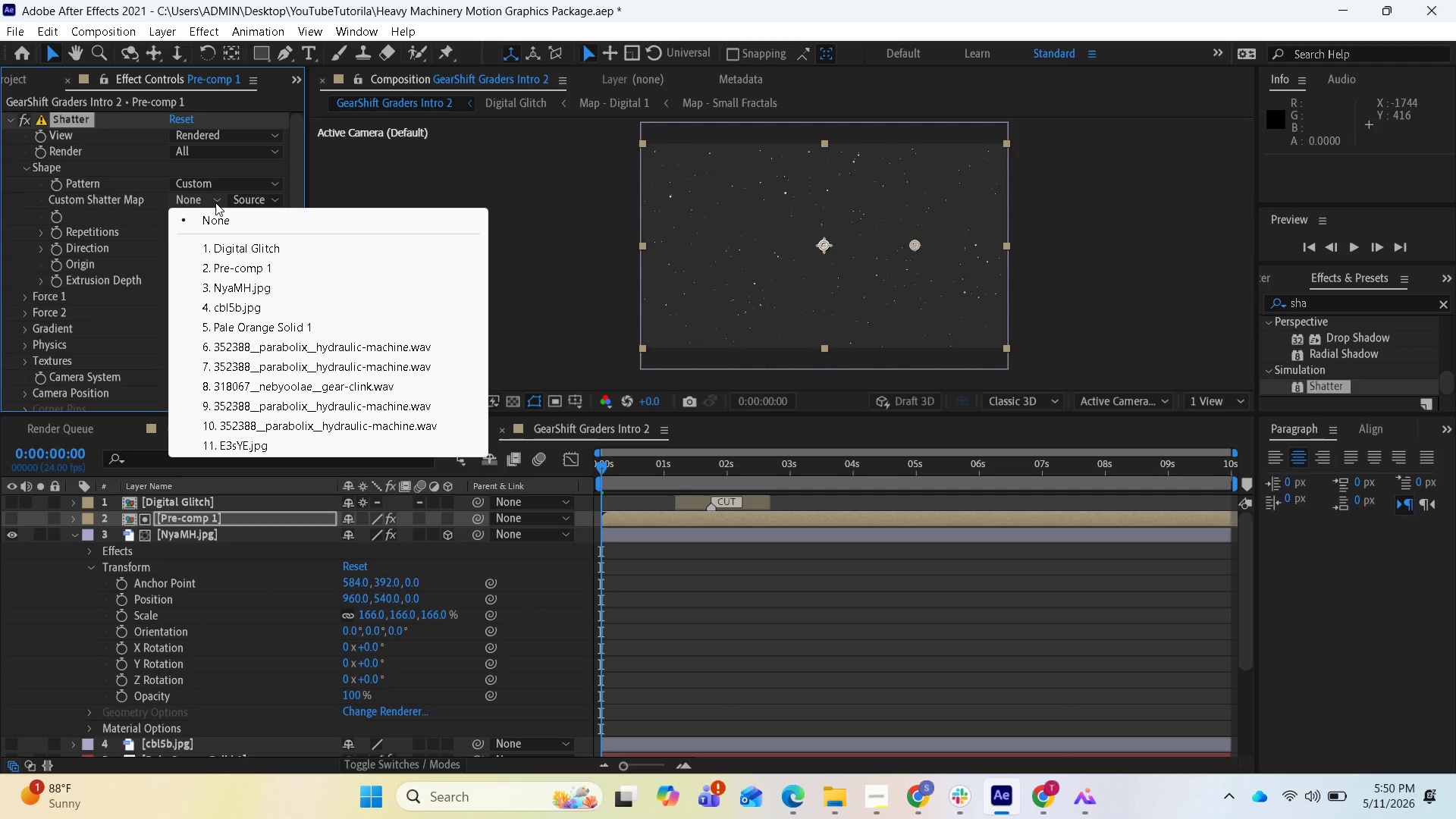 
scroll: coordinate [244, 403], scroll_direction: down, amount: 1.0
 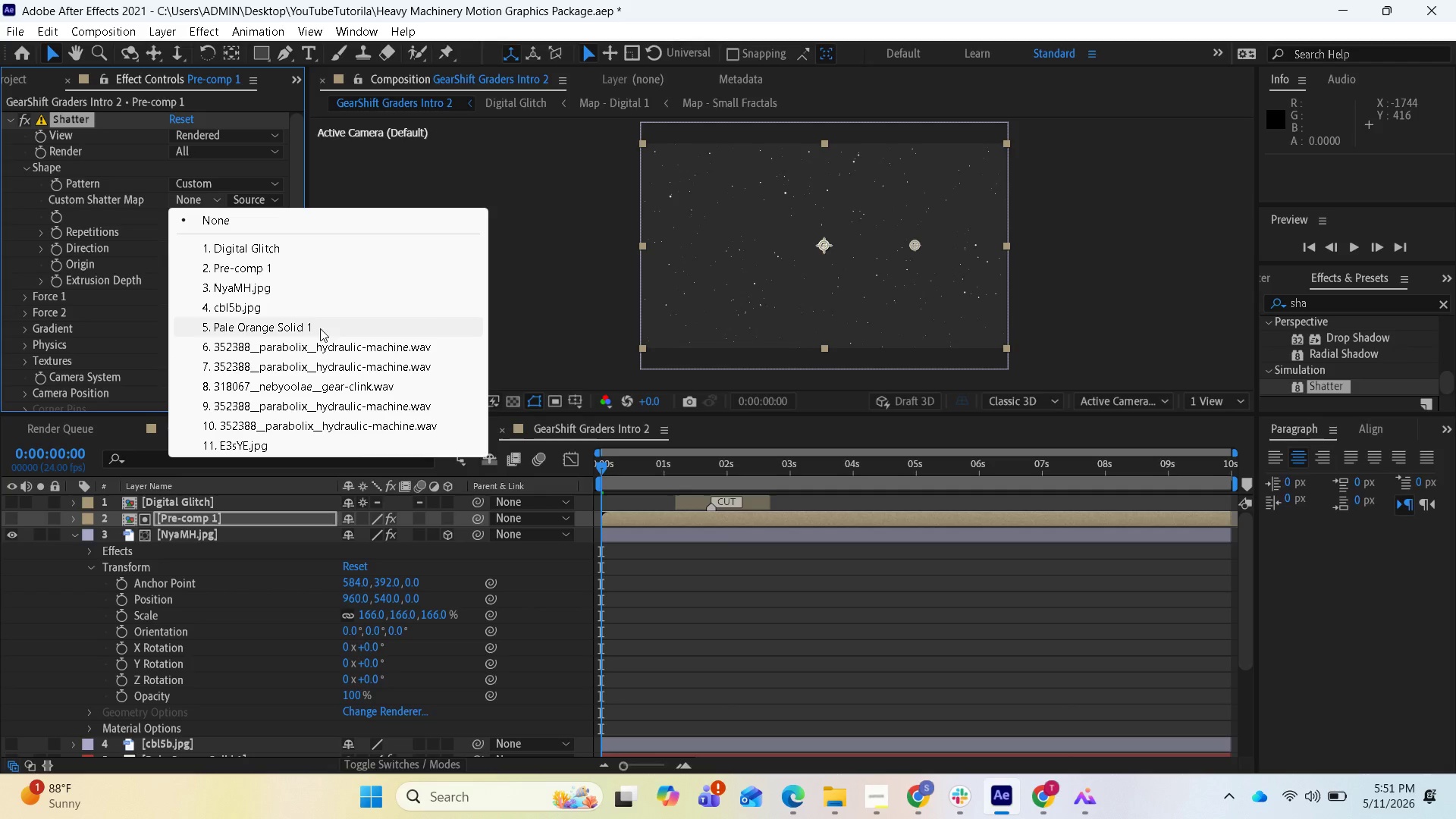 
left_click([262, 270])
 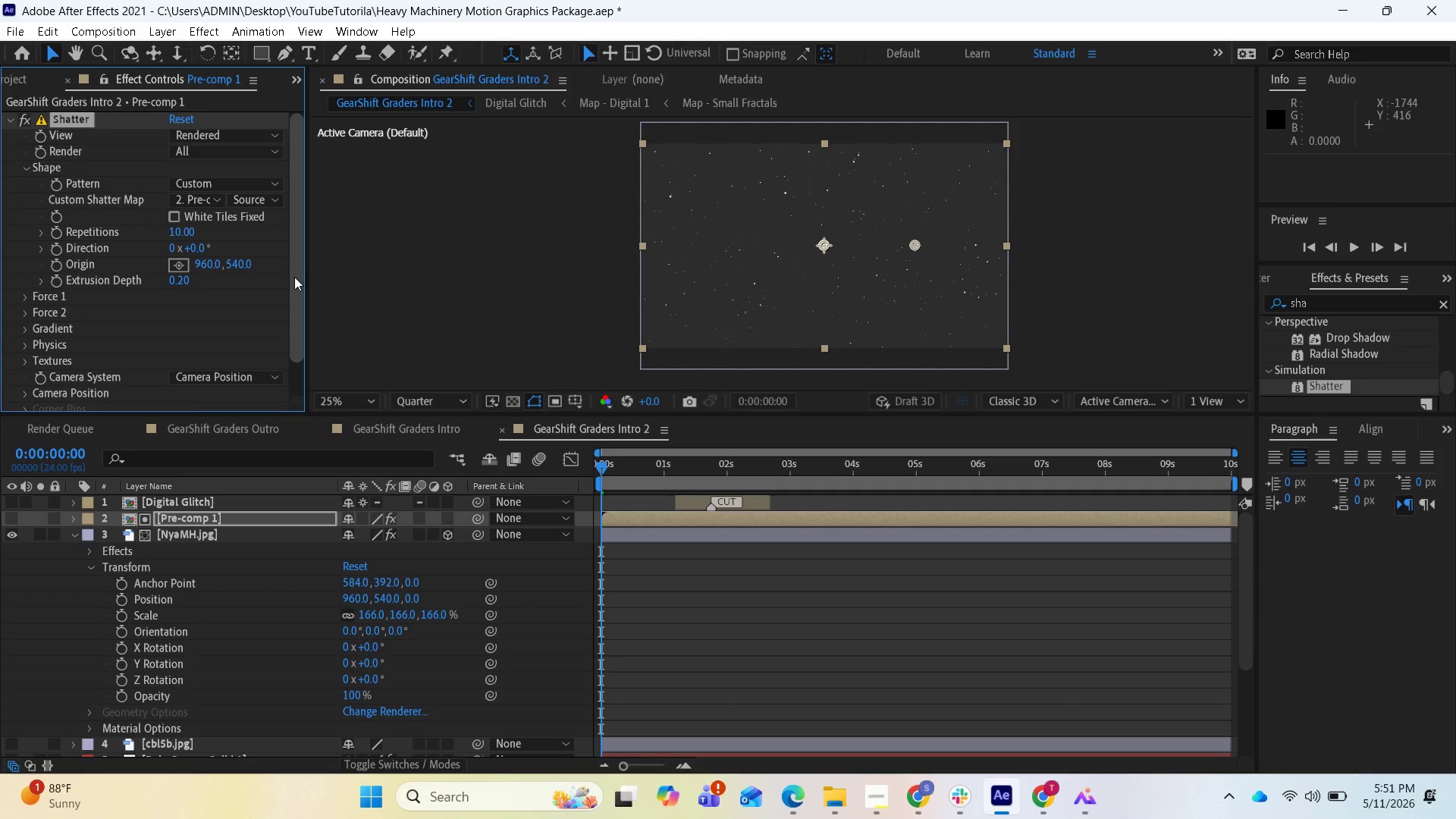 
wait(14.98)
 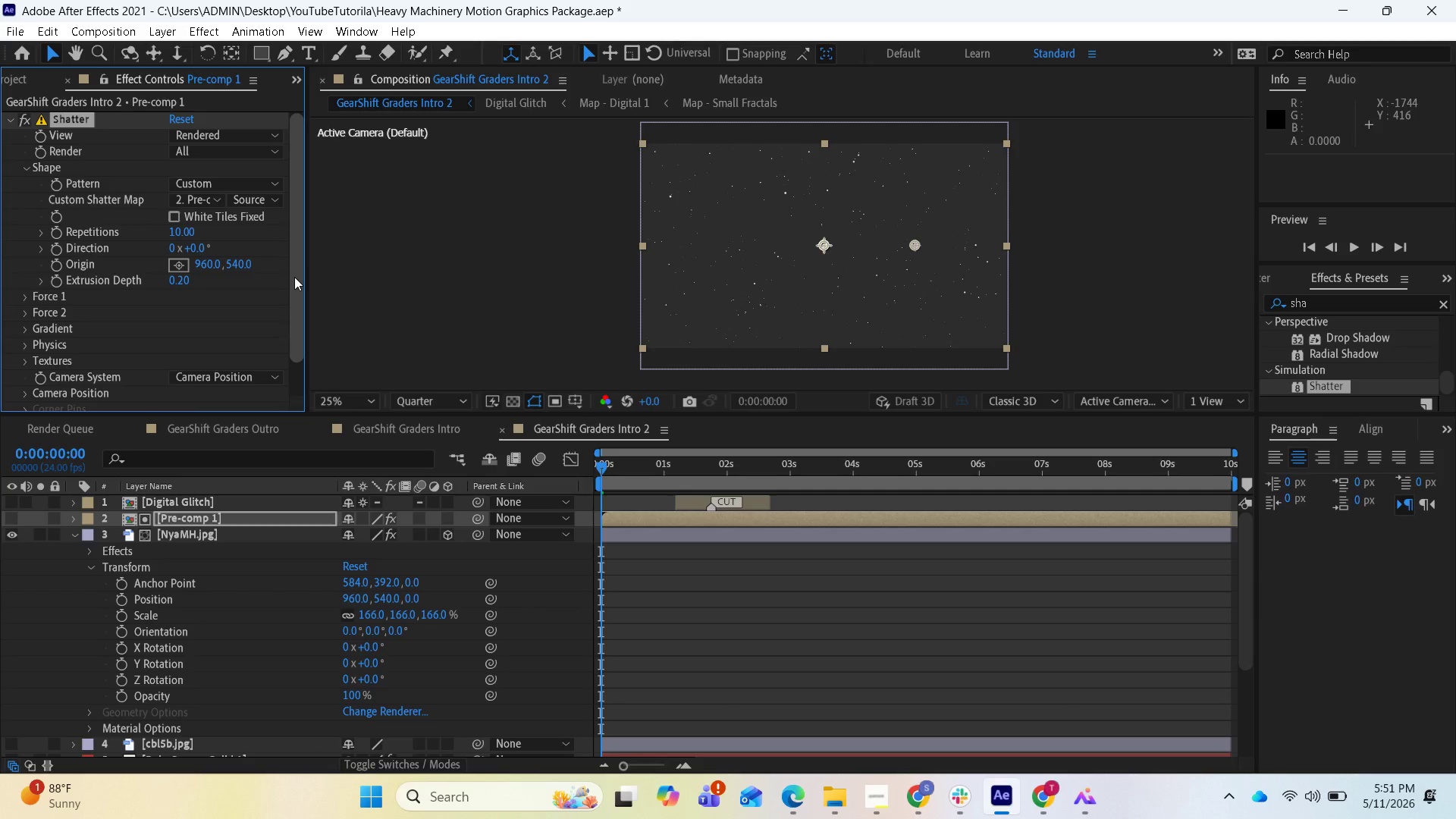 
left_click_drag(start_coordinate=[601, 474], to_coordinate=[484, 490])
 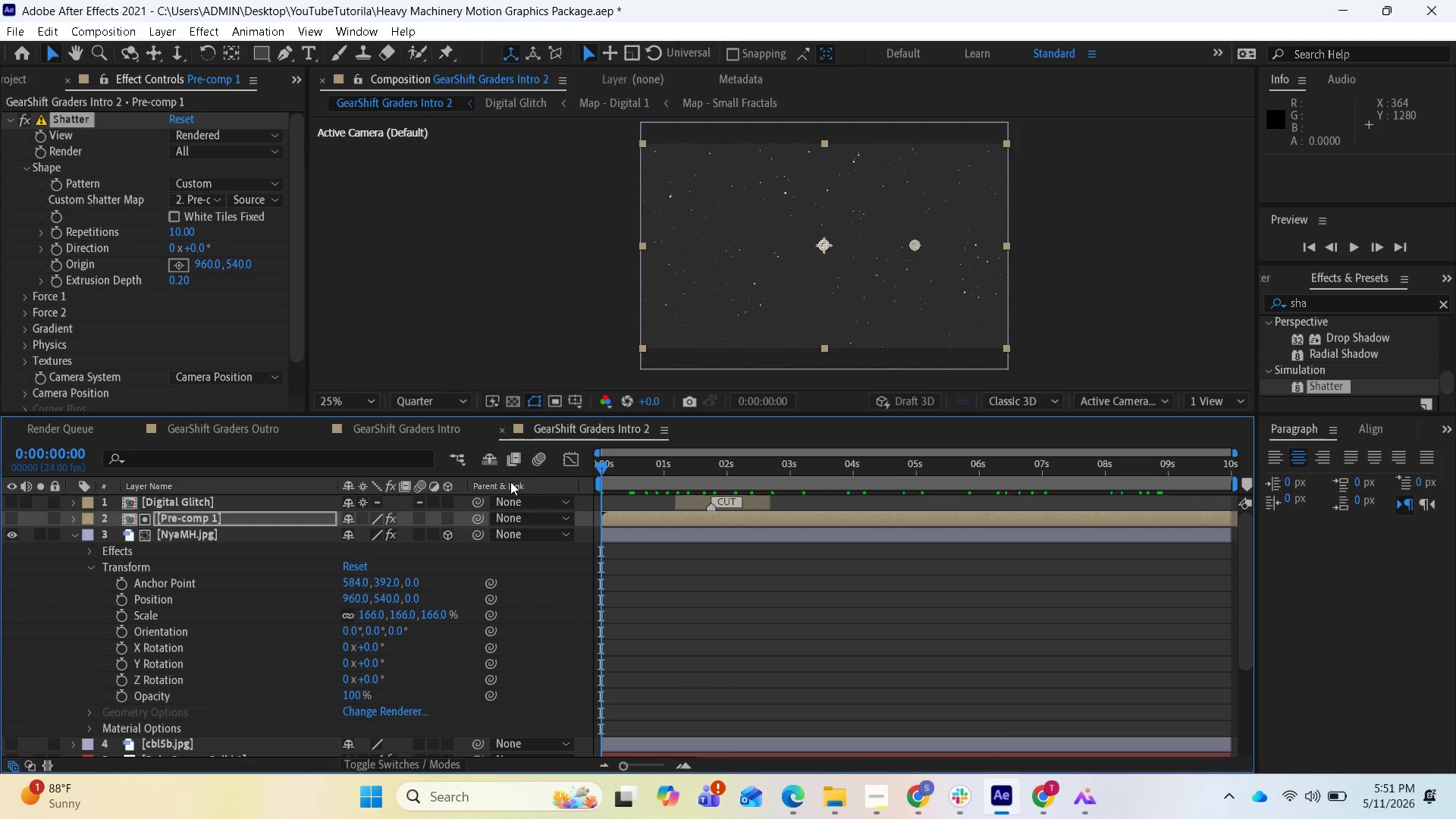 
mouse_move([497, 488])
 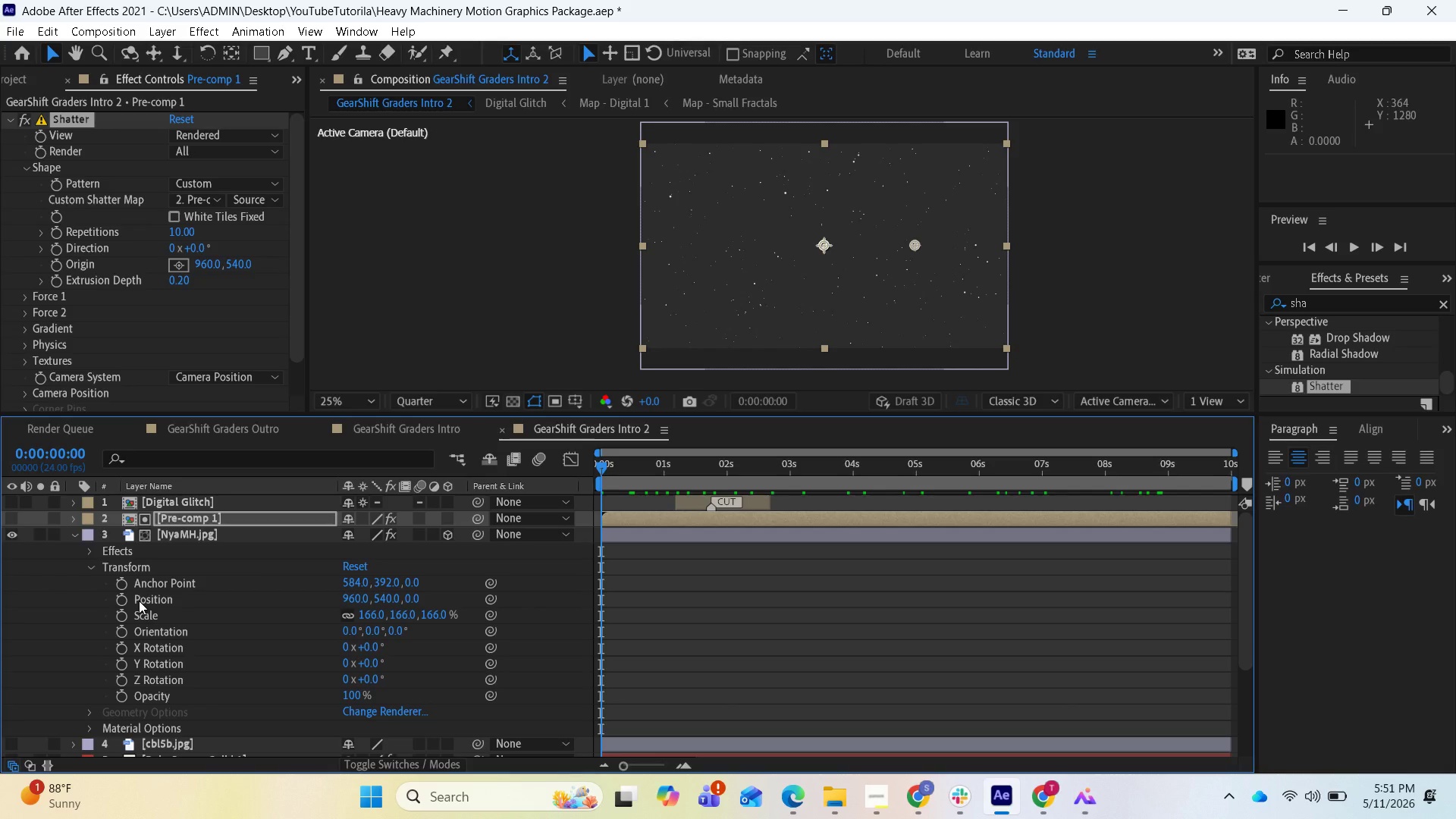 
wait(7.86)
 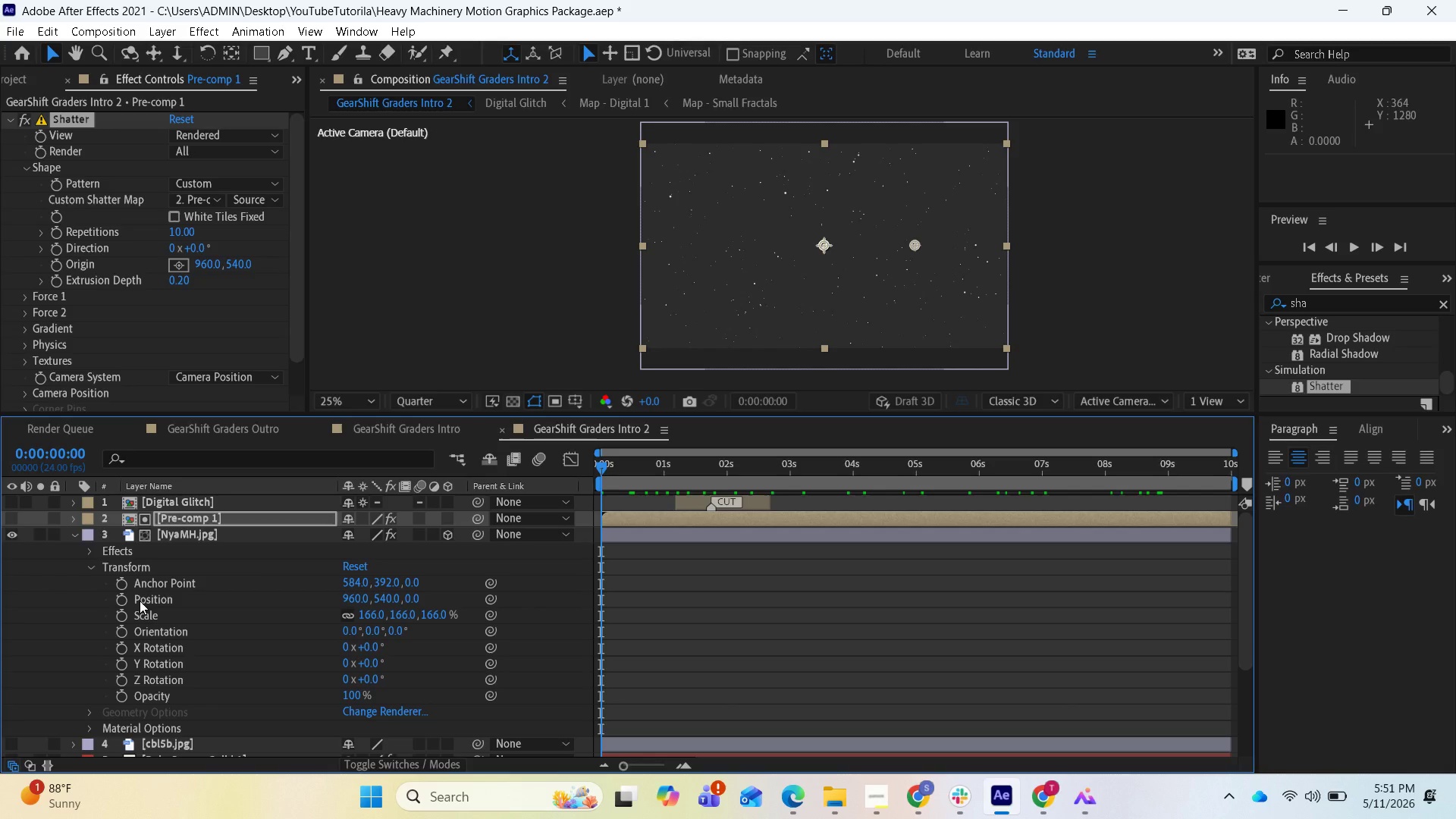 
scroll: coordinate [174, 603], scroll_direction: up, amount: 1.0
 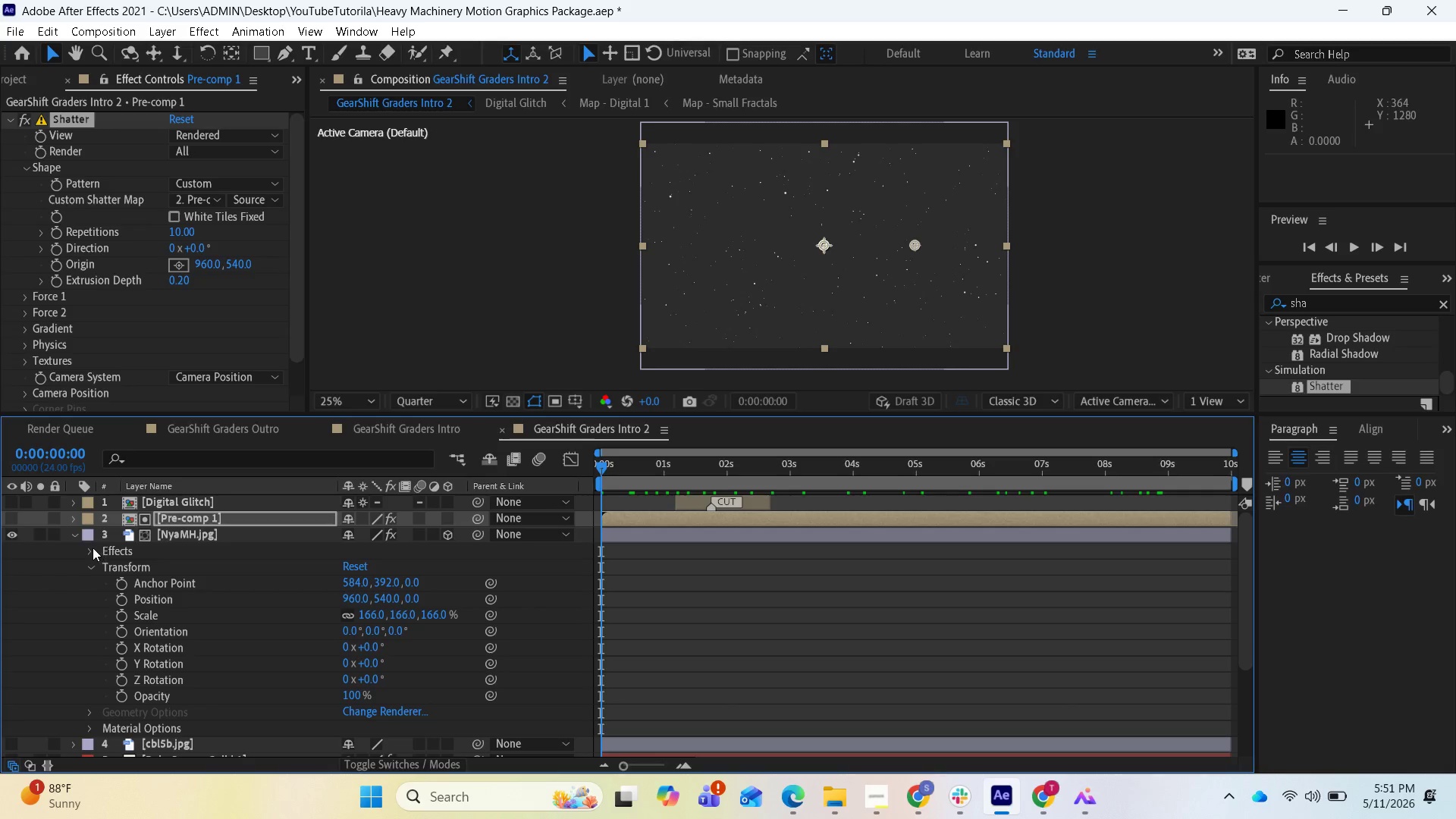 
left_click([77, 535])
 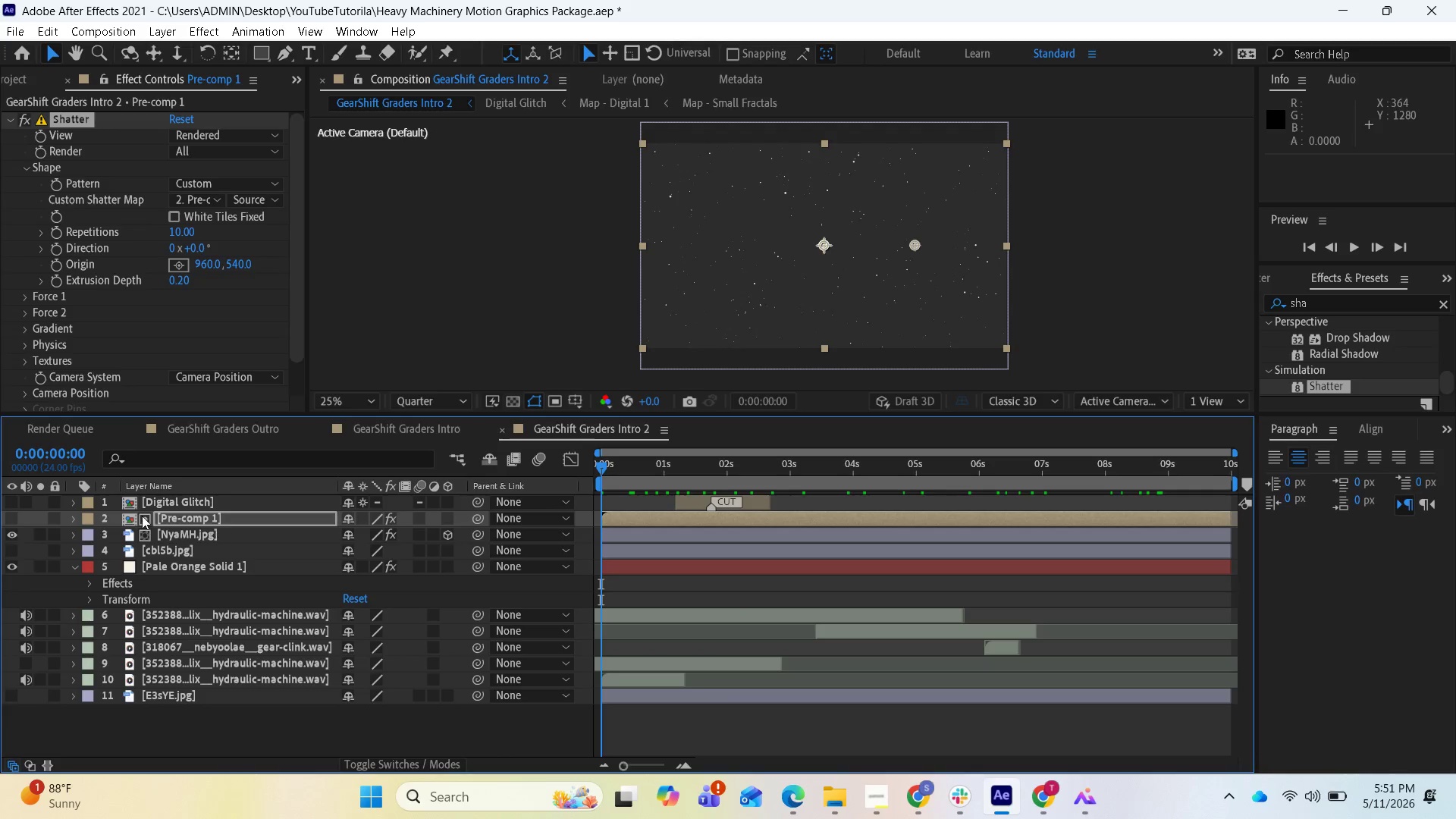 
left_click([11, 524])
 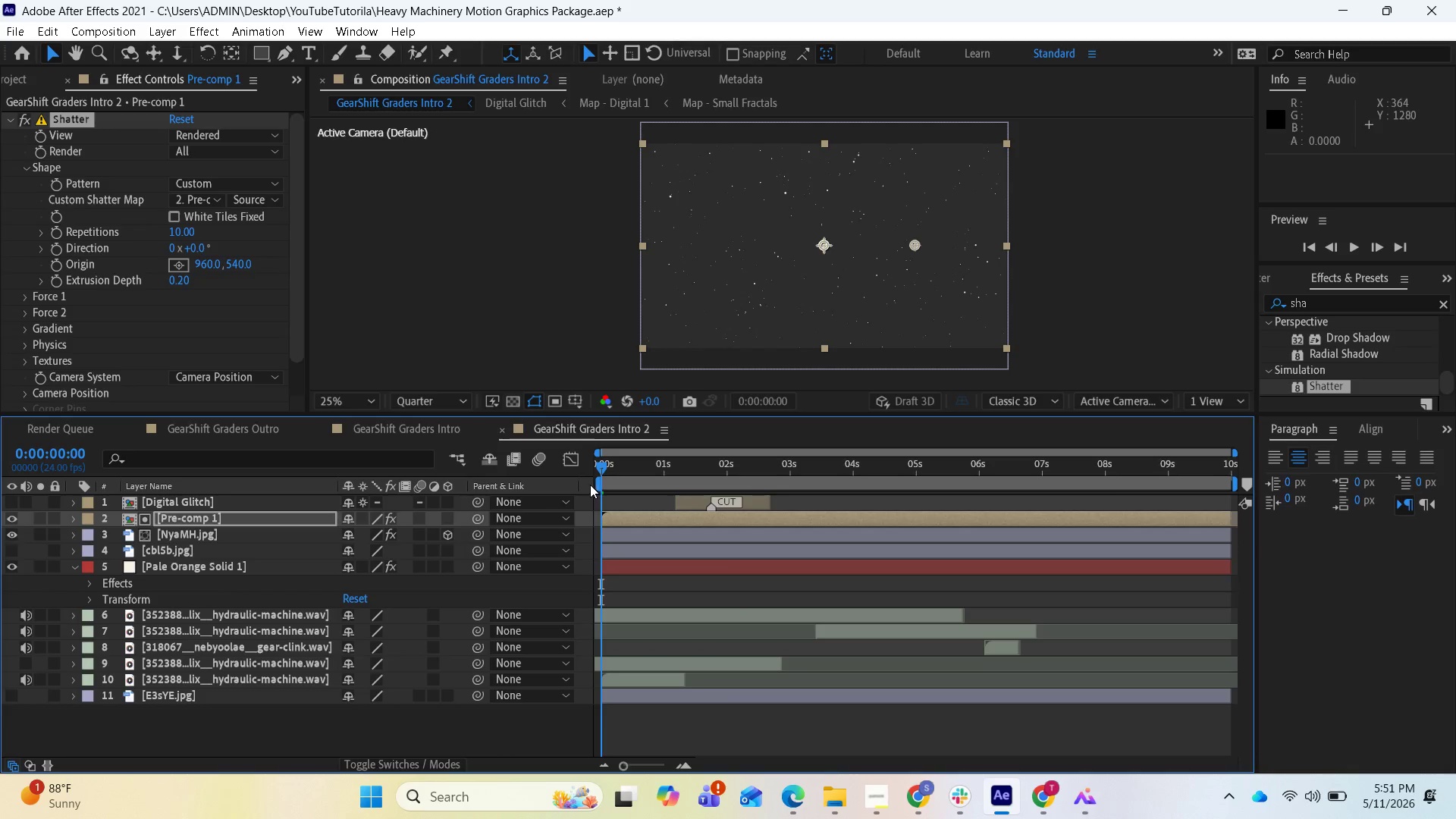 
left_click_drag(start_coordinate=[605, 466], to_coordinate=[497, 454])
 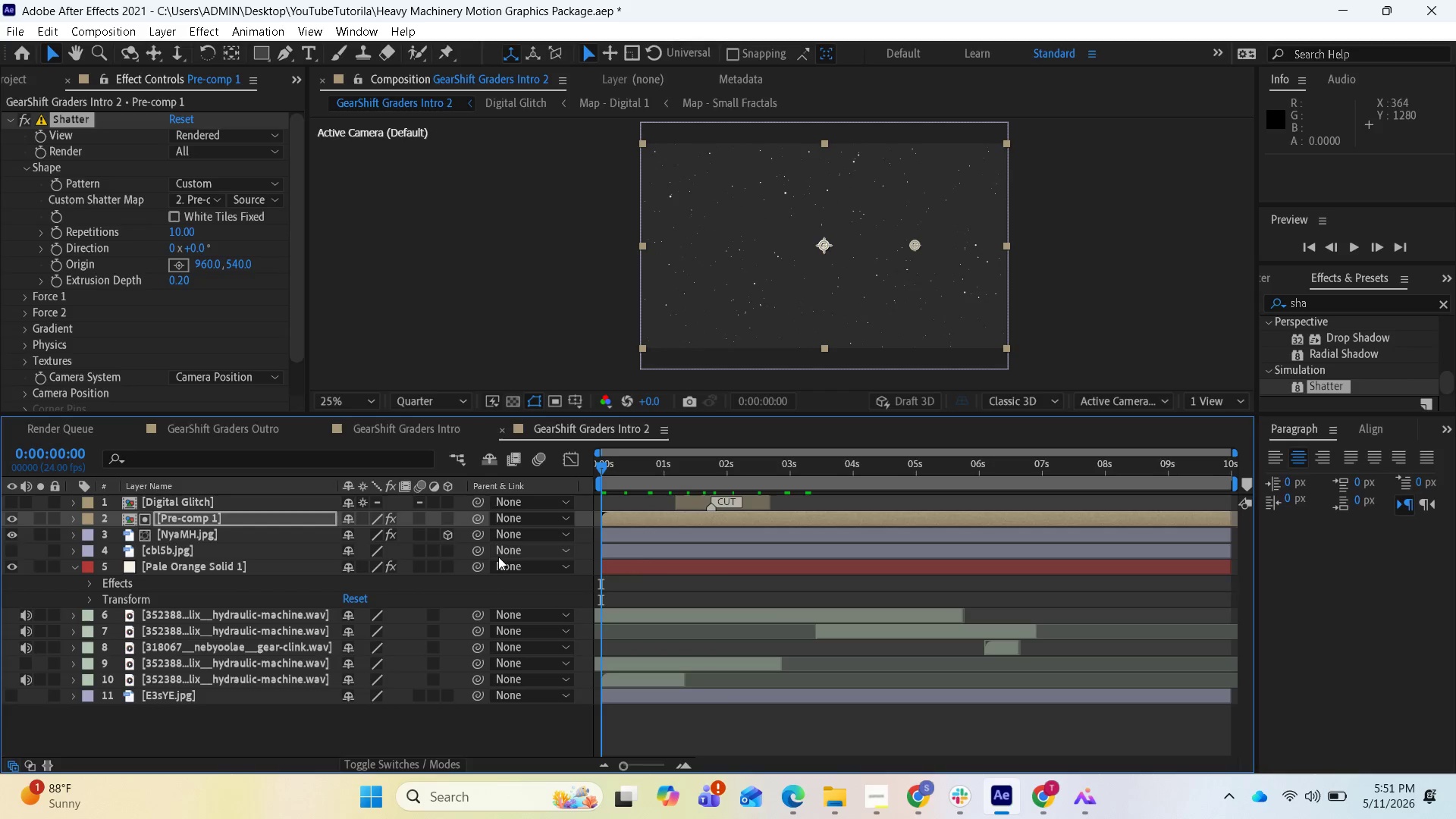 
key(Space)
 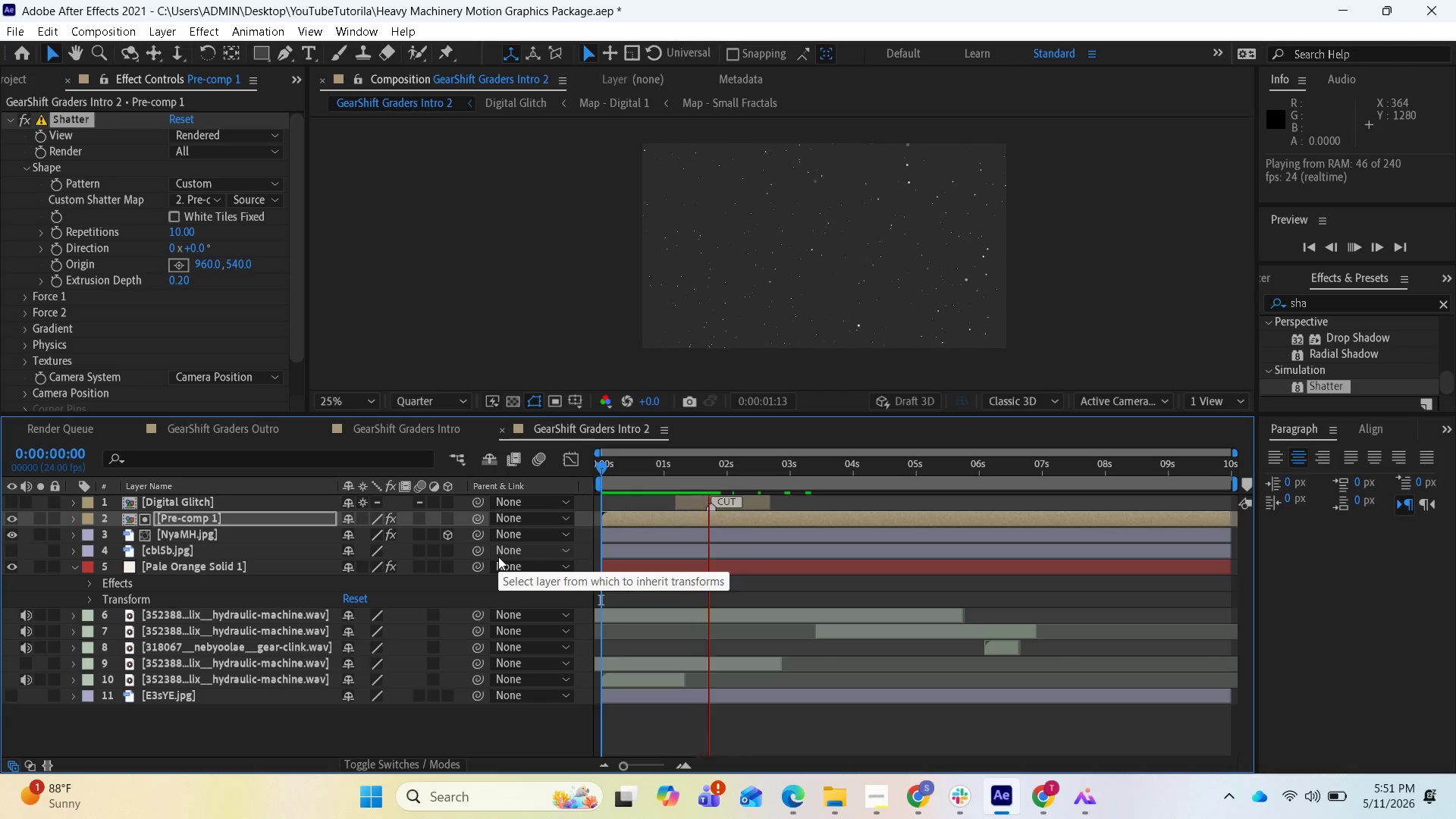 
key(Space)
 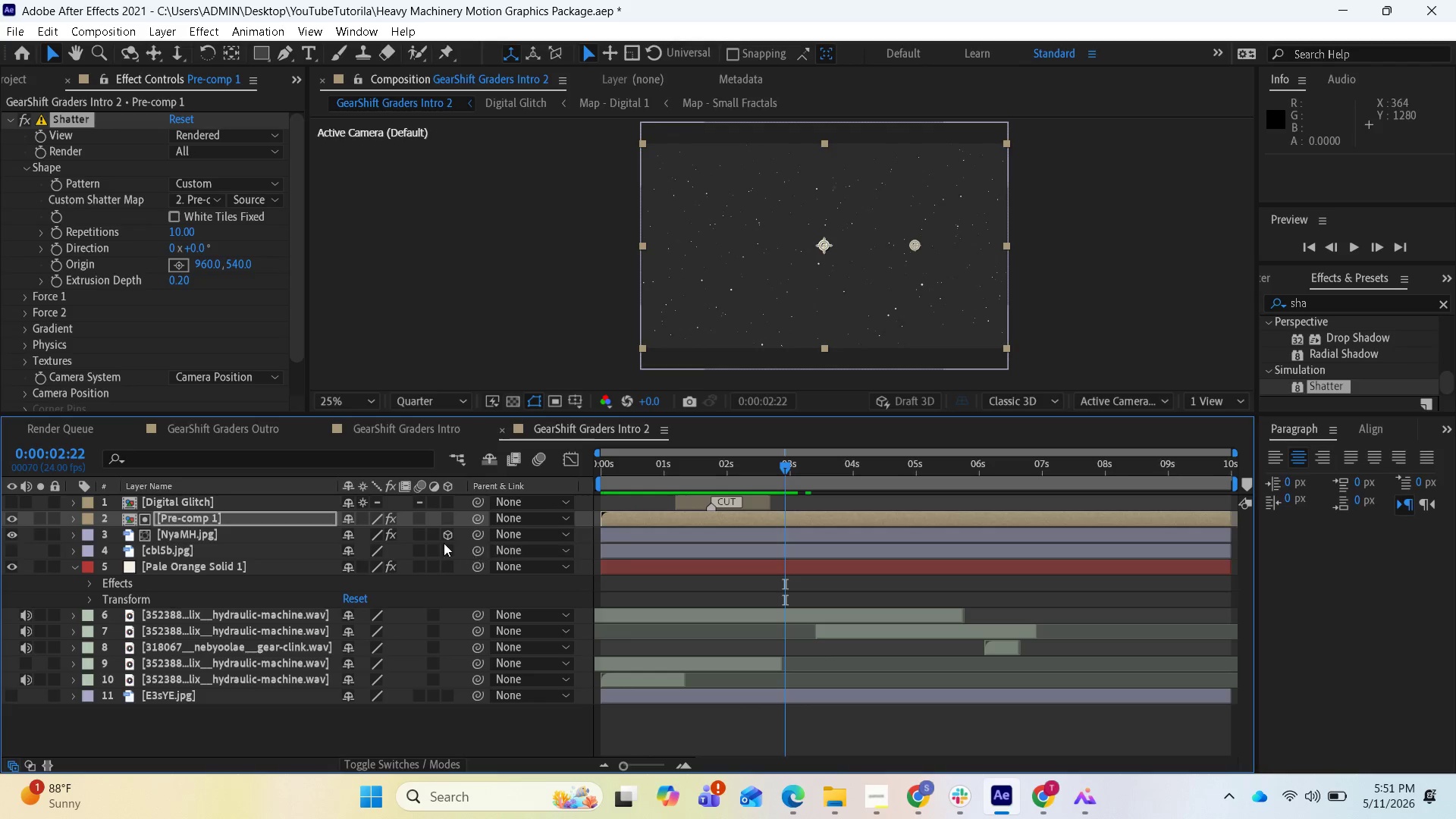 
wait(7.2)
 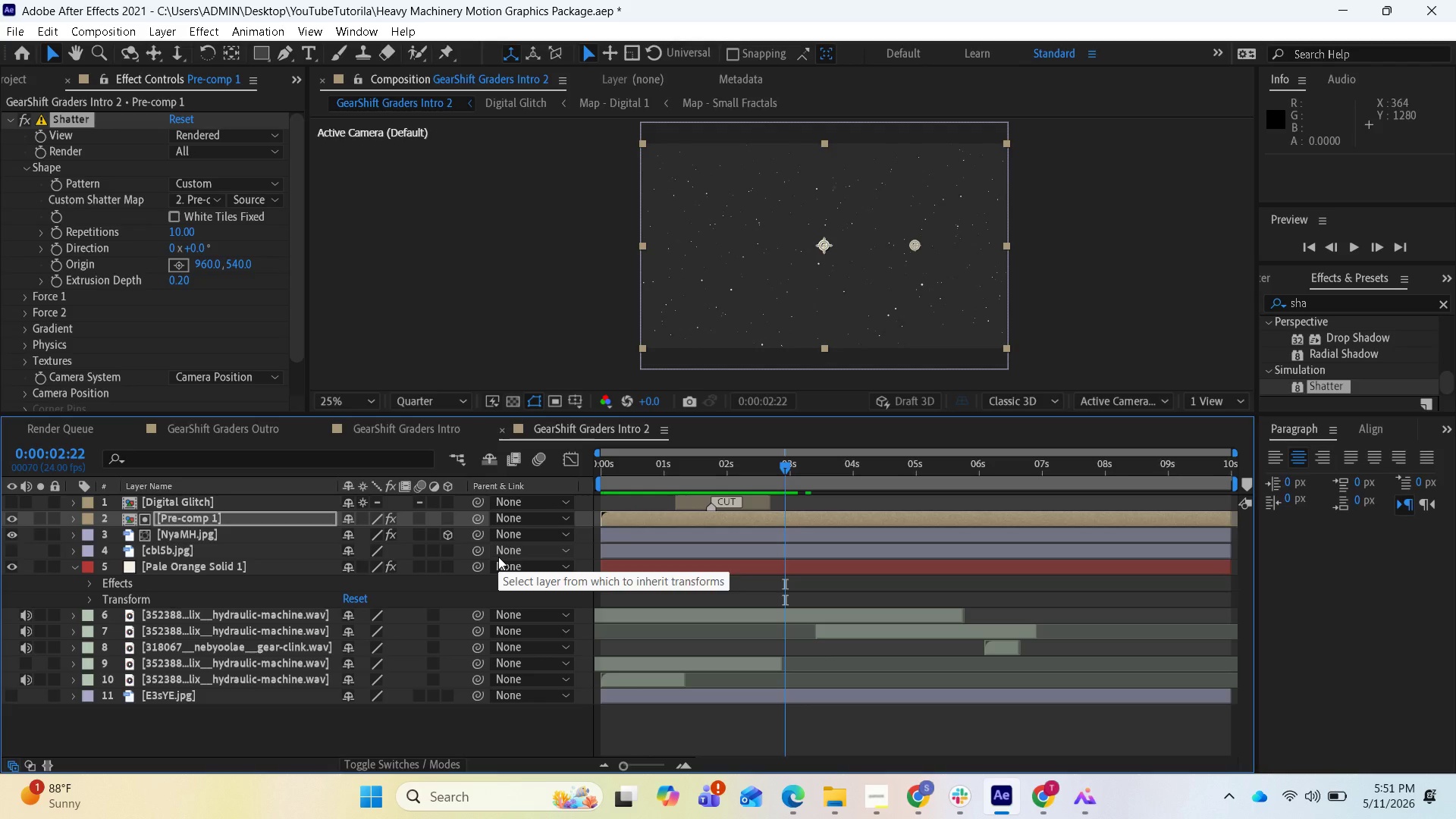 
left_click_drag(start_coordinate=[785, 465], to_coordinate=[578, 449])
 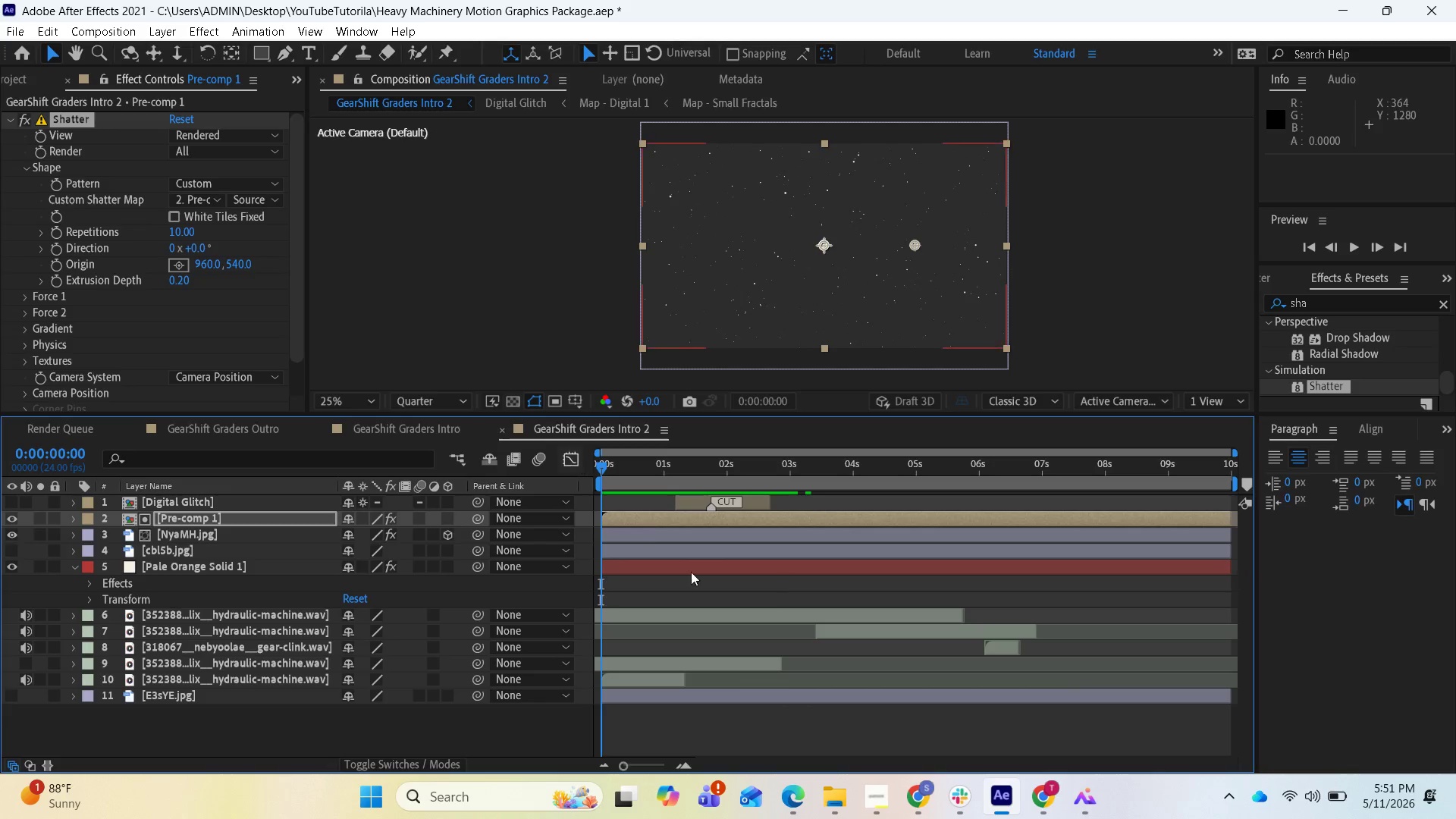 
key(Control+Z)
 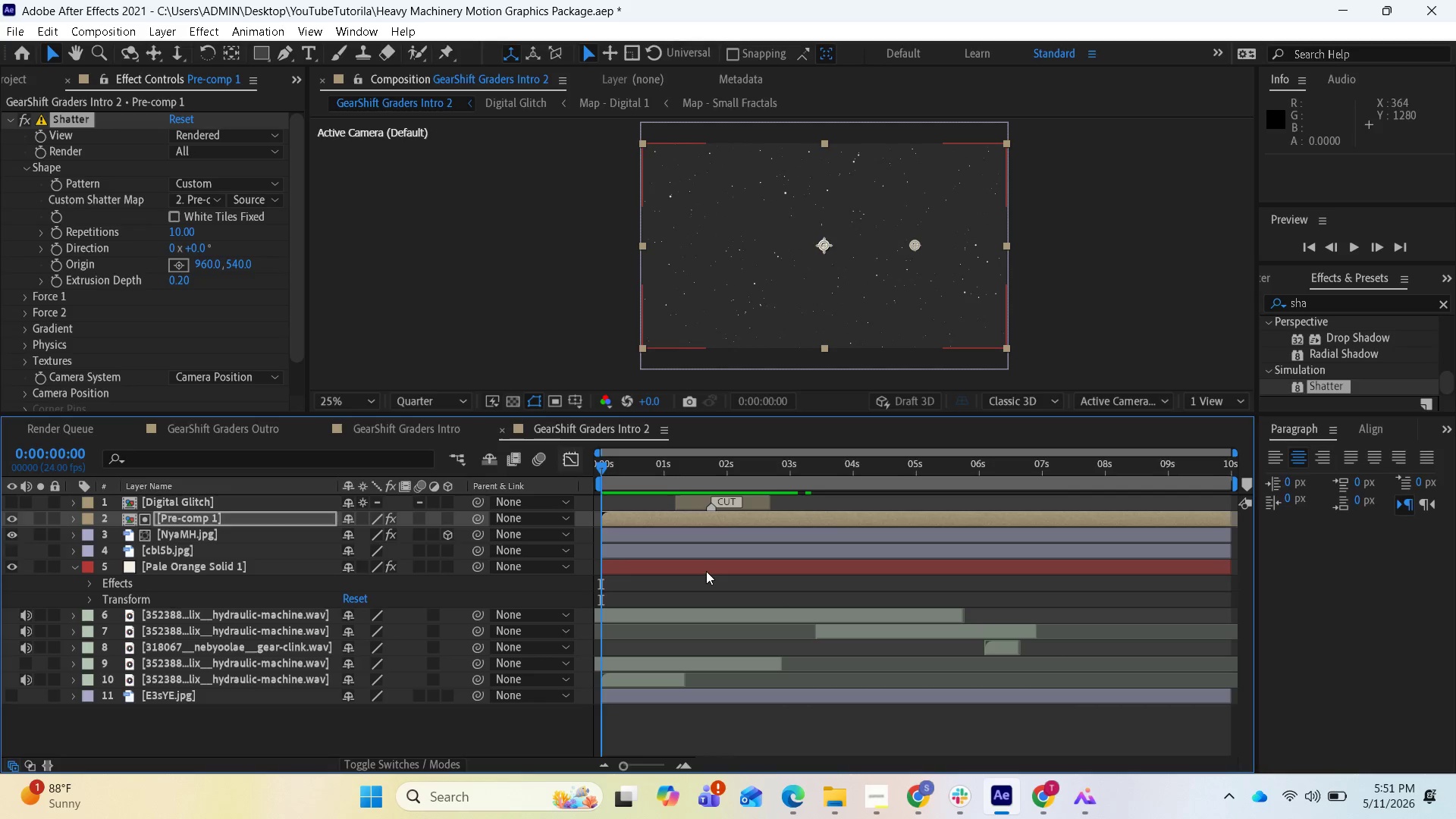 
key(Control+Z)
 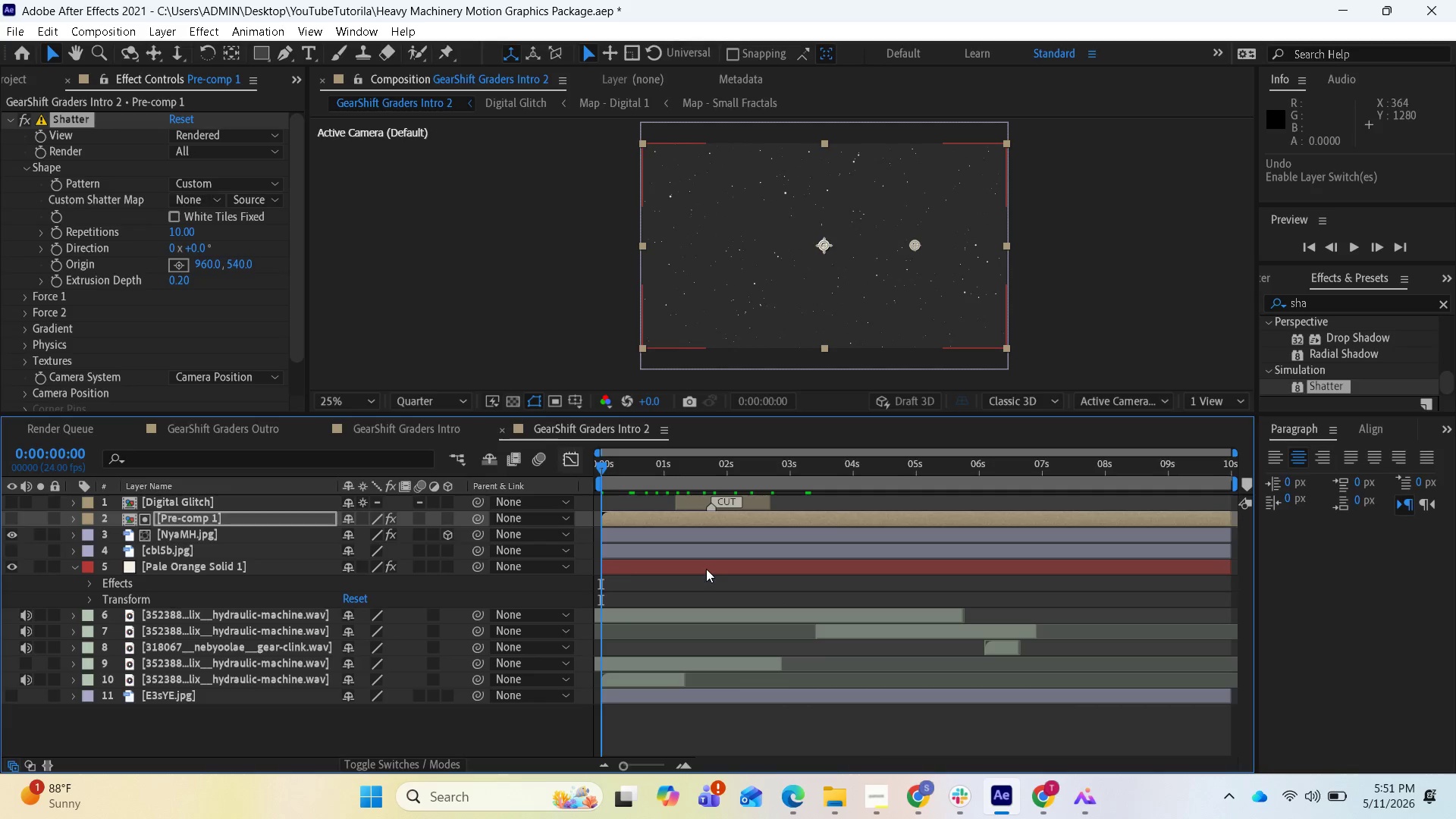 
key(Control+Z)
 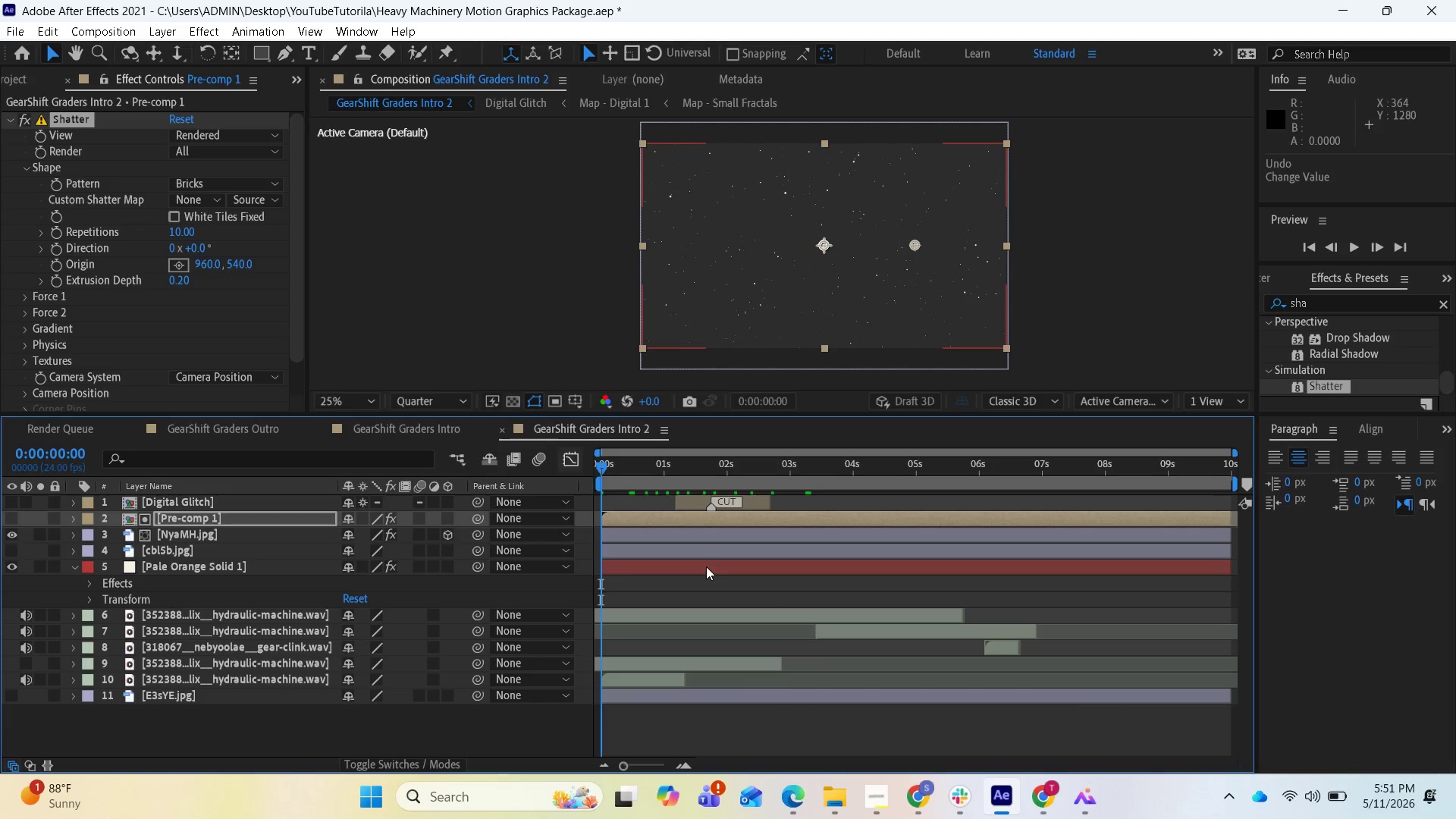 
key(Control+Z)
 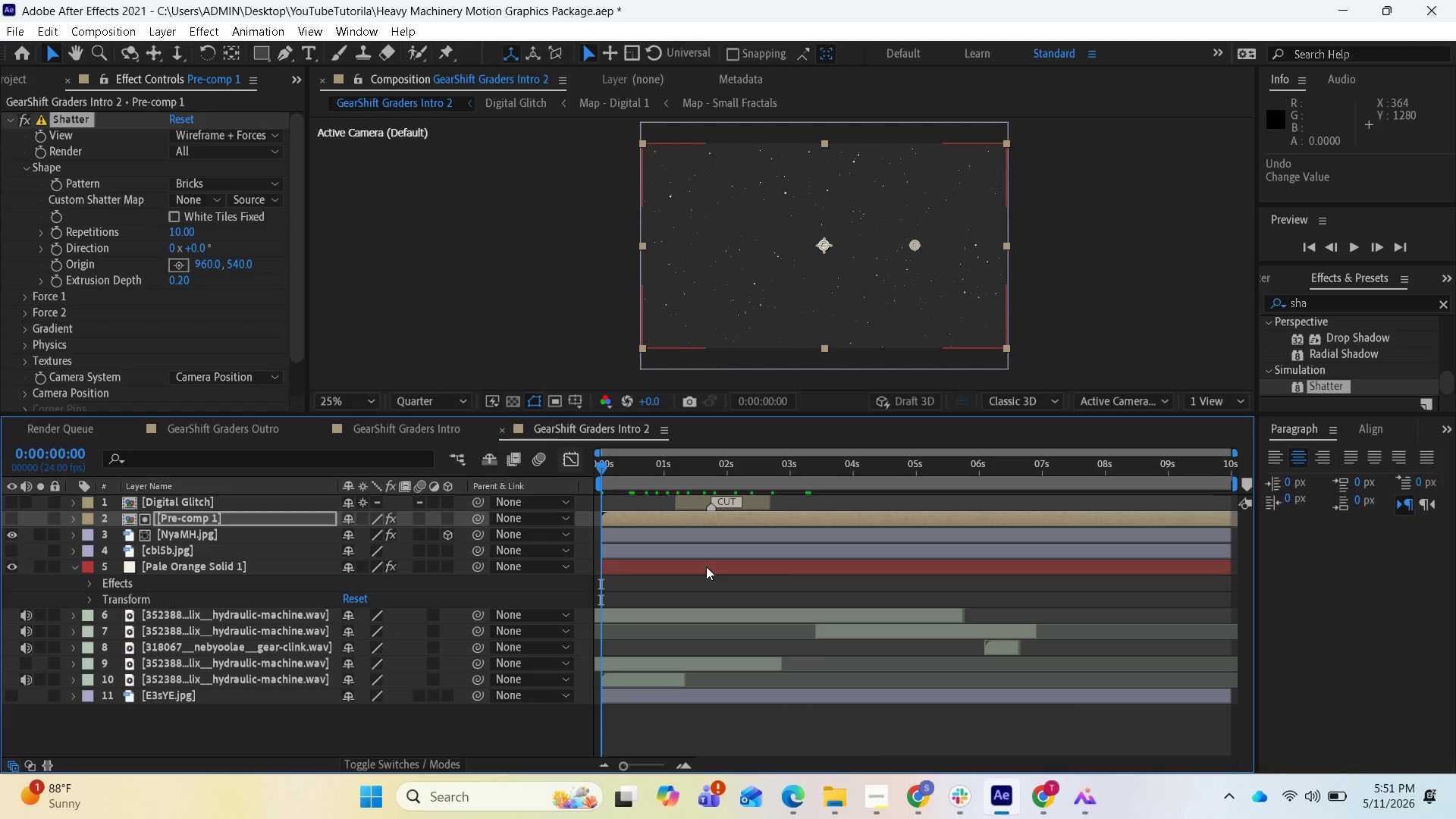 
key(Control+Z)
 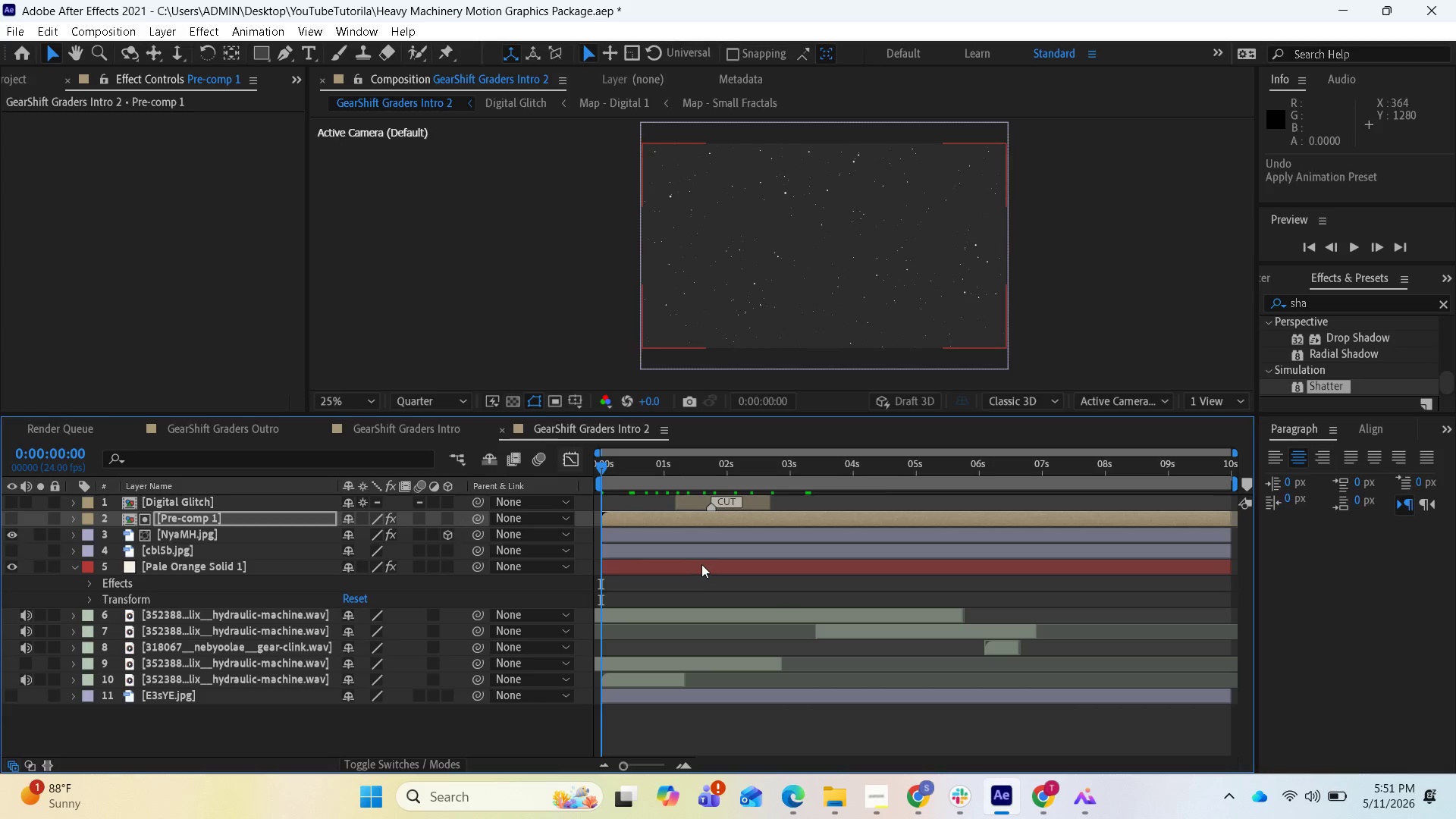 
key(Control+Z)
 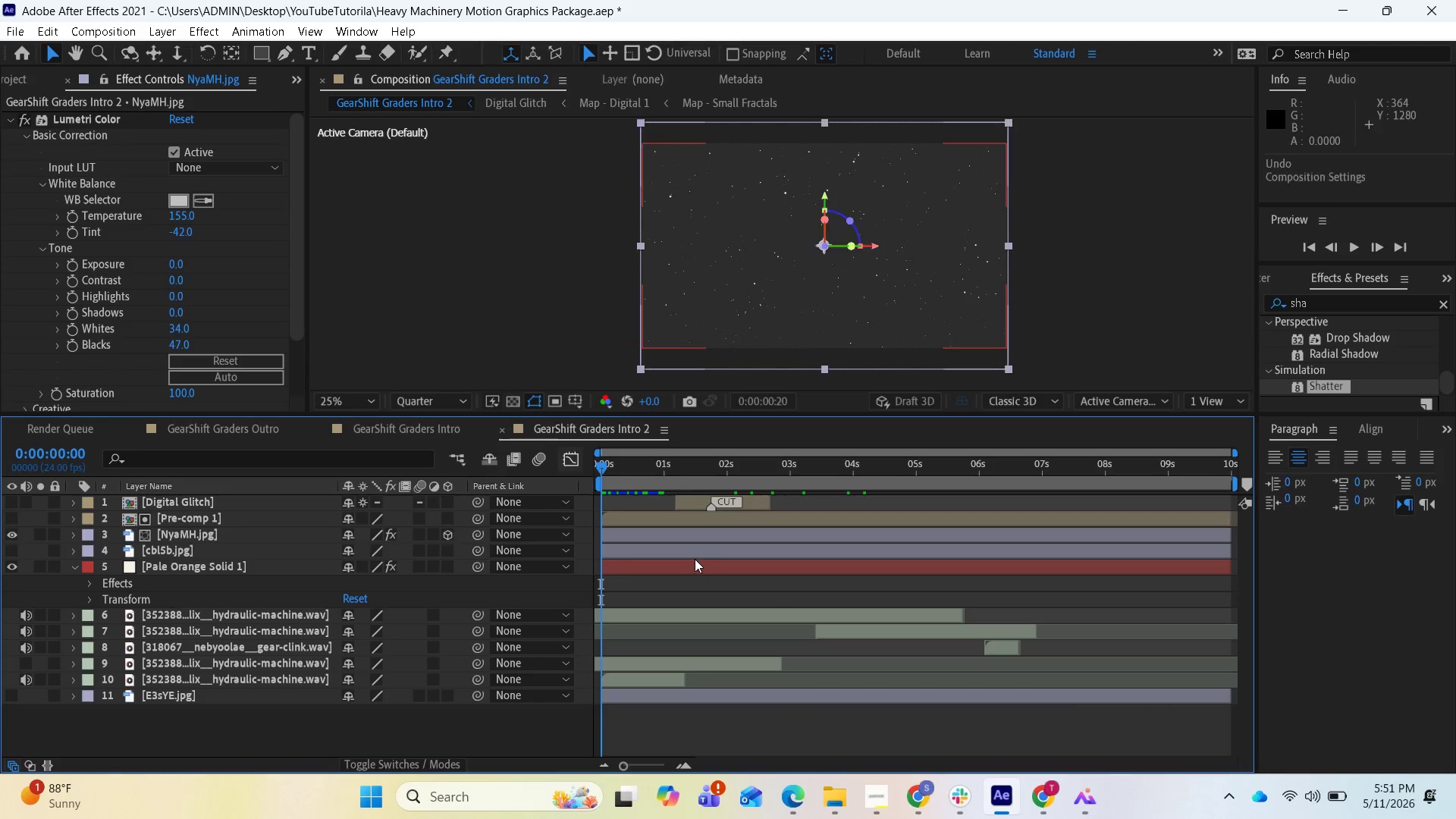 
key(Control+Z)
 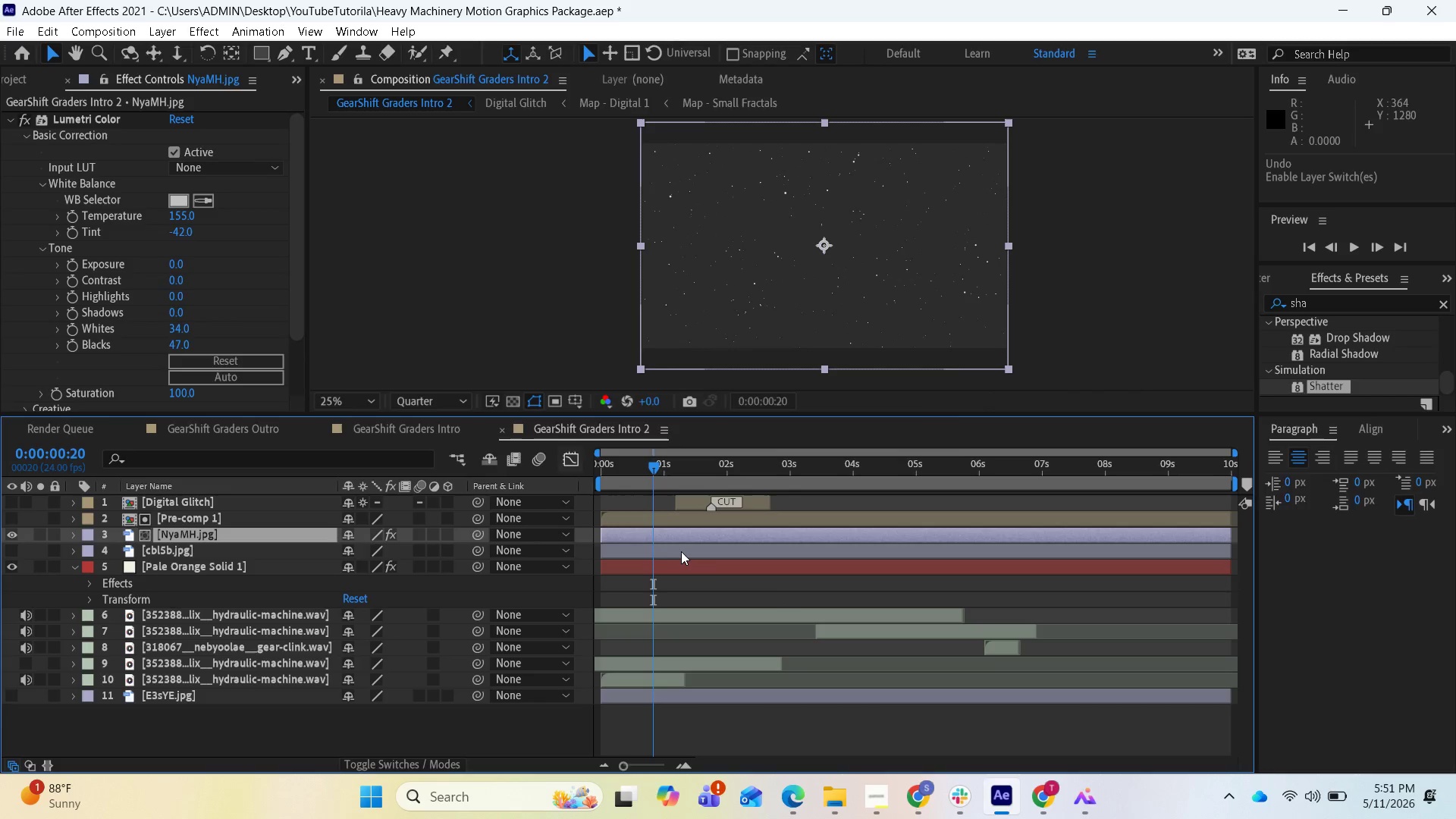 
key(Control+Z)
 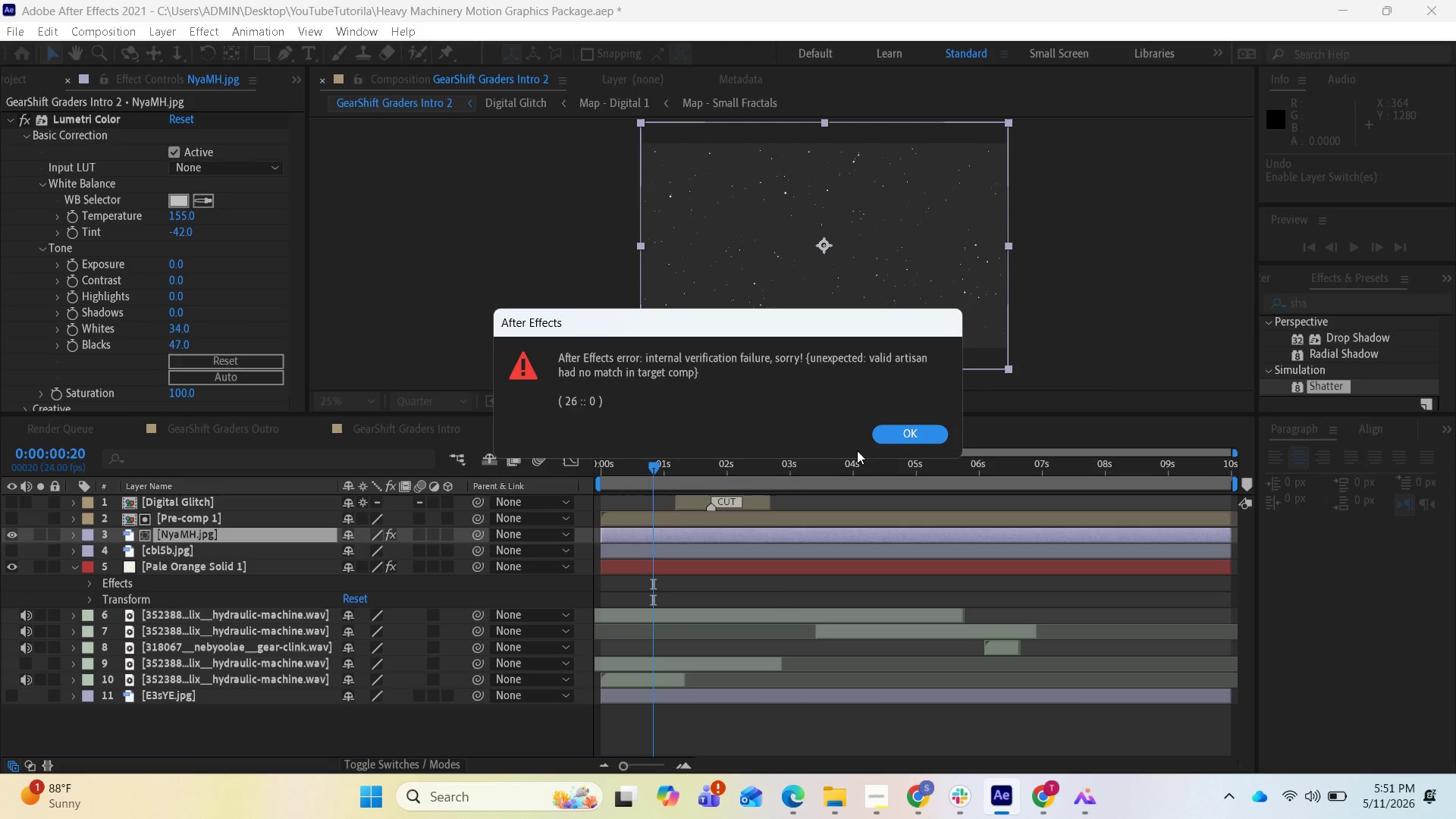 
left_click([899, 434])
 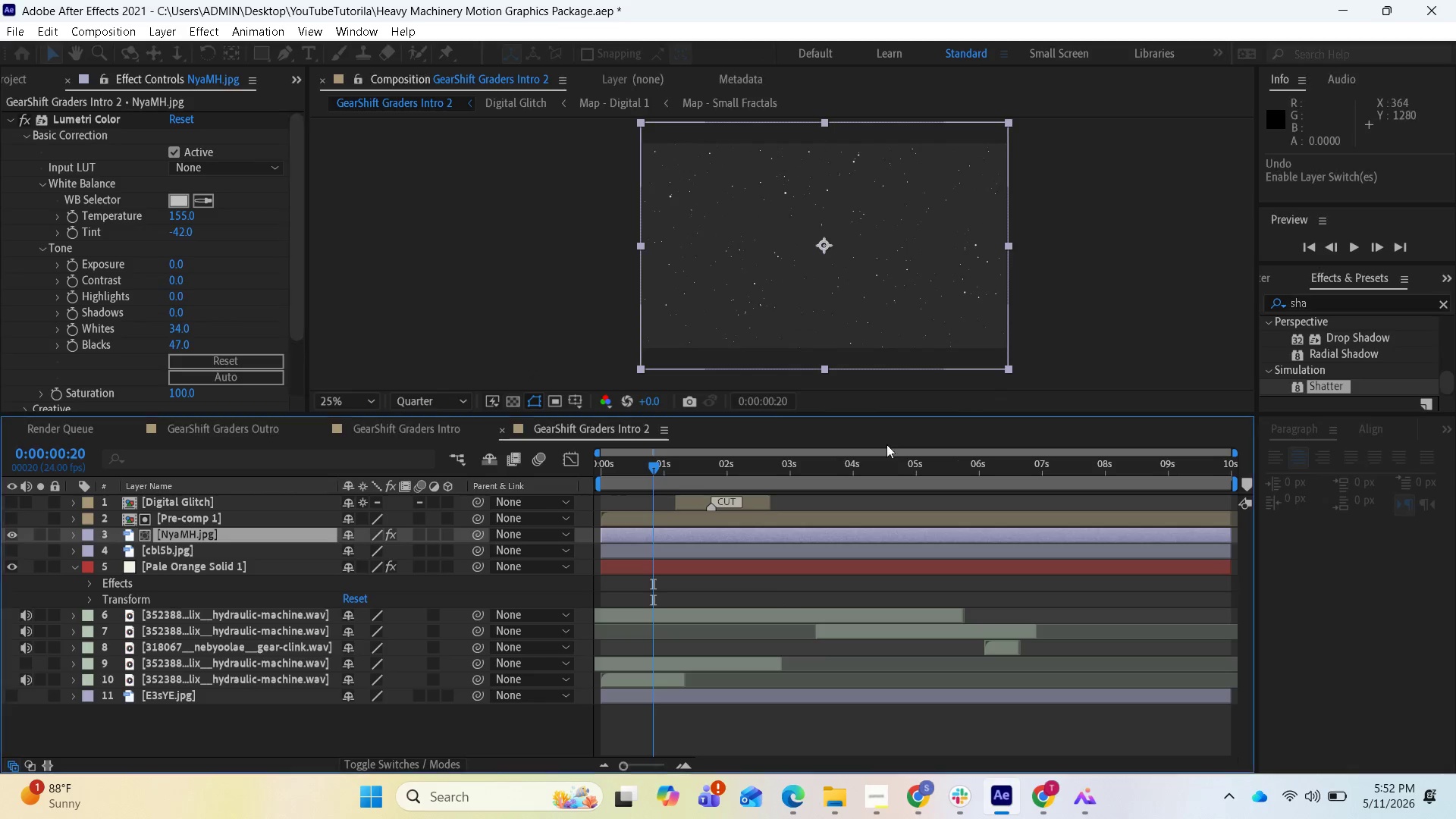 
key(Control+Z)
 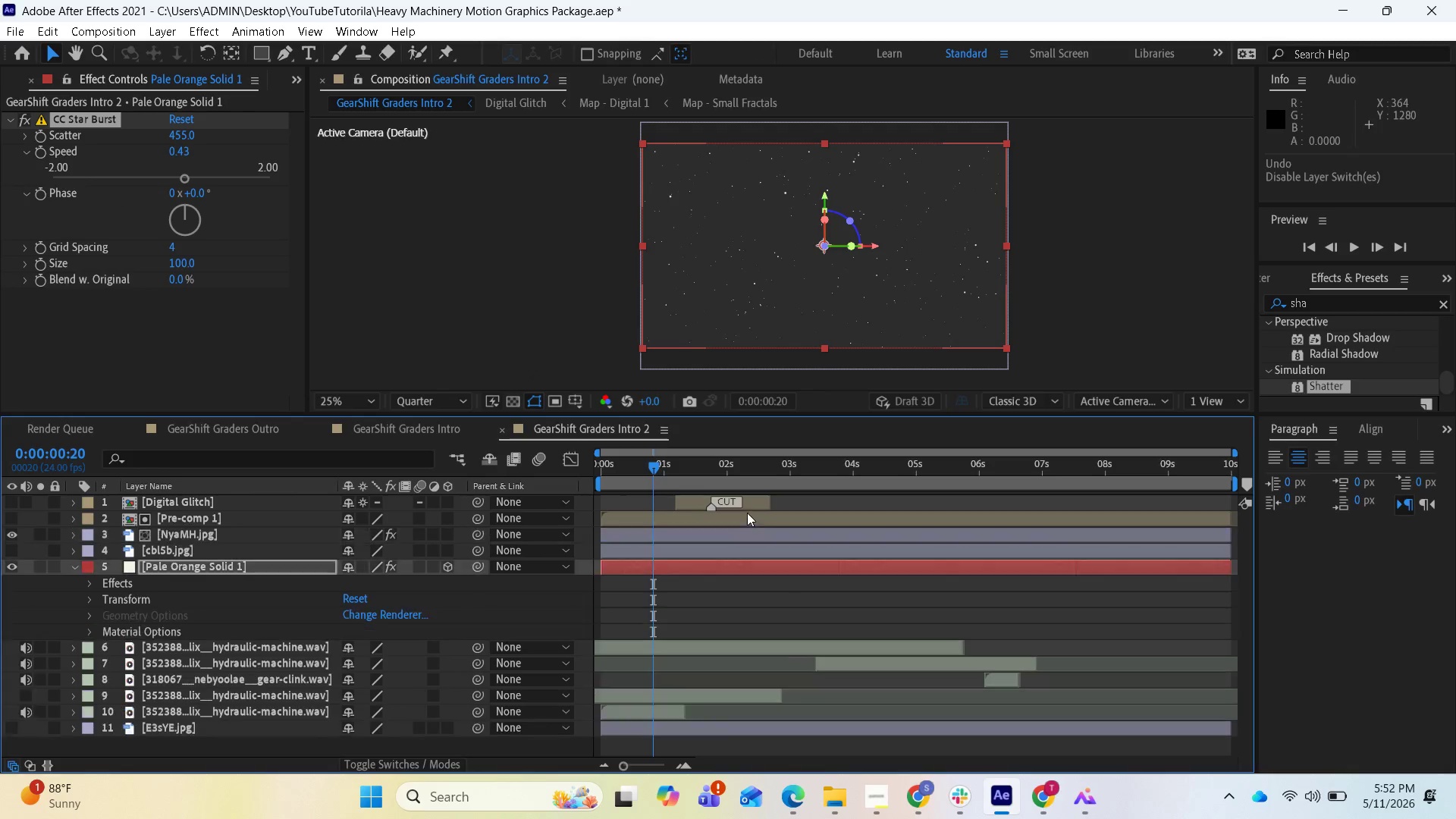 
key(Control+Z)
 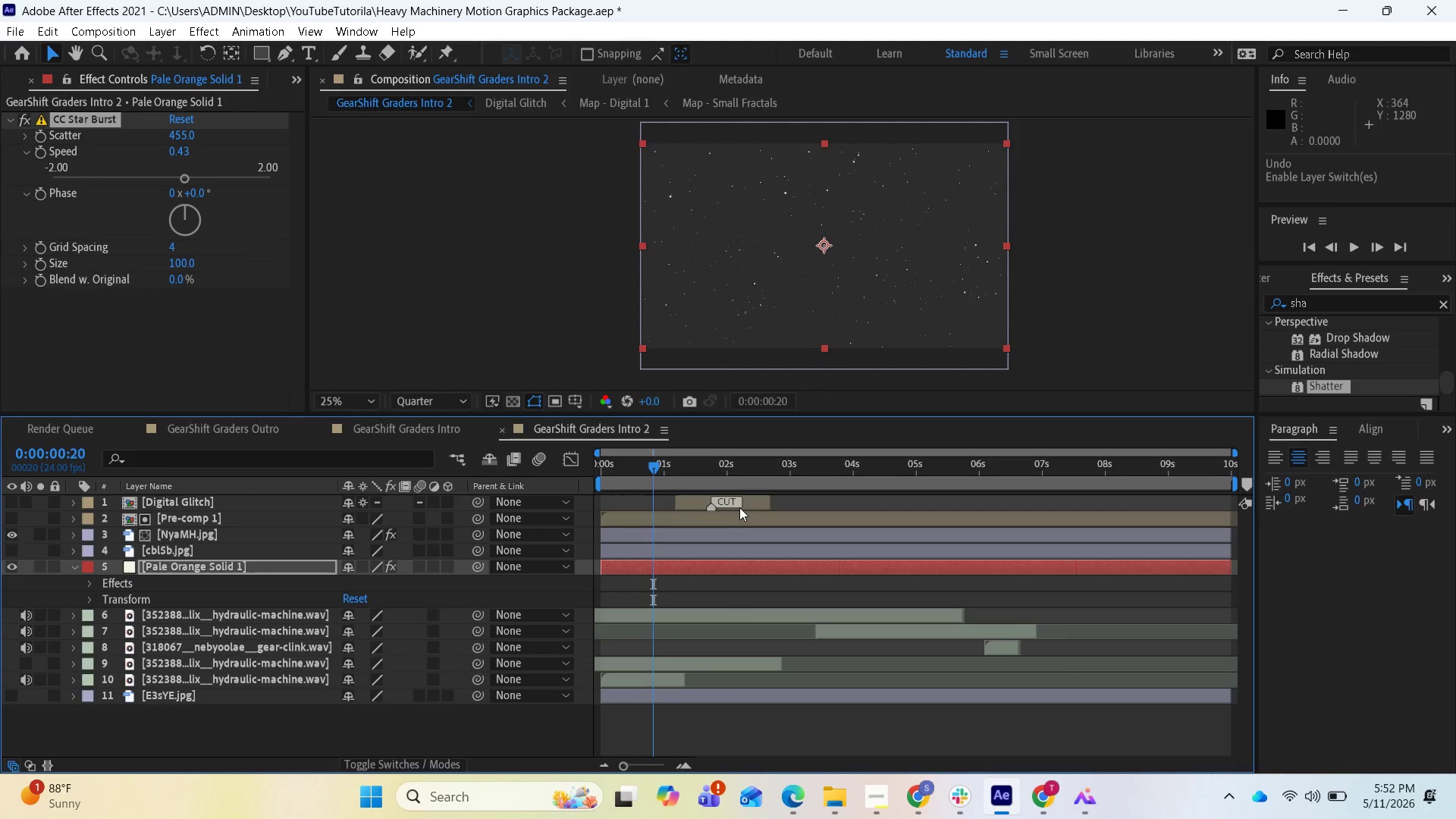 
key(Control+Z)
 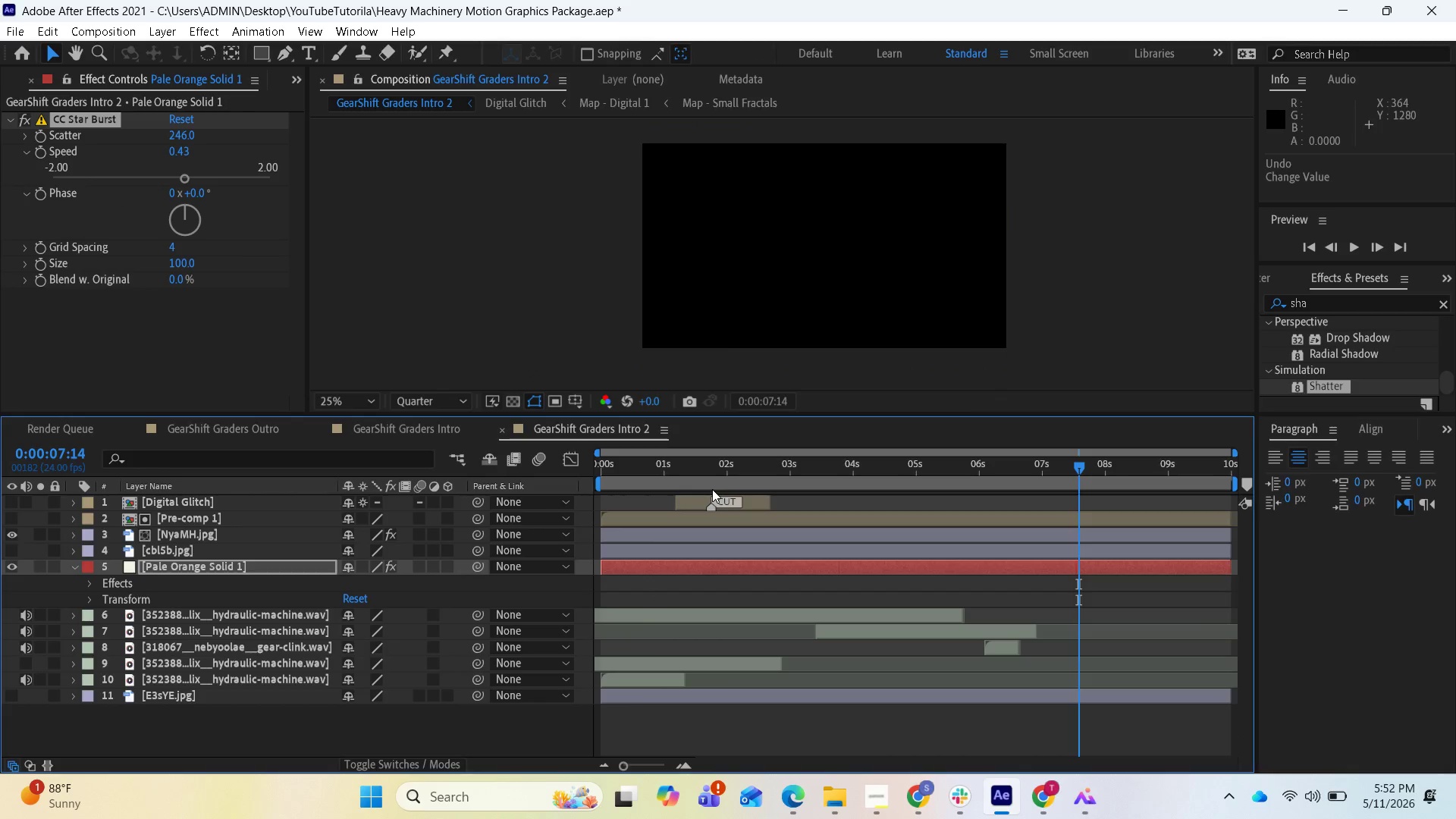 
key(Control+Z)
 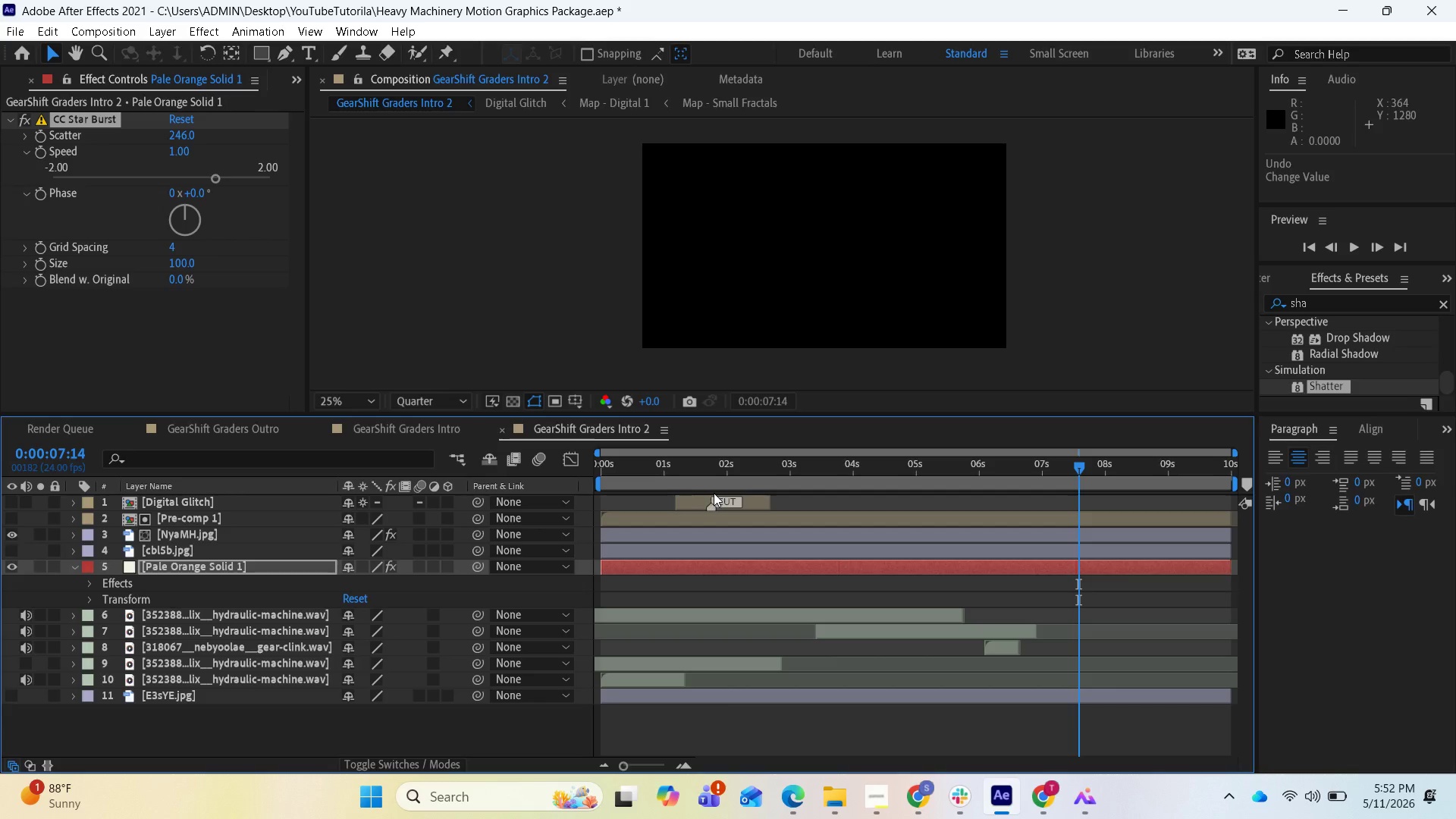 
key(Control+Z)
 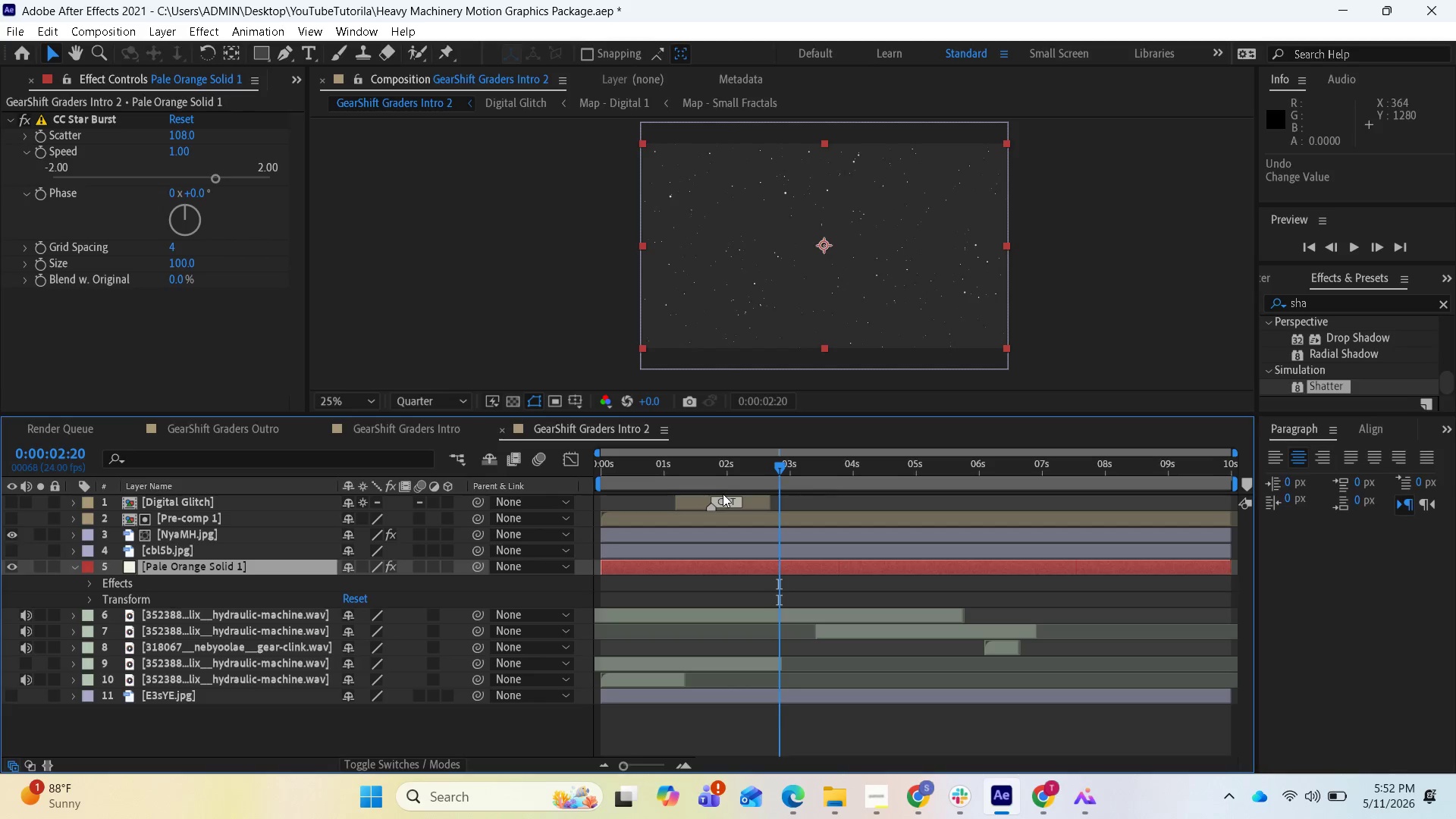 
key(Control+Z)
 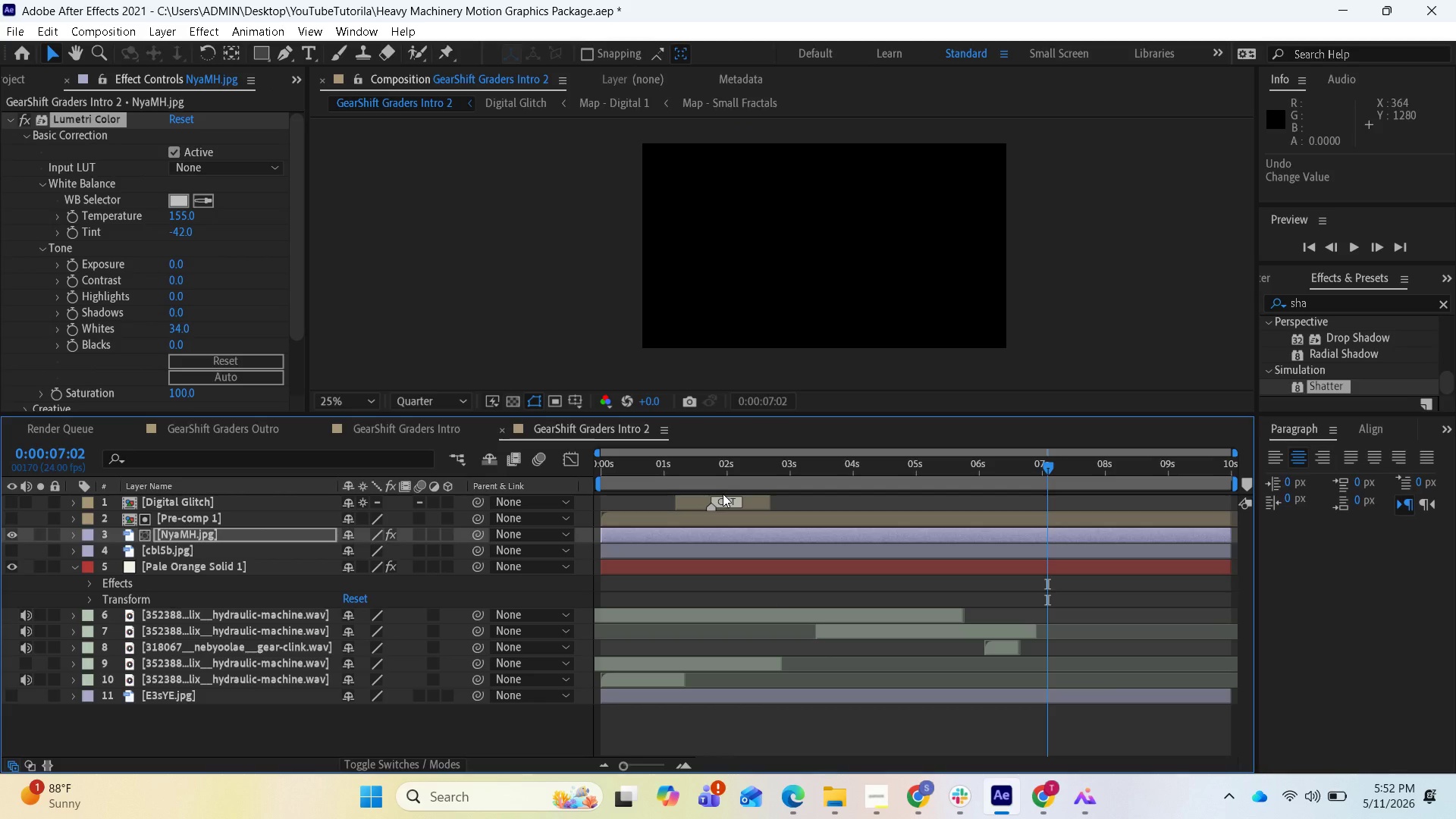 
key(Control+Z)
 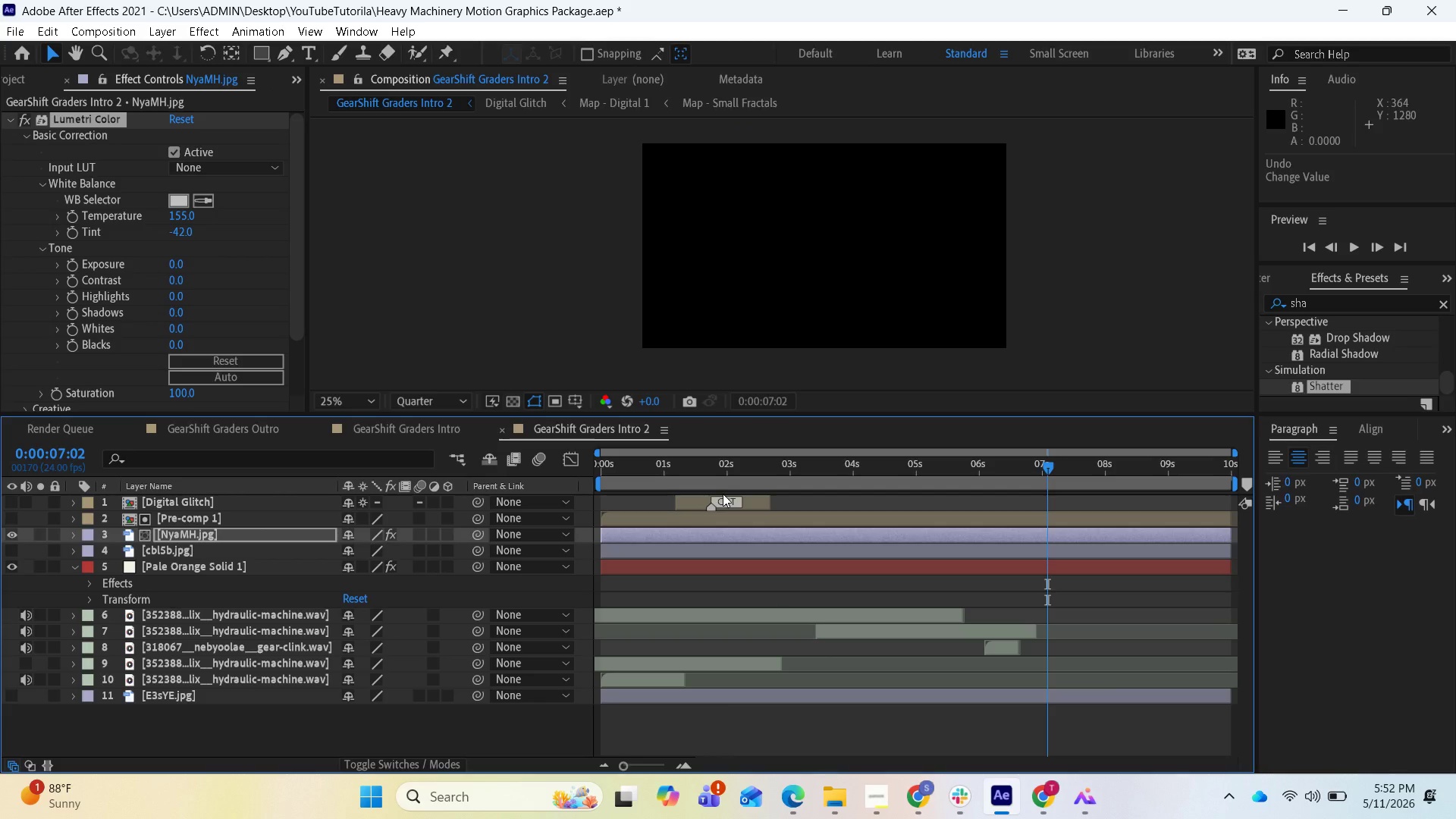 
key(Control+Z)
 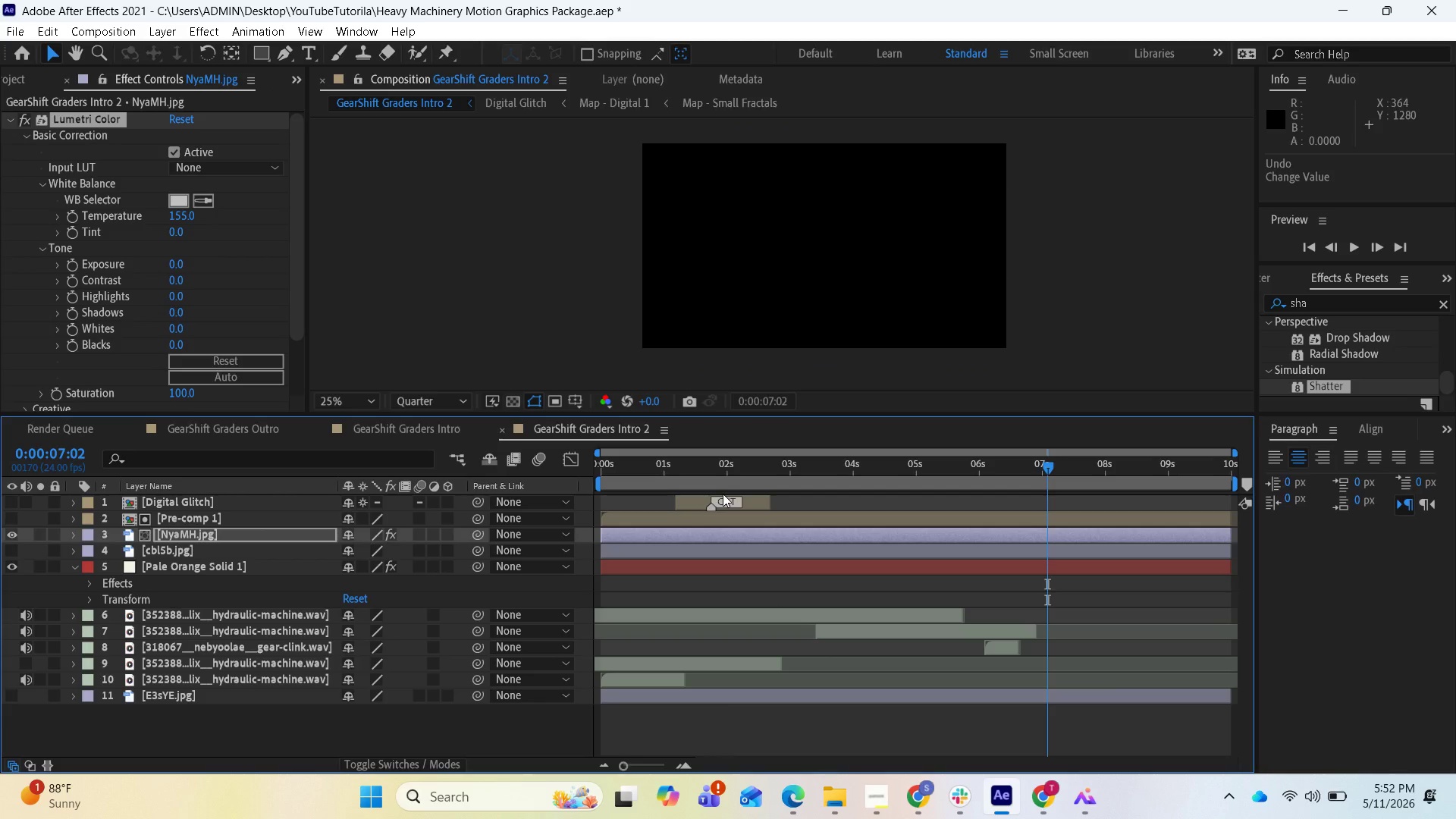 
key(Control+Z)
 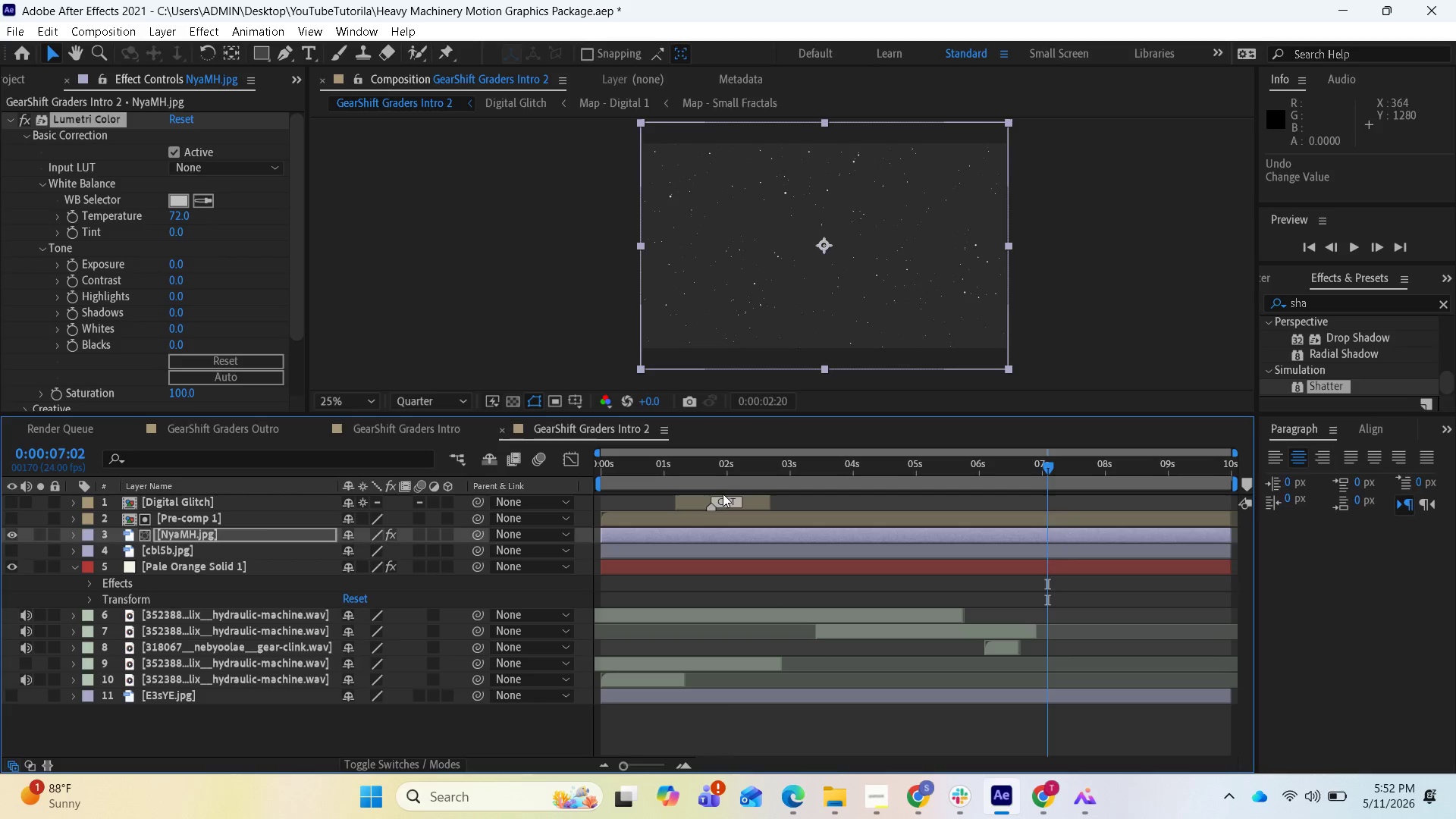 
key(Control+Z)
 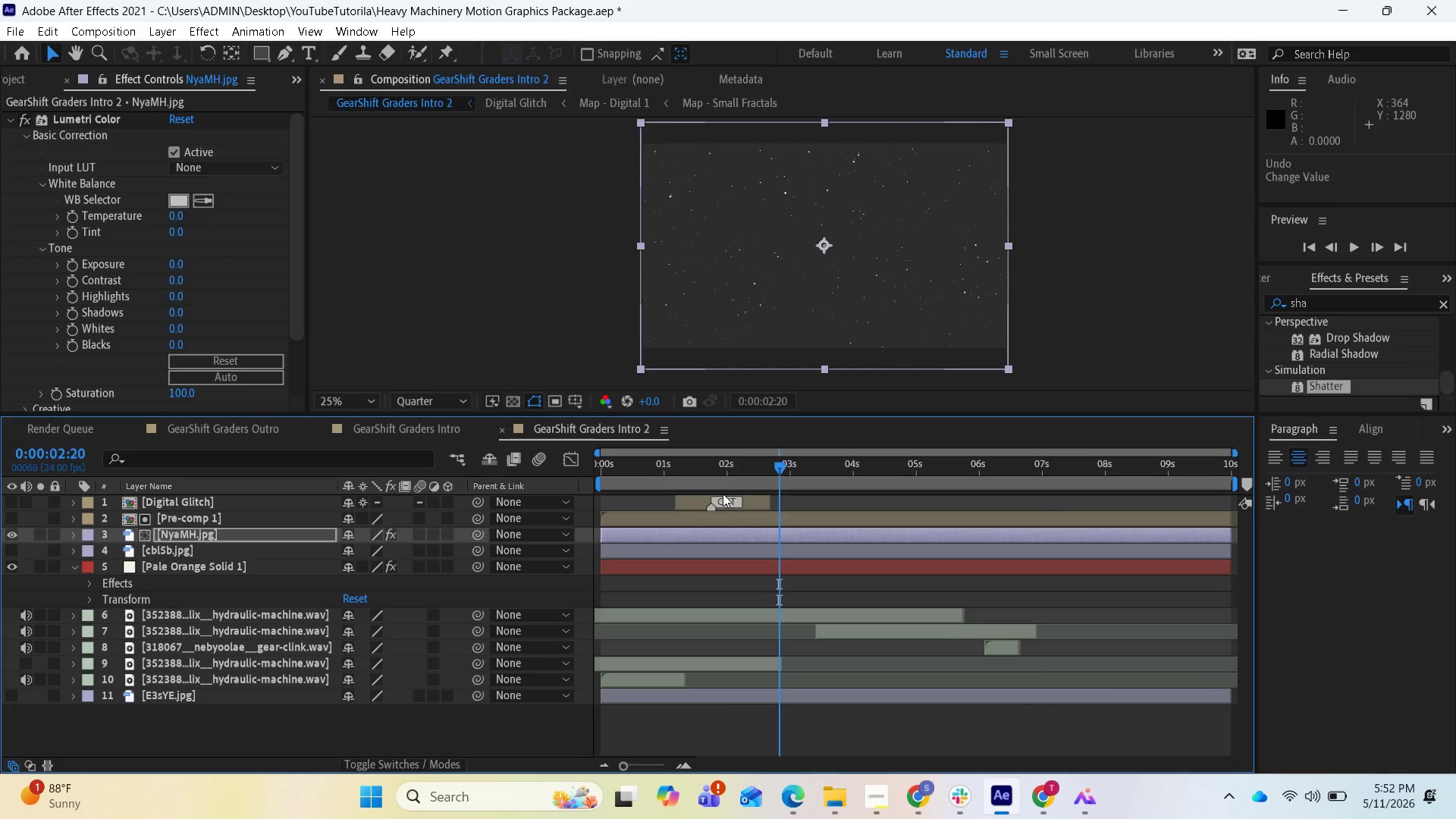 
key(Control+Z)
 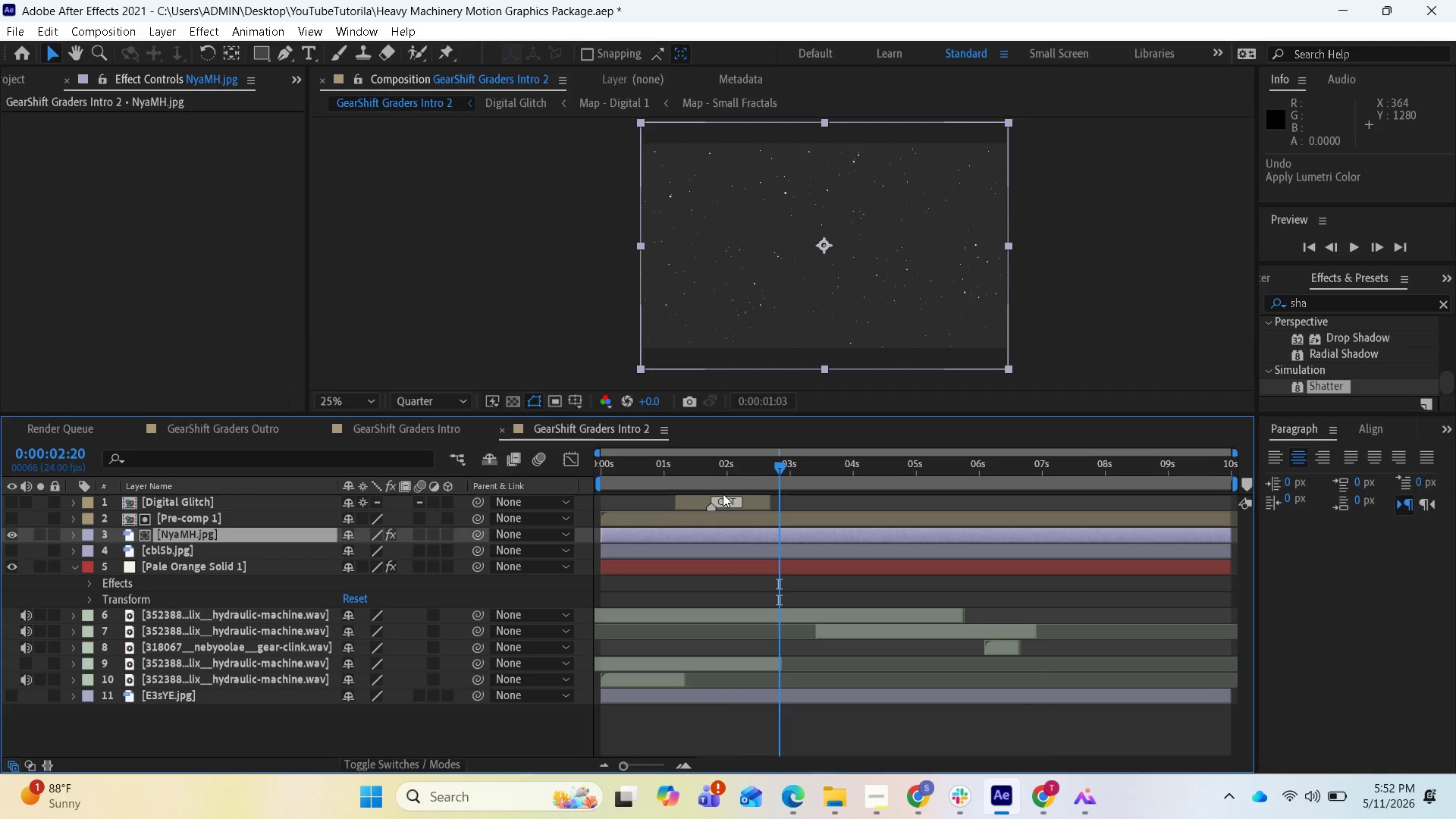 
key(Control+Z)
 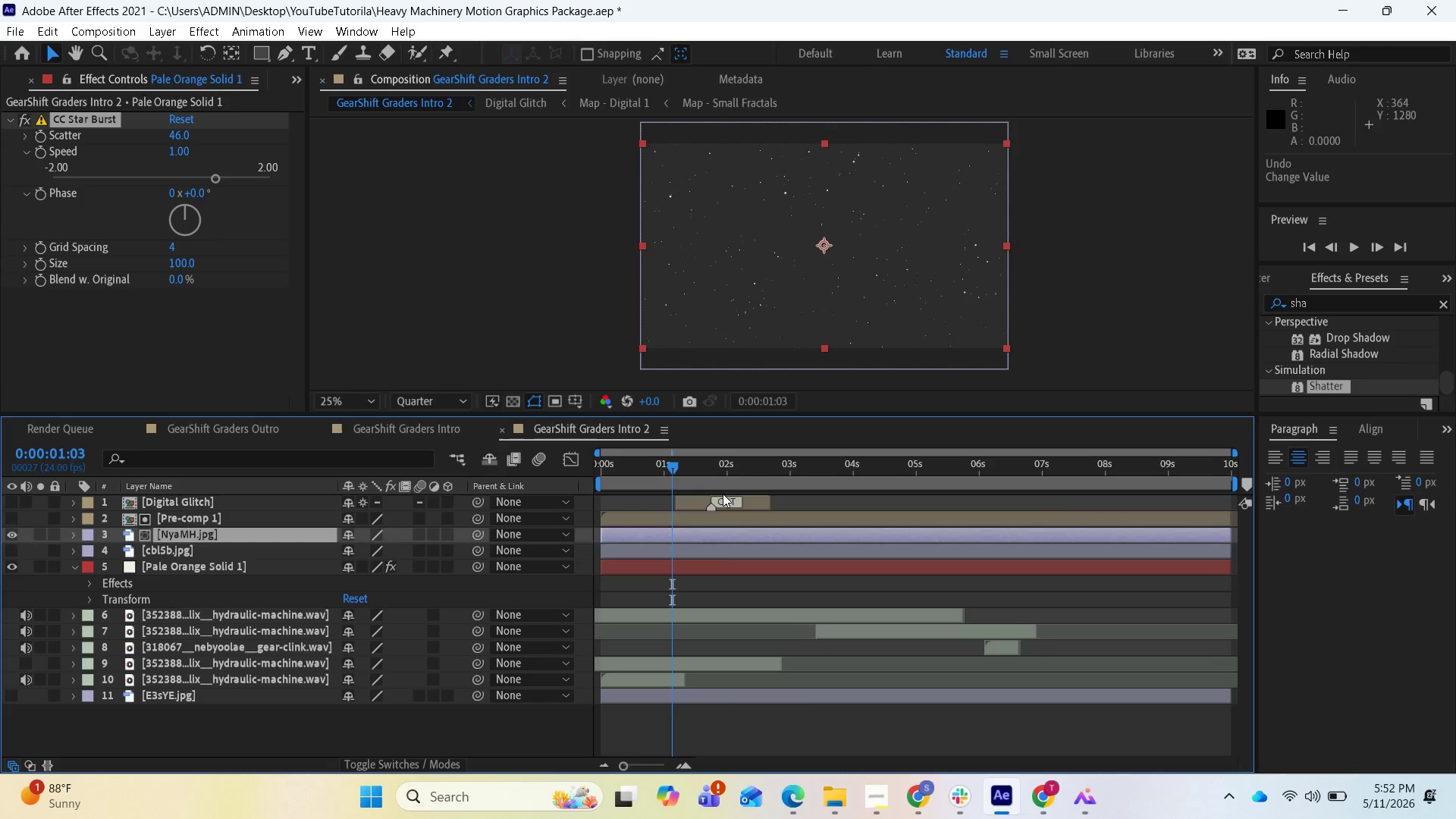 
key(Control+Z)
 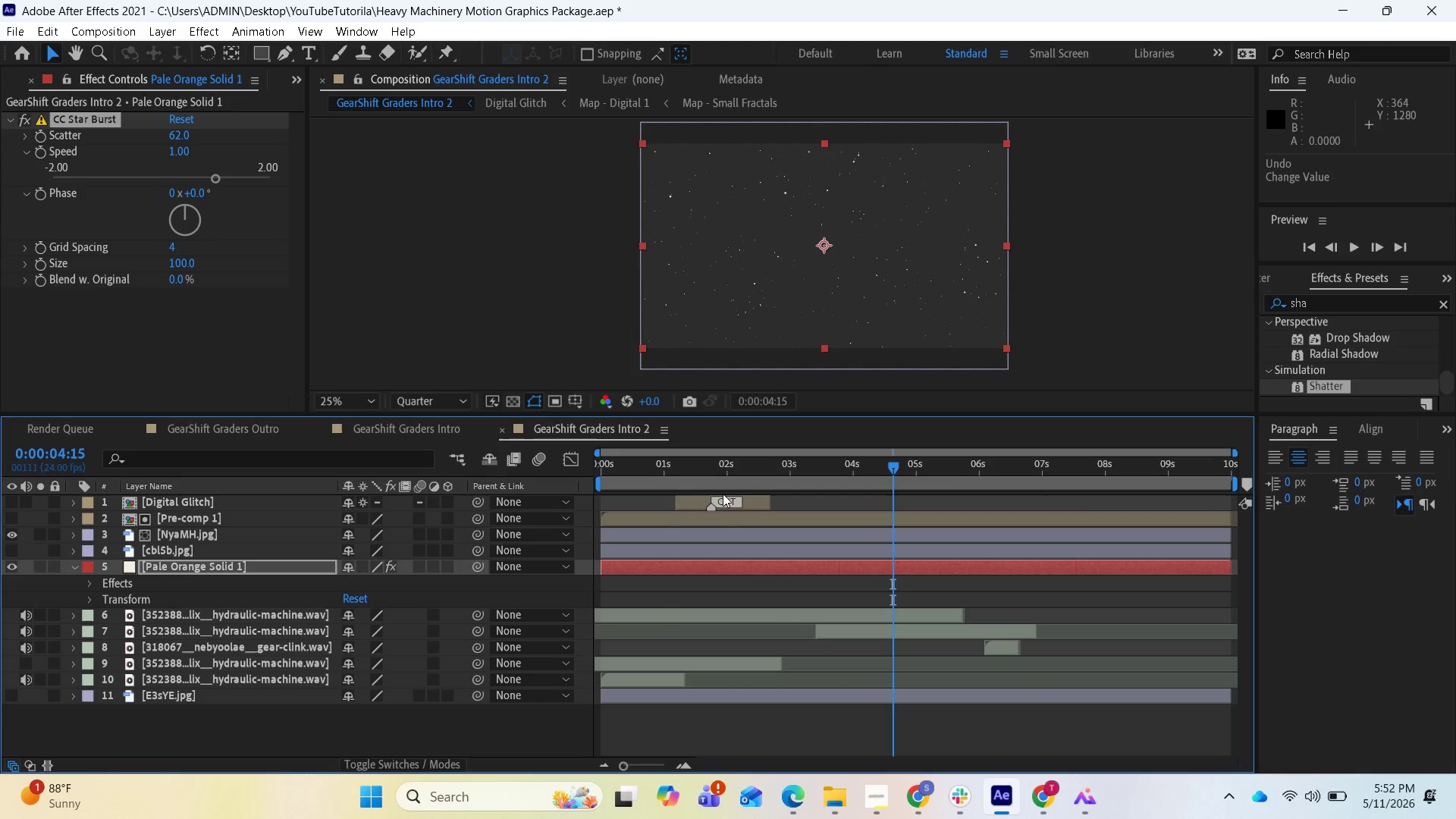 
key(Control+Z)
 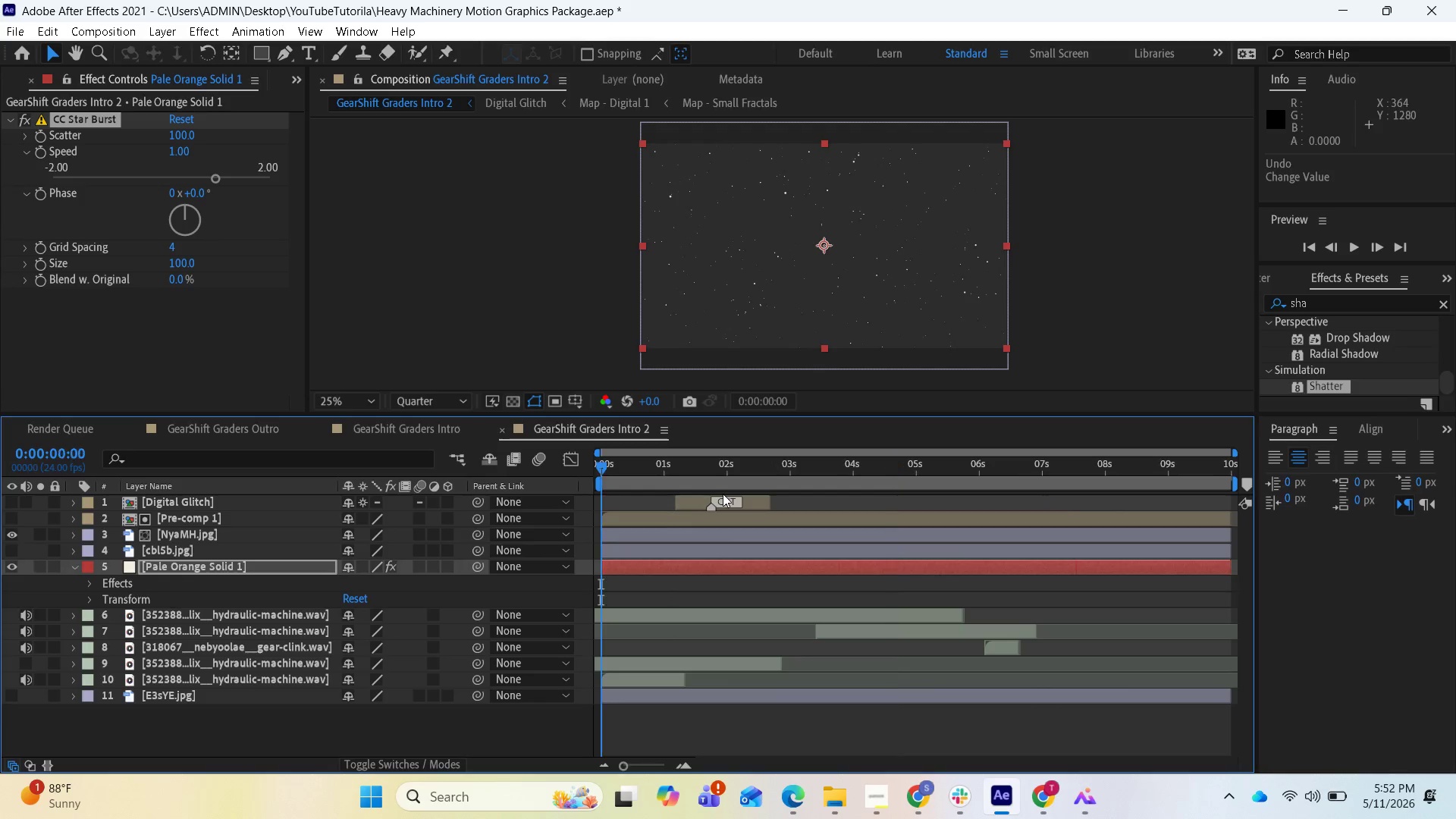 
key(Control+Z)
 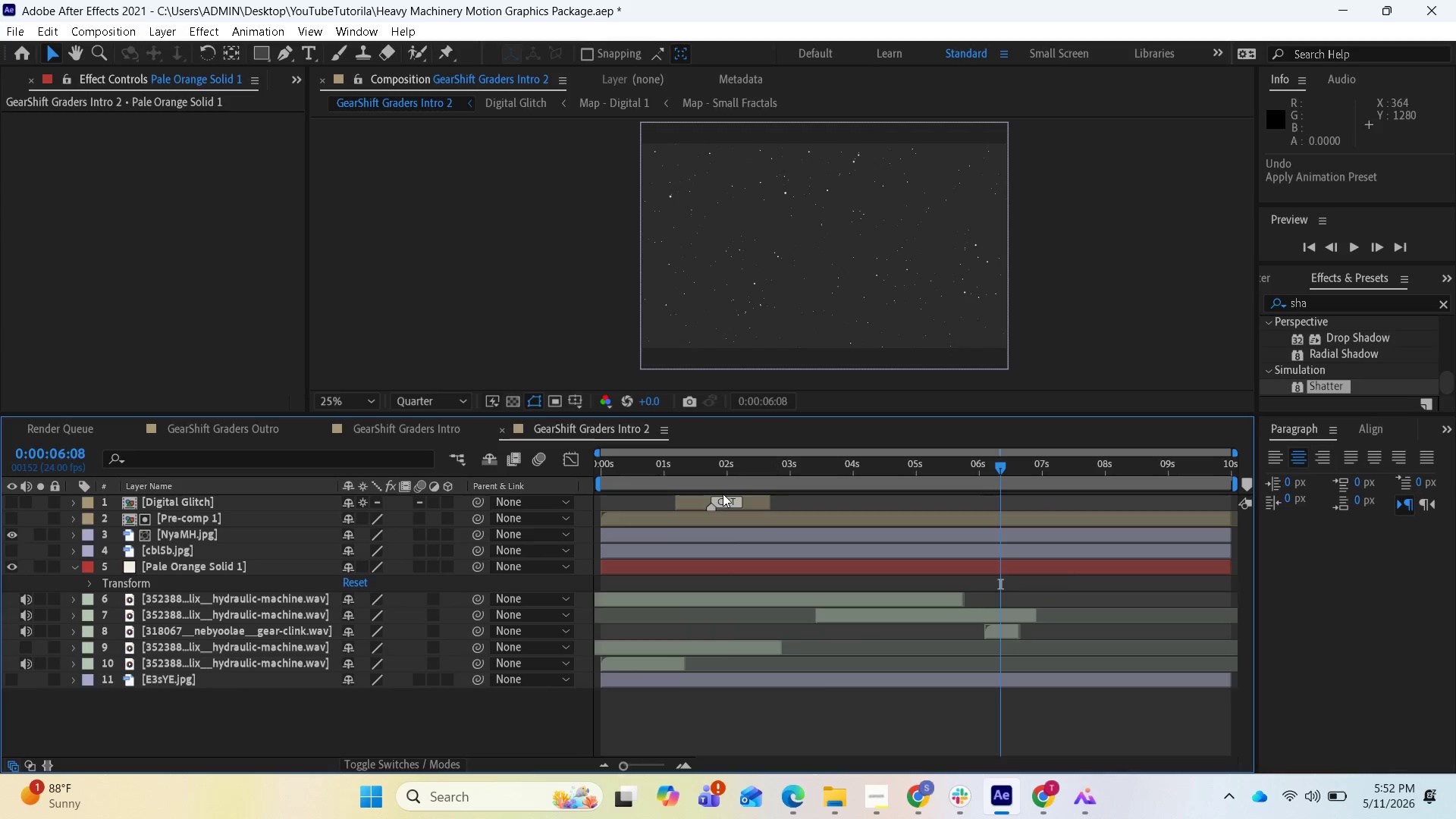 
key(Control+Z)
 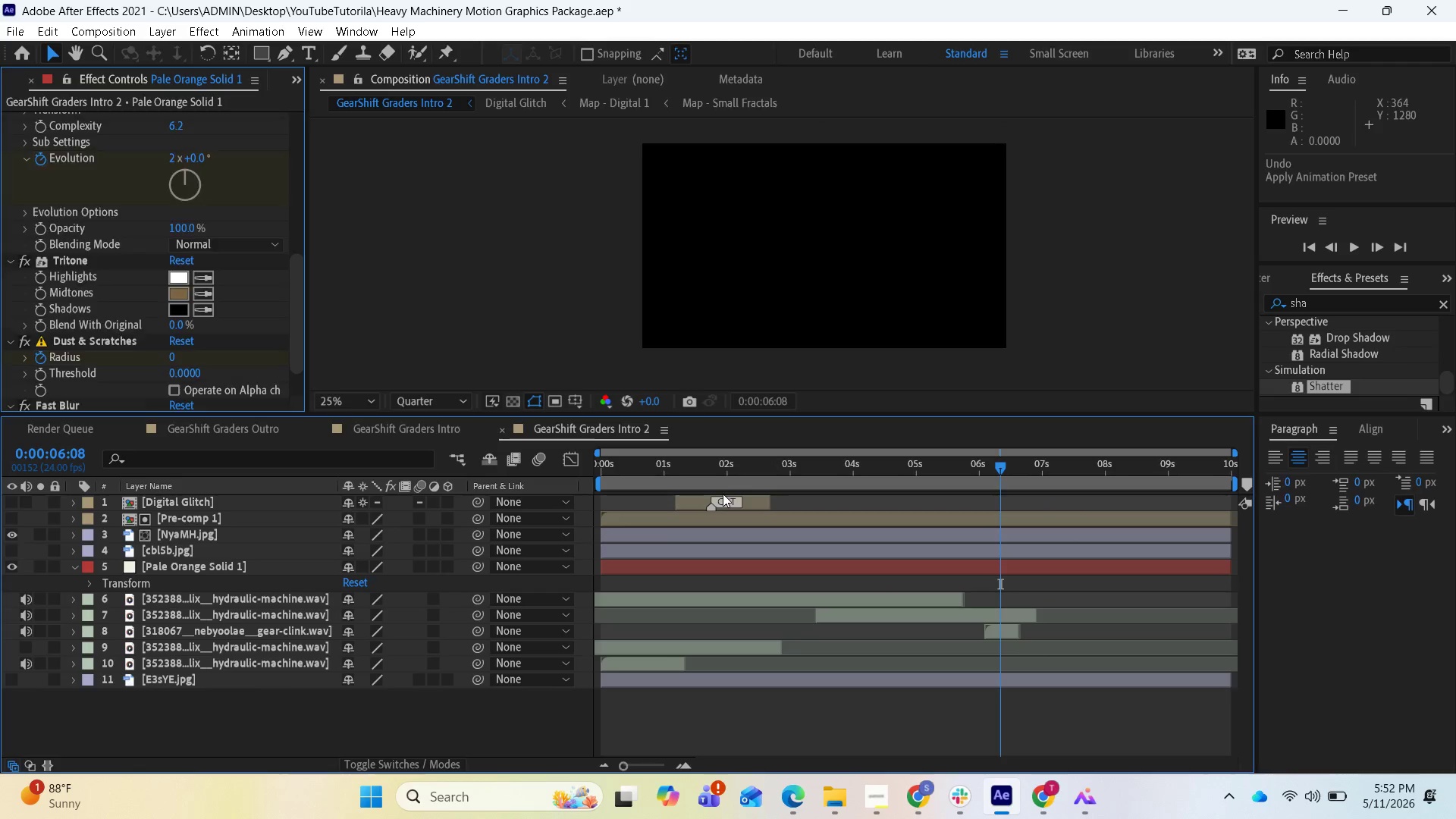 
key(Control+Z)
 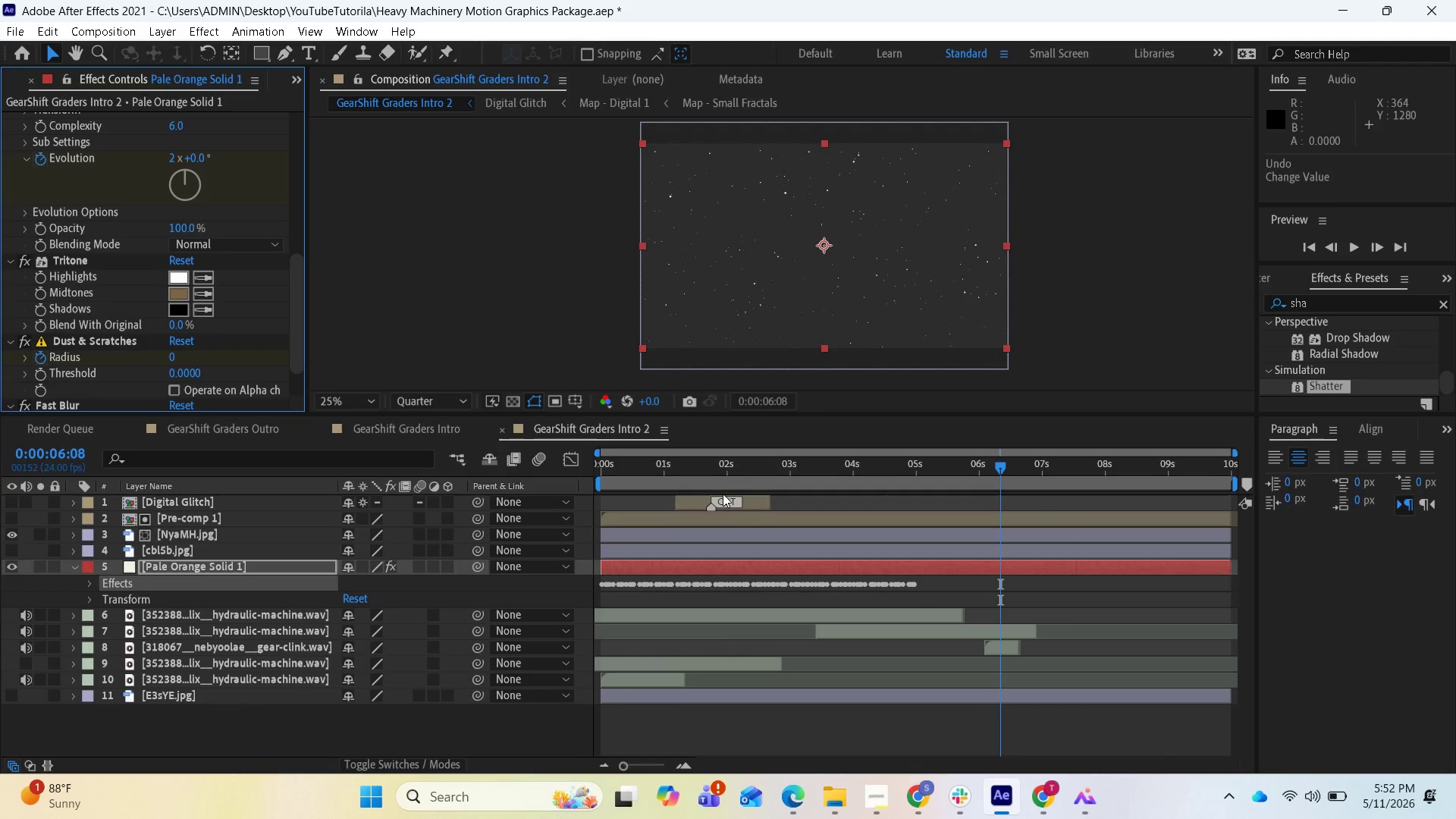 
key(Control+Z)
 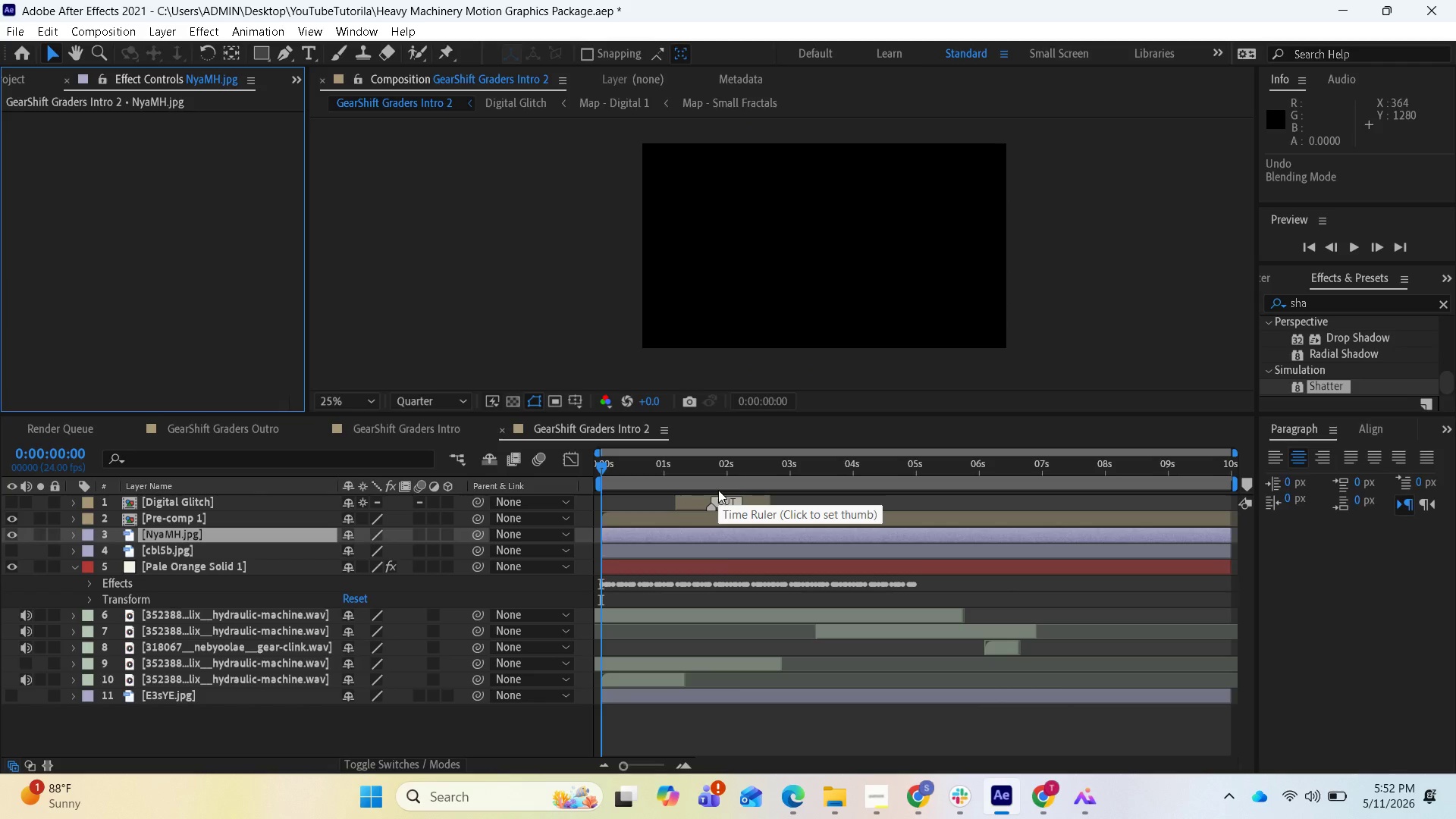 
key(Control+Z)
 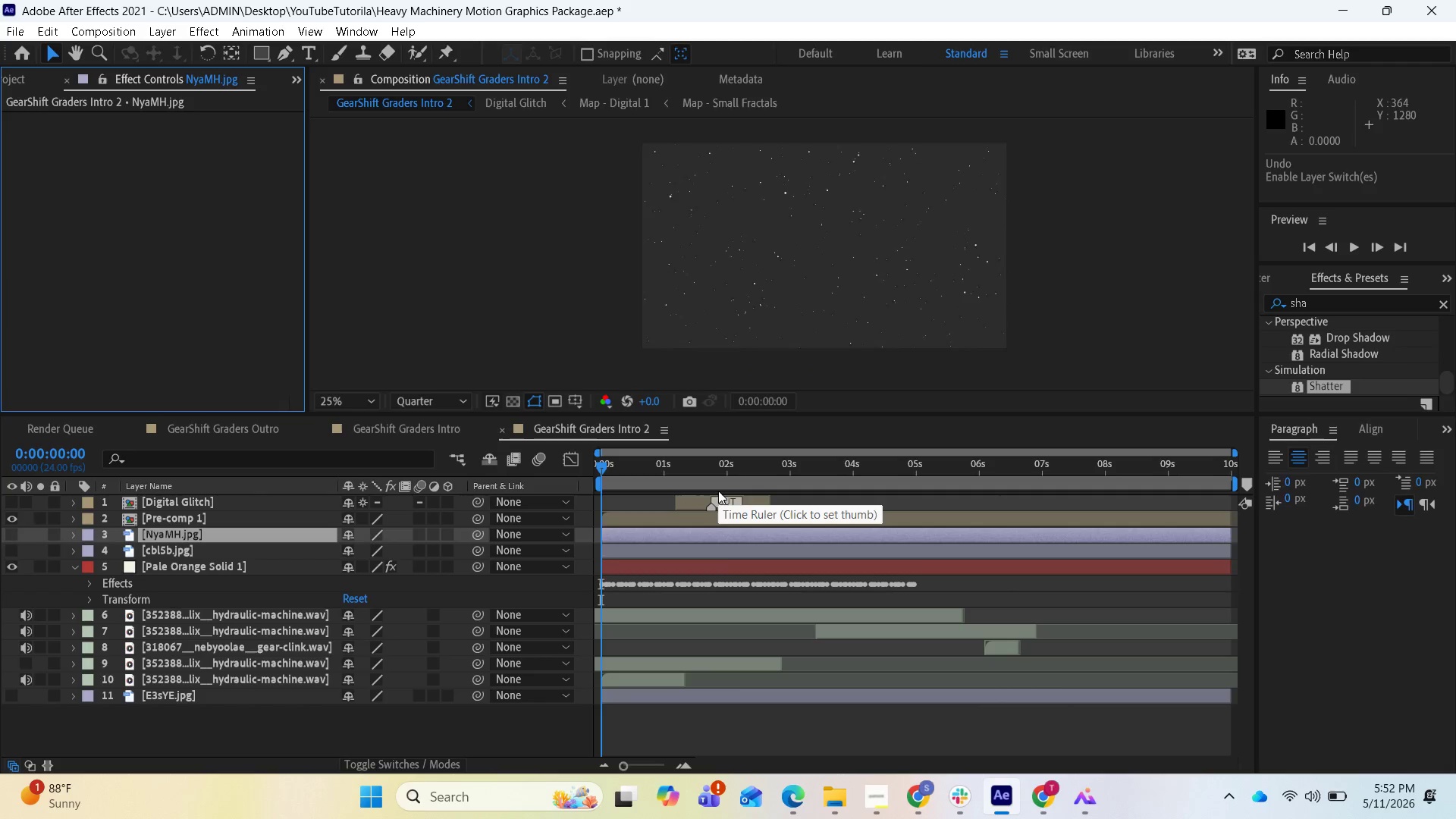 
key(Control+Z)
 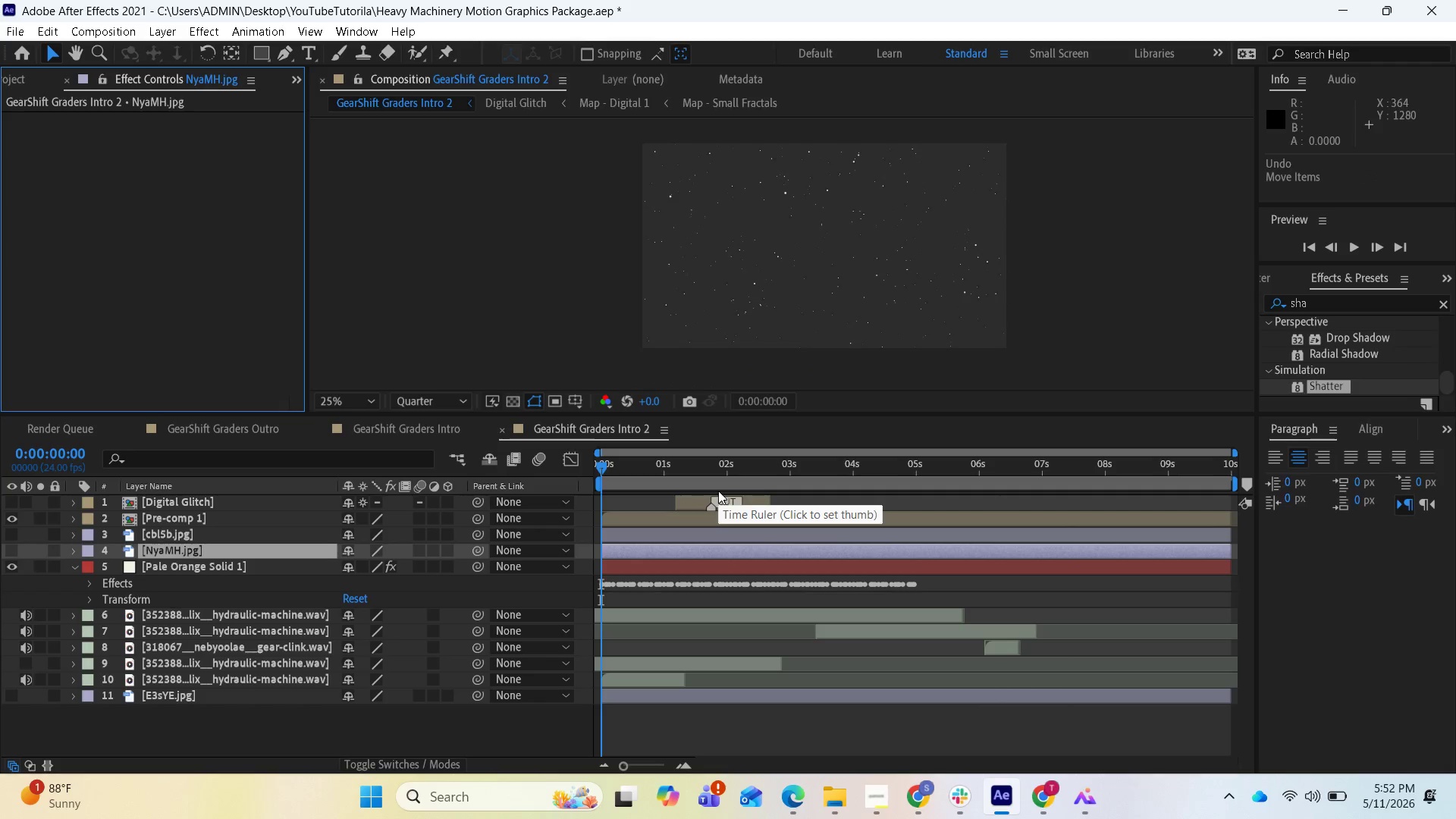 
key(Control+Z)
 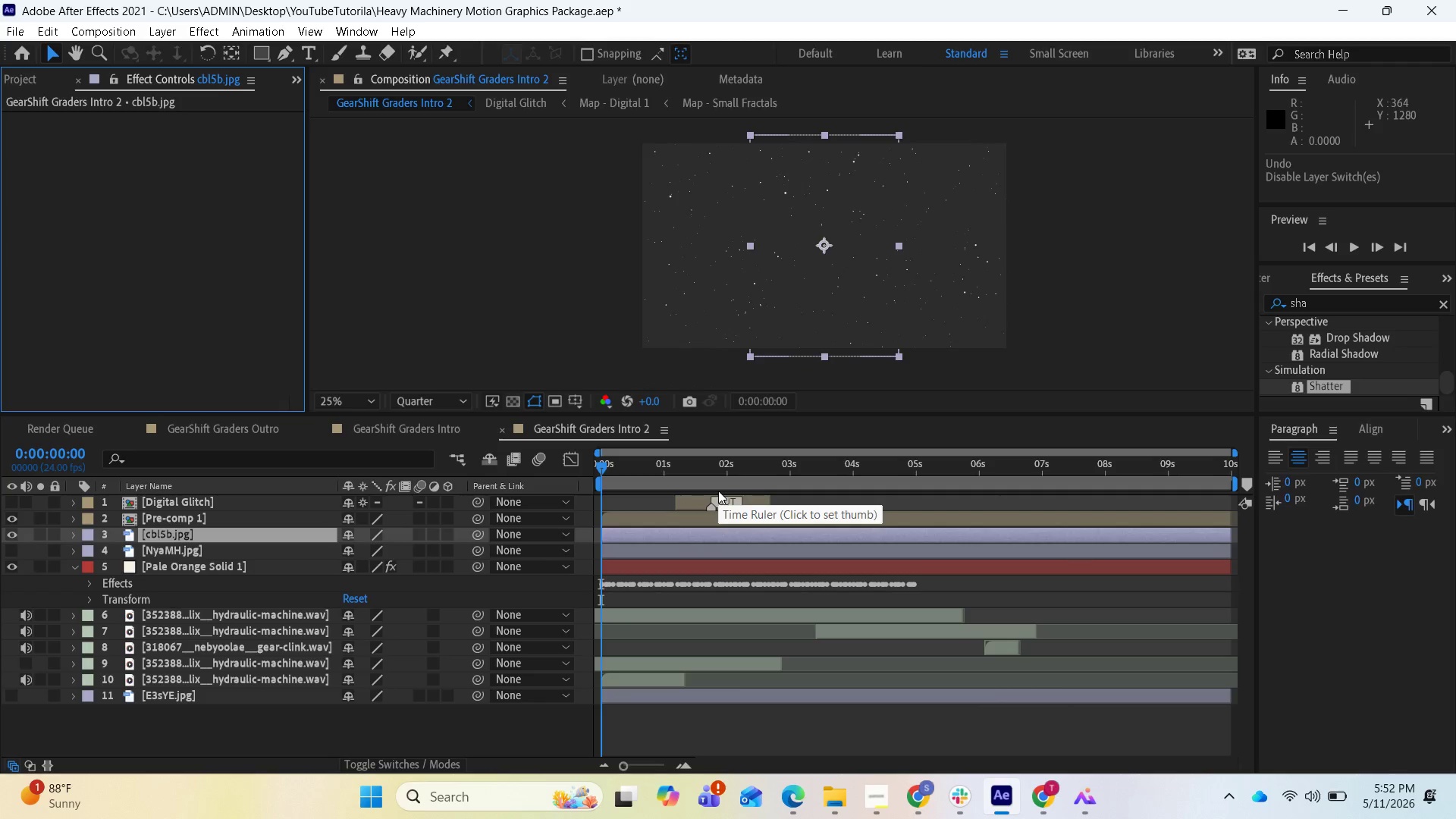 
key(Control+Z)
 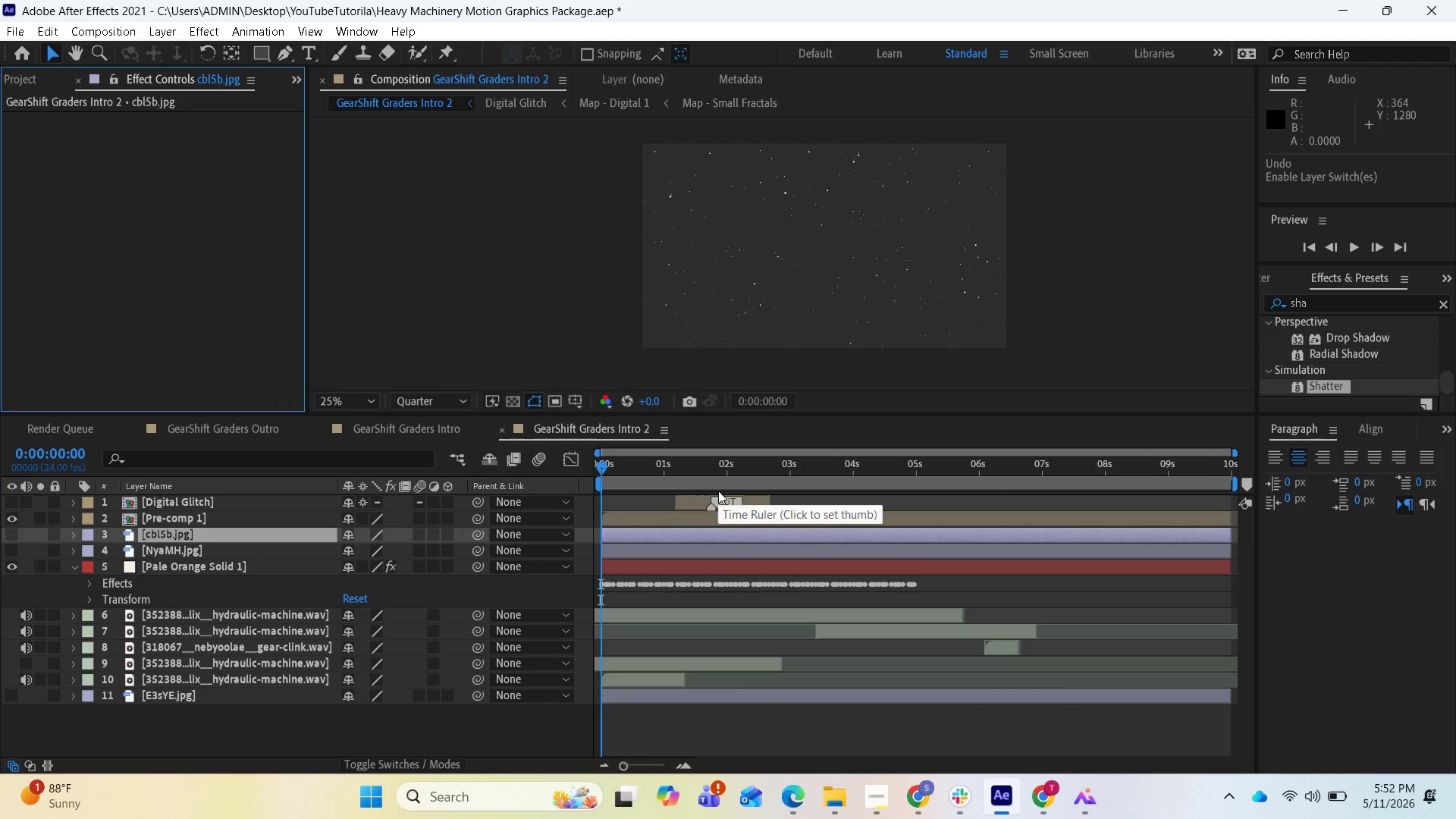 
key(Control+Z)
 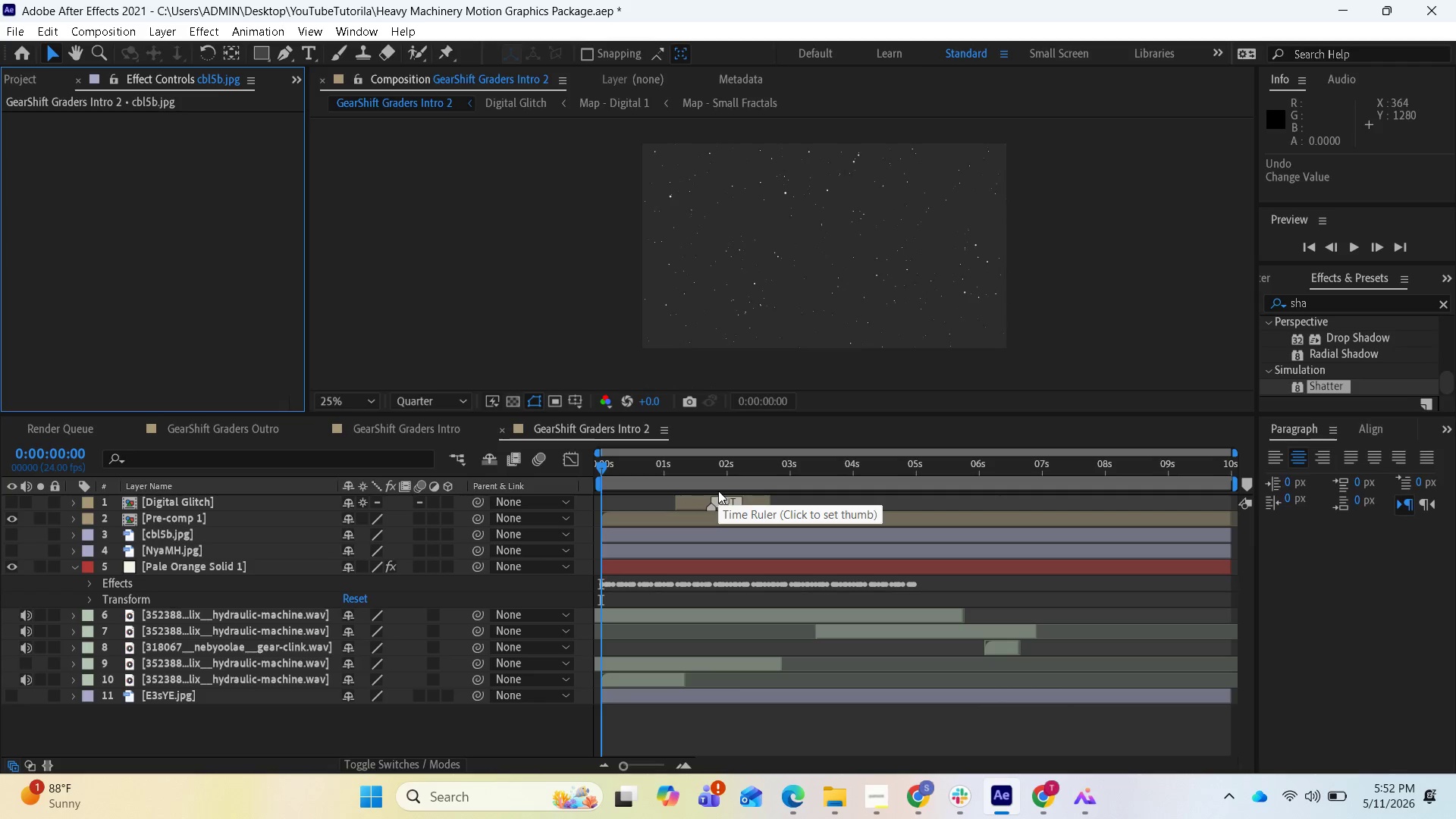 
key(Control+Z)
 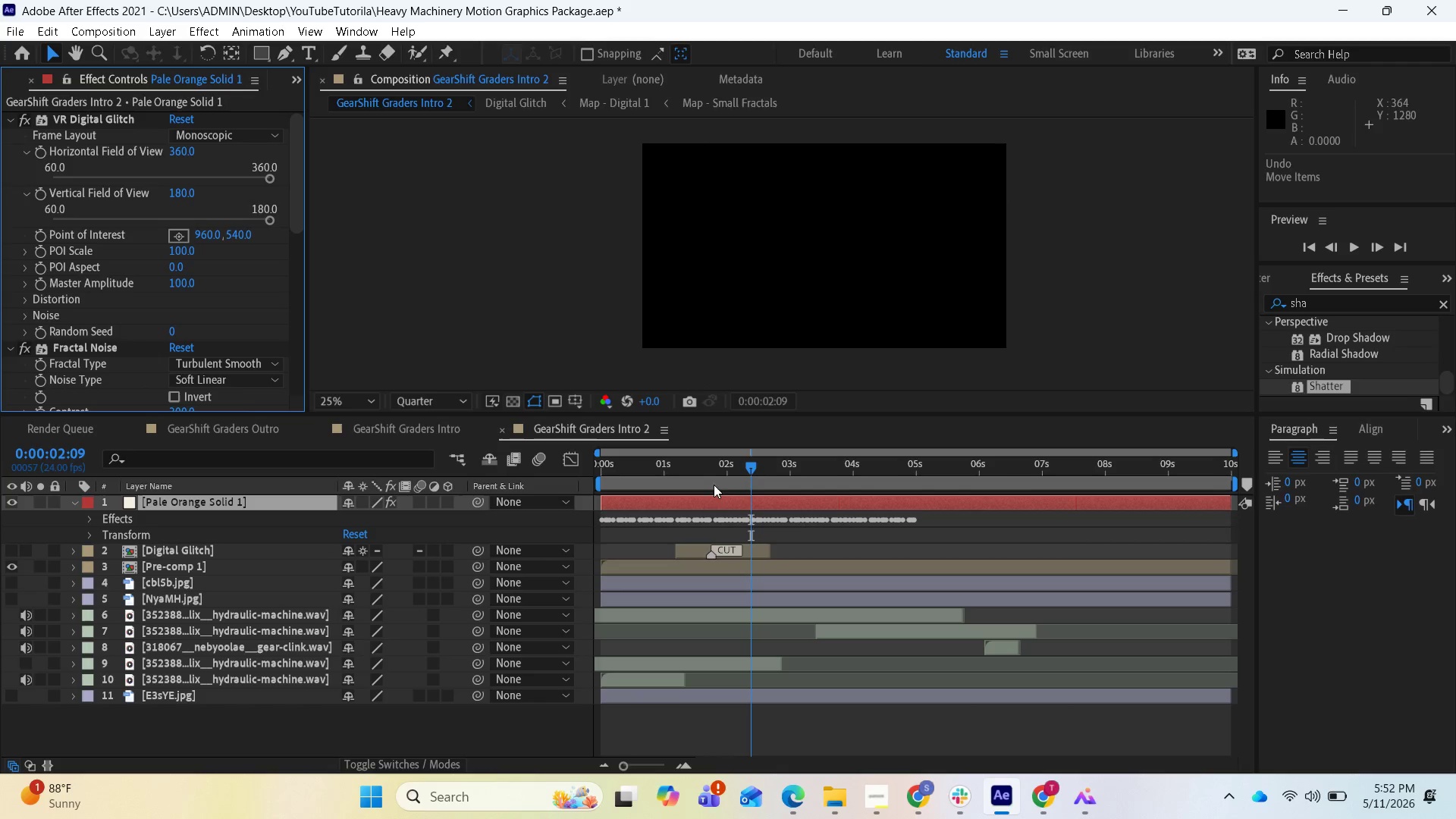 
key(Control+Z)
 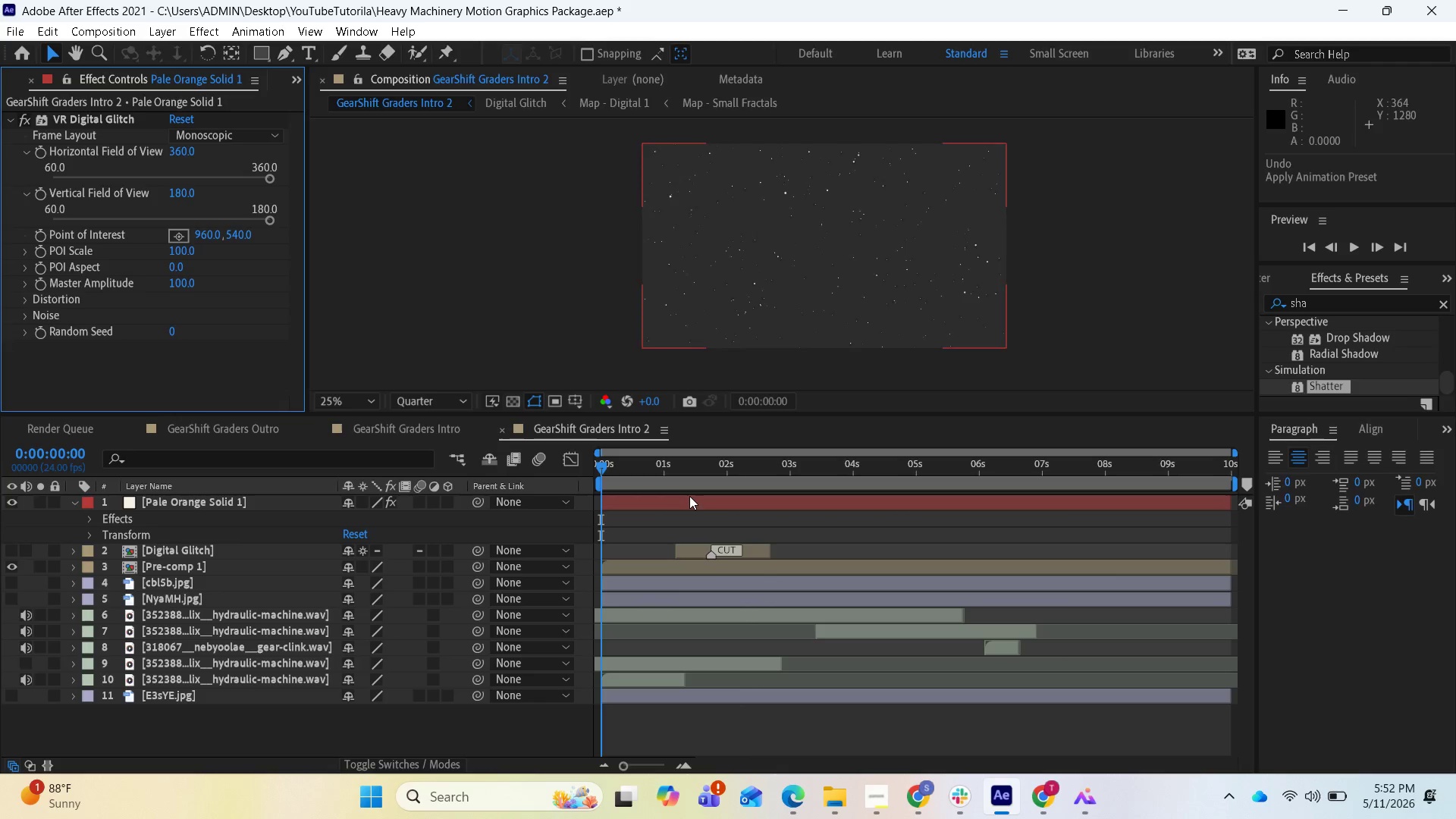 
key(Control+Z)
 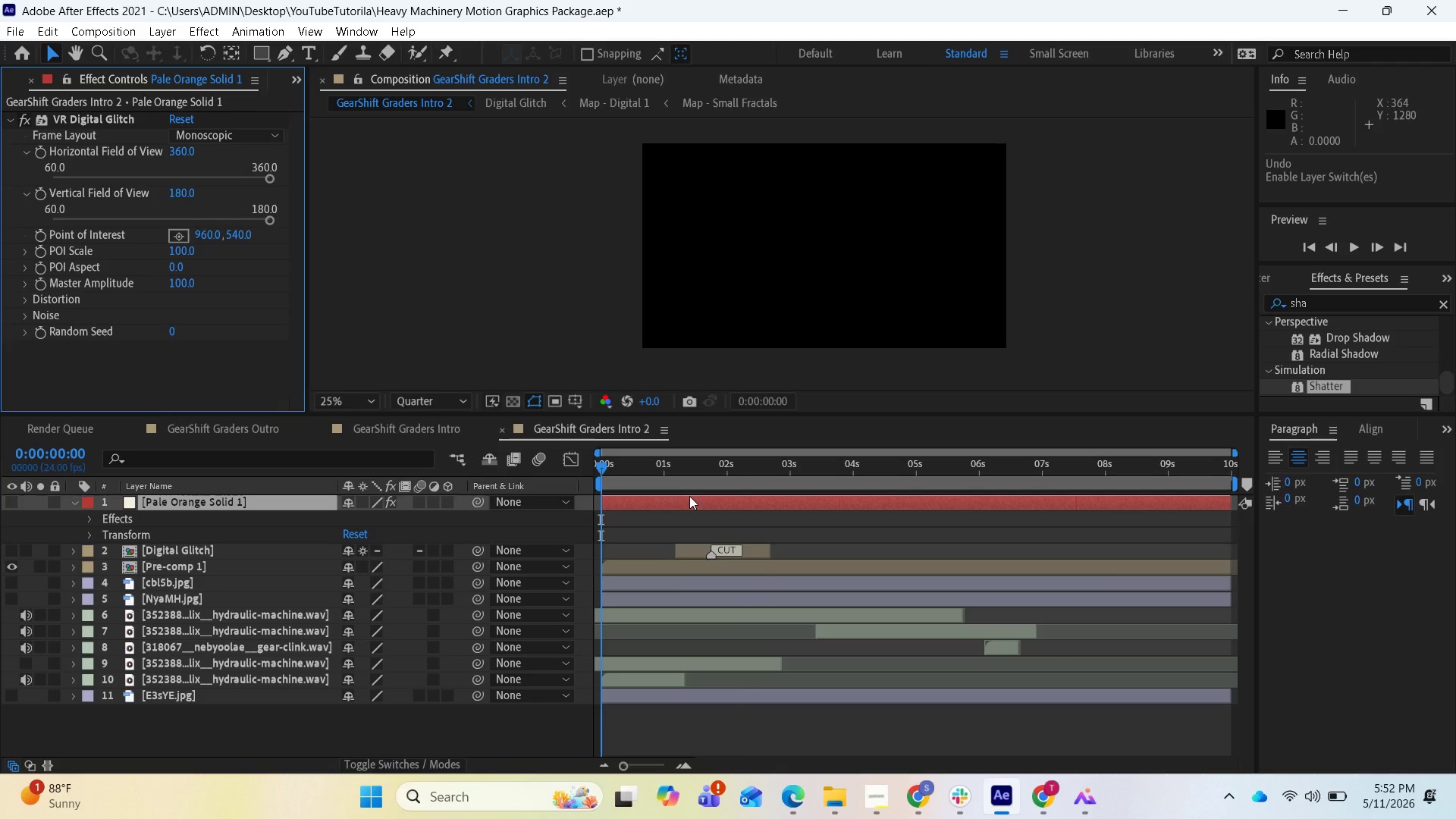 
key(Control+Z)
 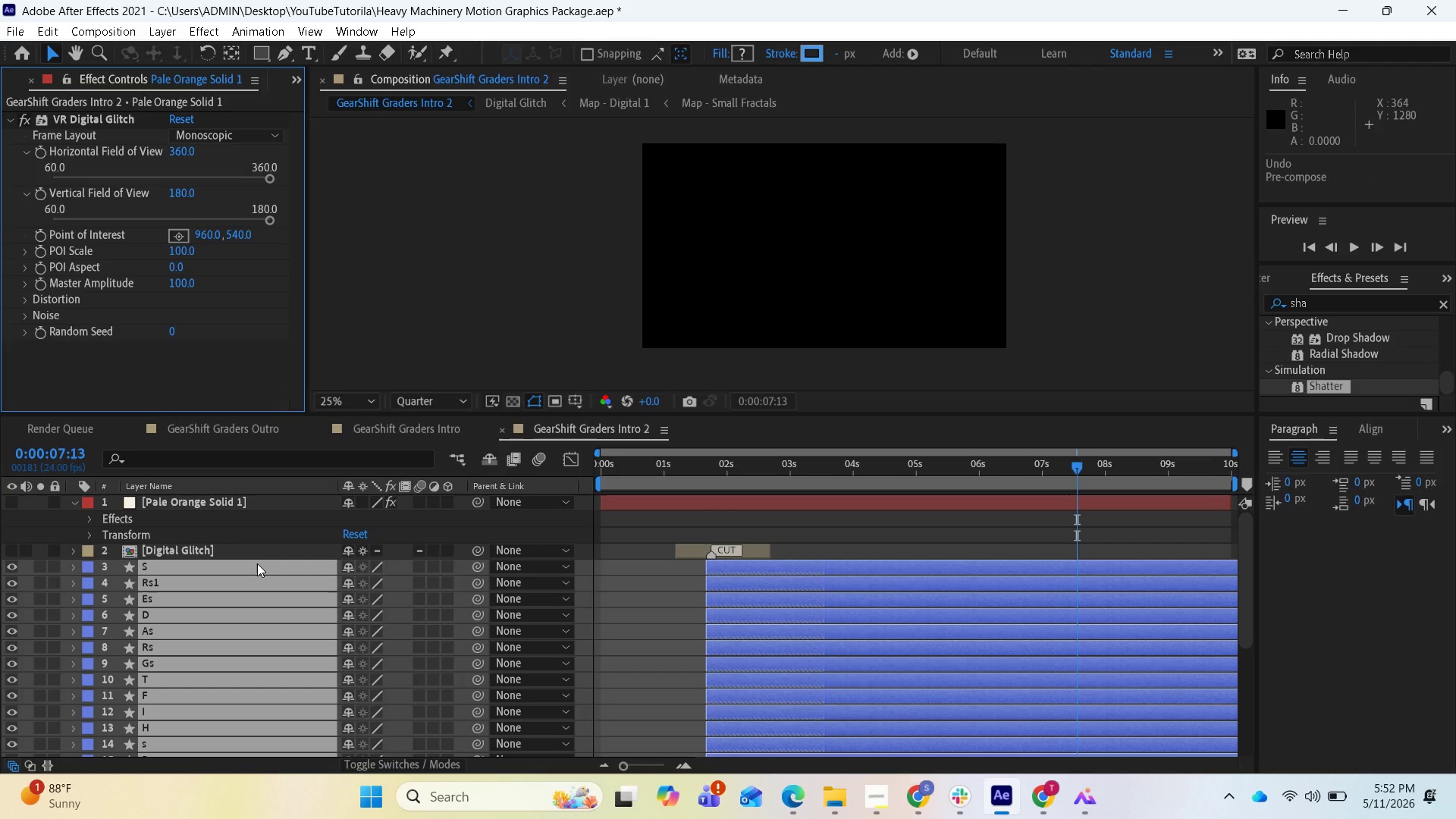 
wait(7.72)
 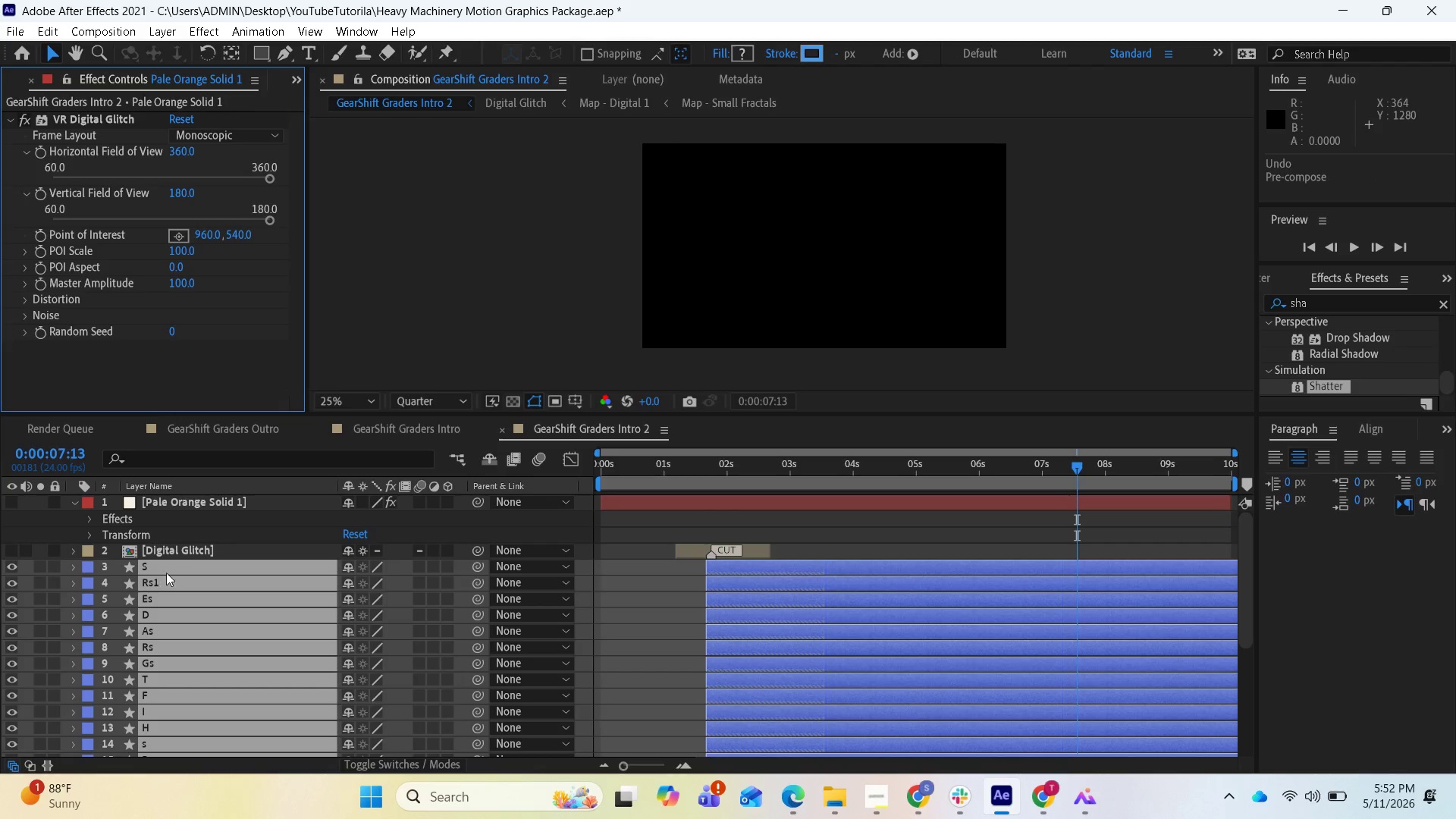 
right_click([257, 563])
 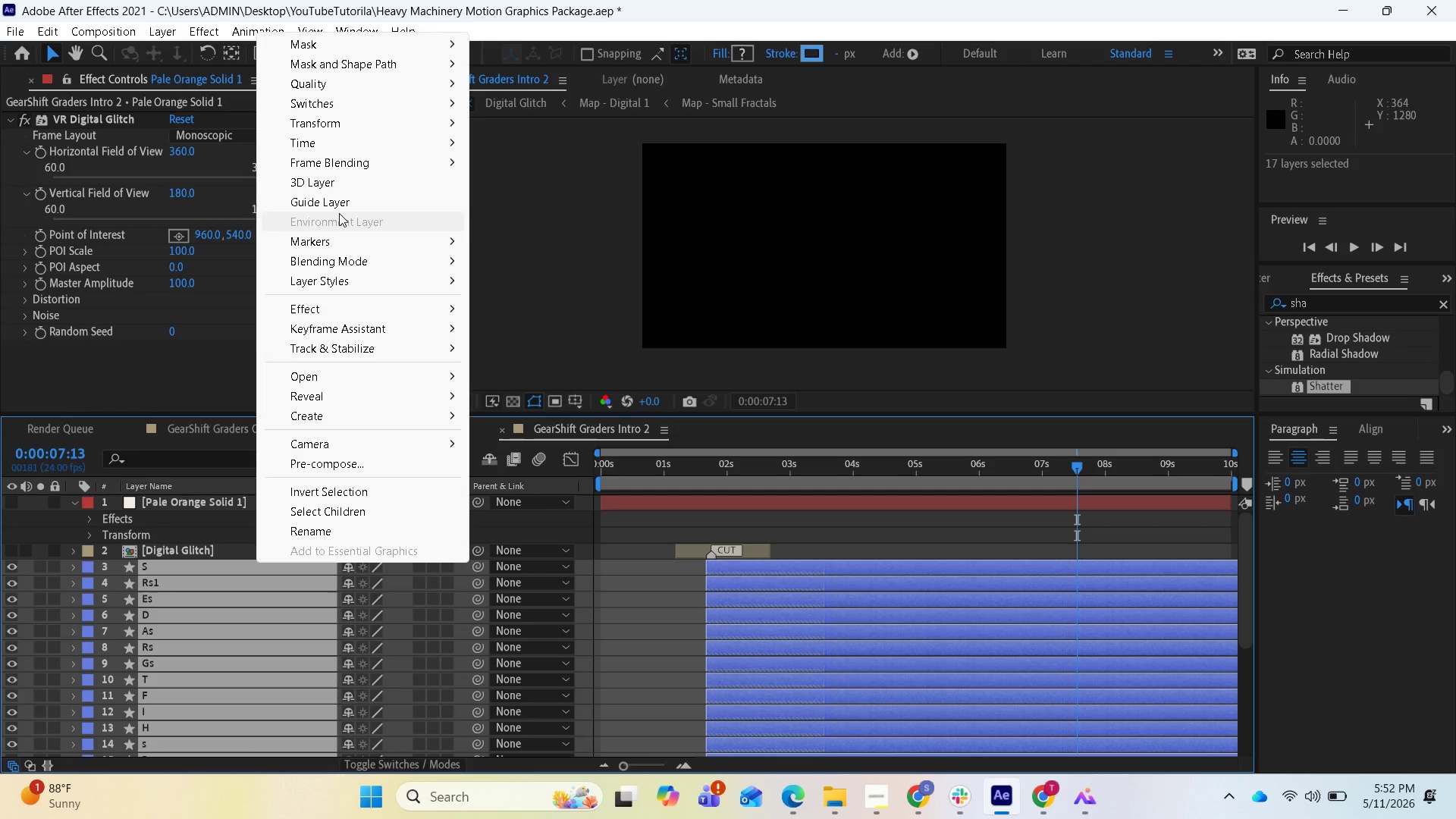 
mouse_move([330, 249])
 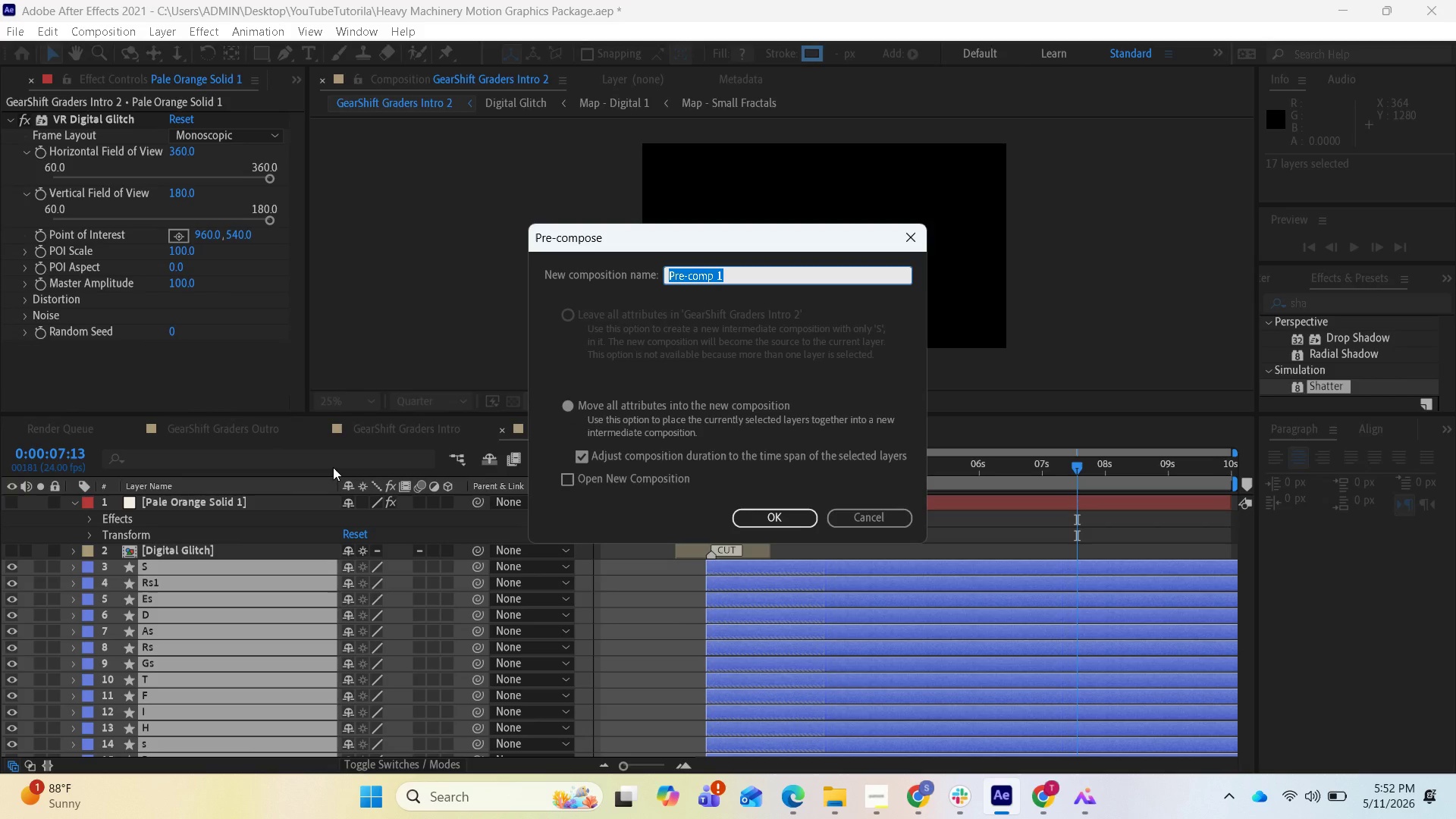 
type(LogO)
key(Backspace)
type(oProcom)
 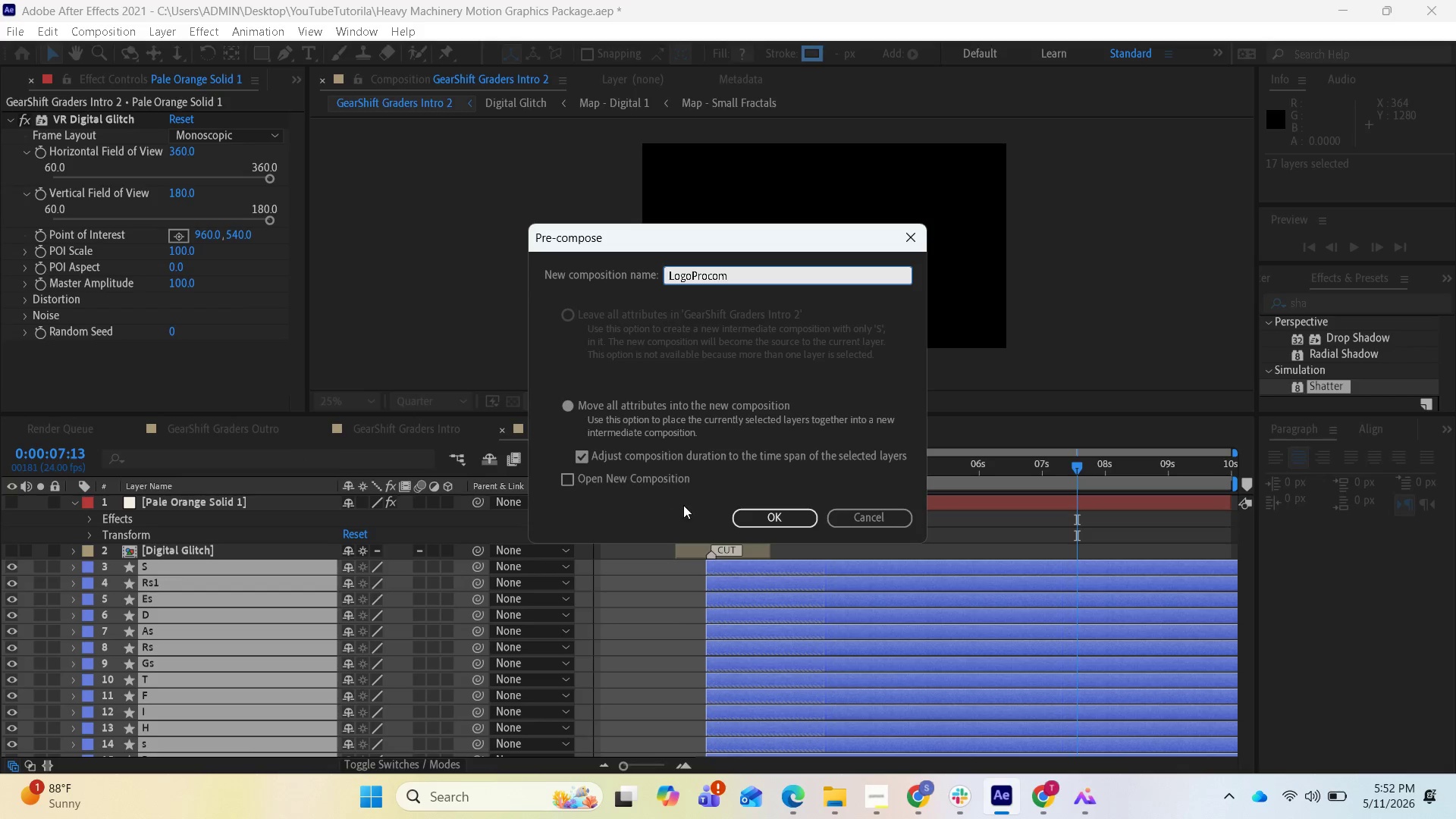 
left_click([752, 522])
 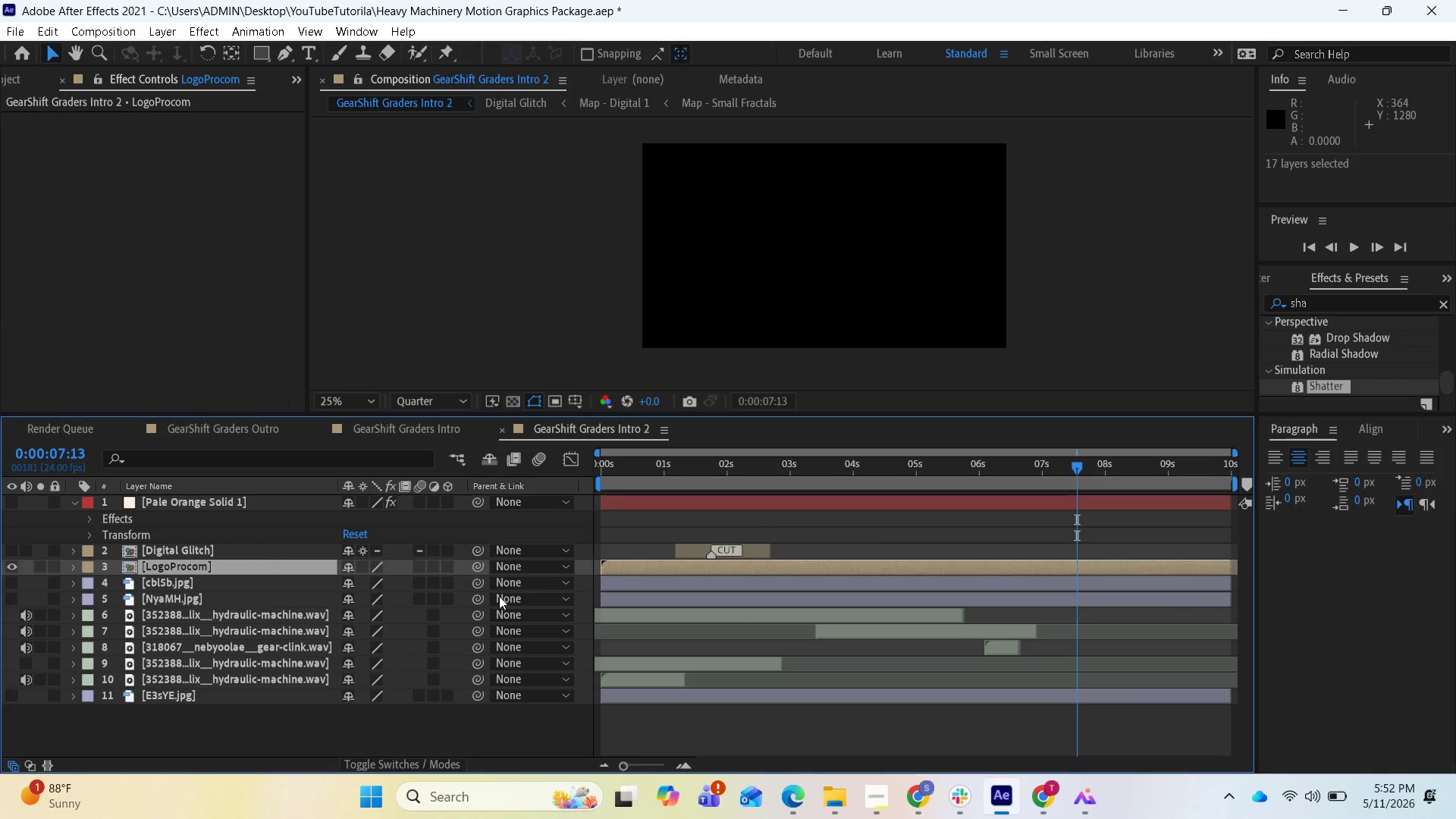 
left_click([661, 573])
 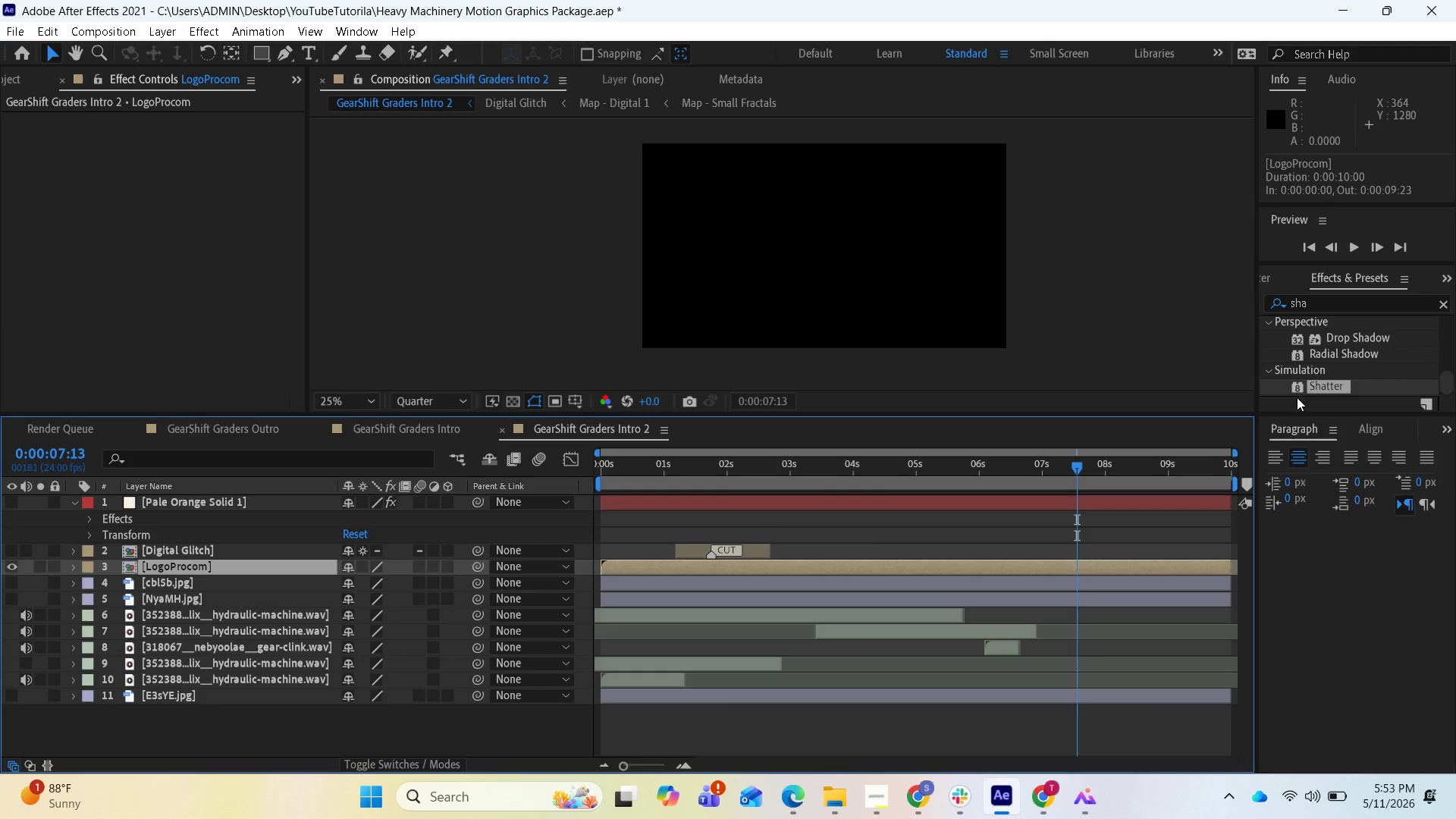 
left_click_drag(start_coordinate=[1302, 388], to_coordinate=[937, 569])
 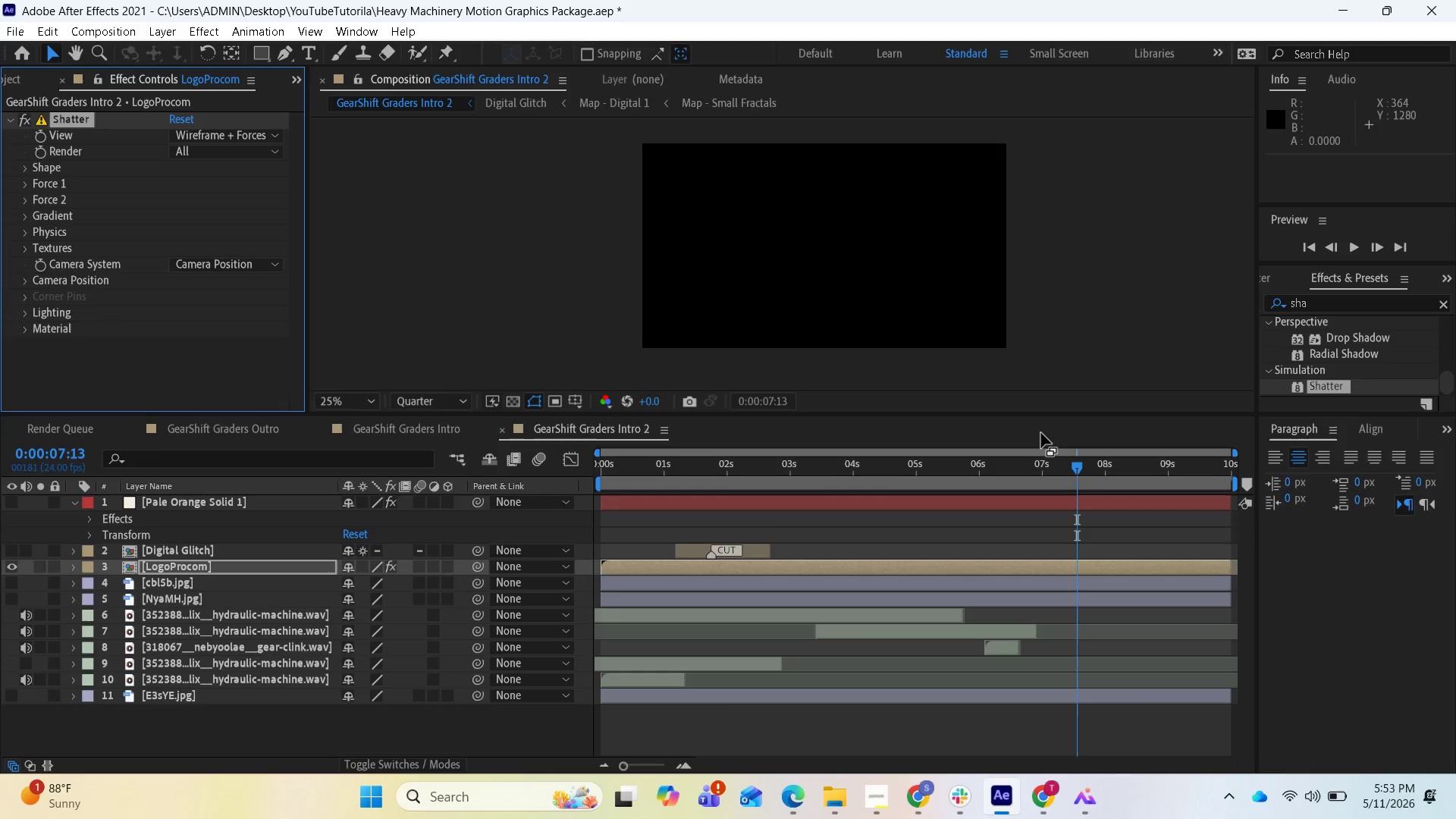 
left_click_drag(start_coordinate=[1076, 469], to_coordinate=[659, 486])
 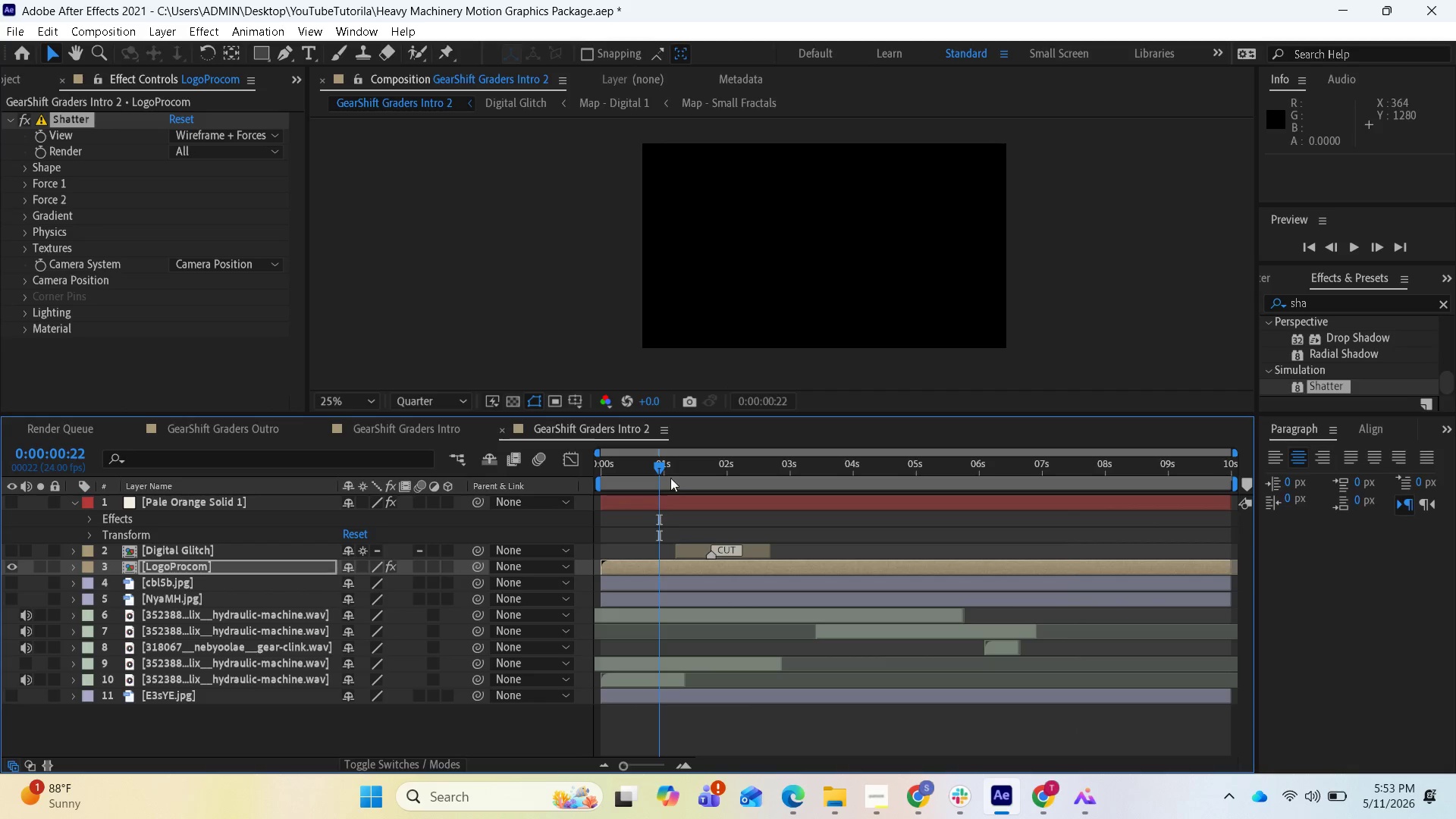 
left_click_drag(start_coordinate=[653, 453], to_coordinate=[617, 456])
 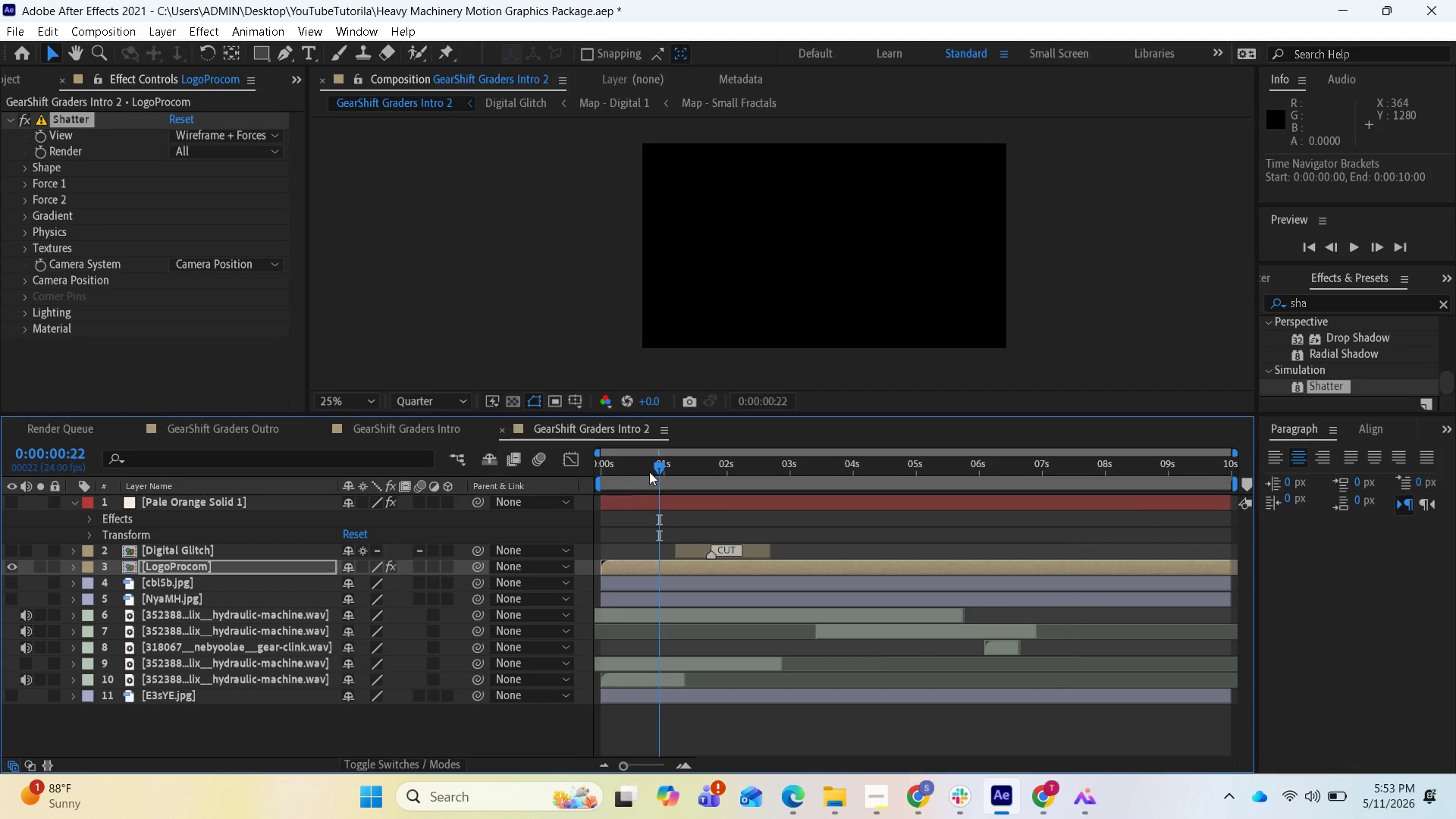 
left_click_drag(start_coordinate=[651, 471], to_coordinate=[588, 472])
 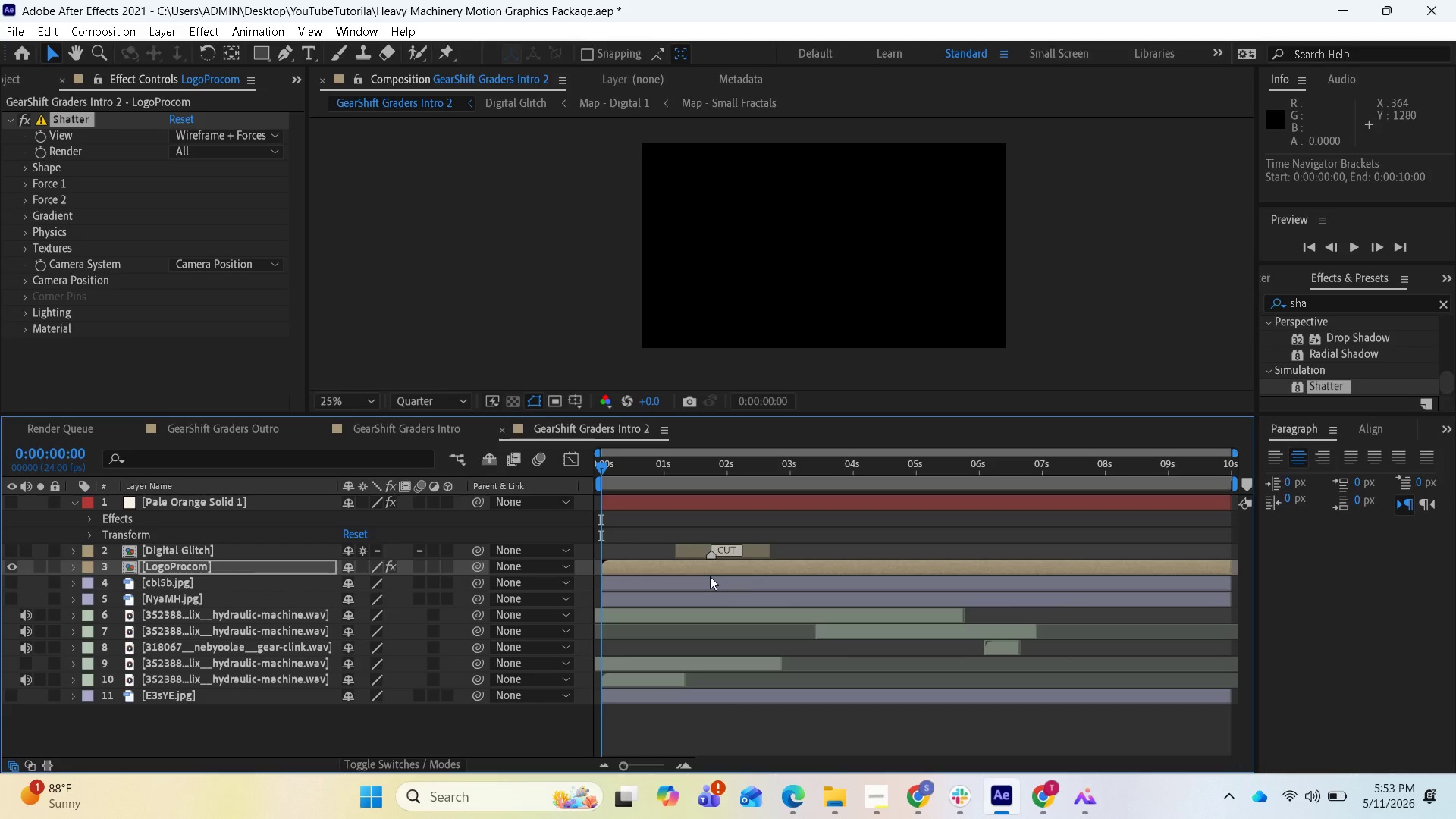 
left_click([701, 568])
 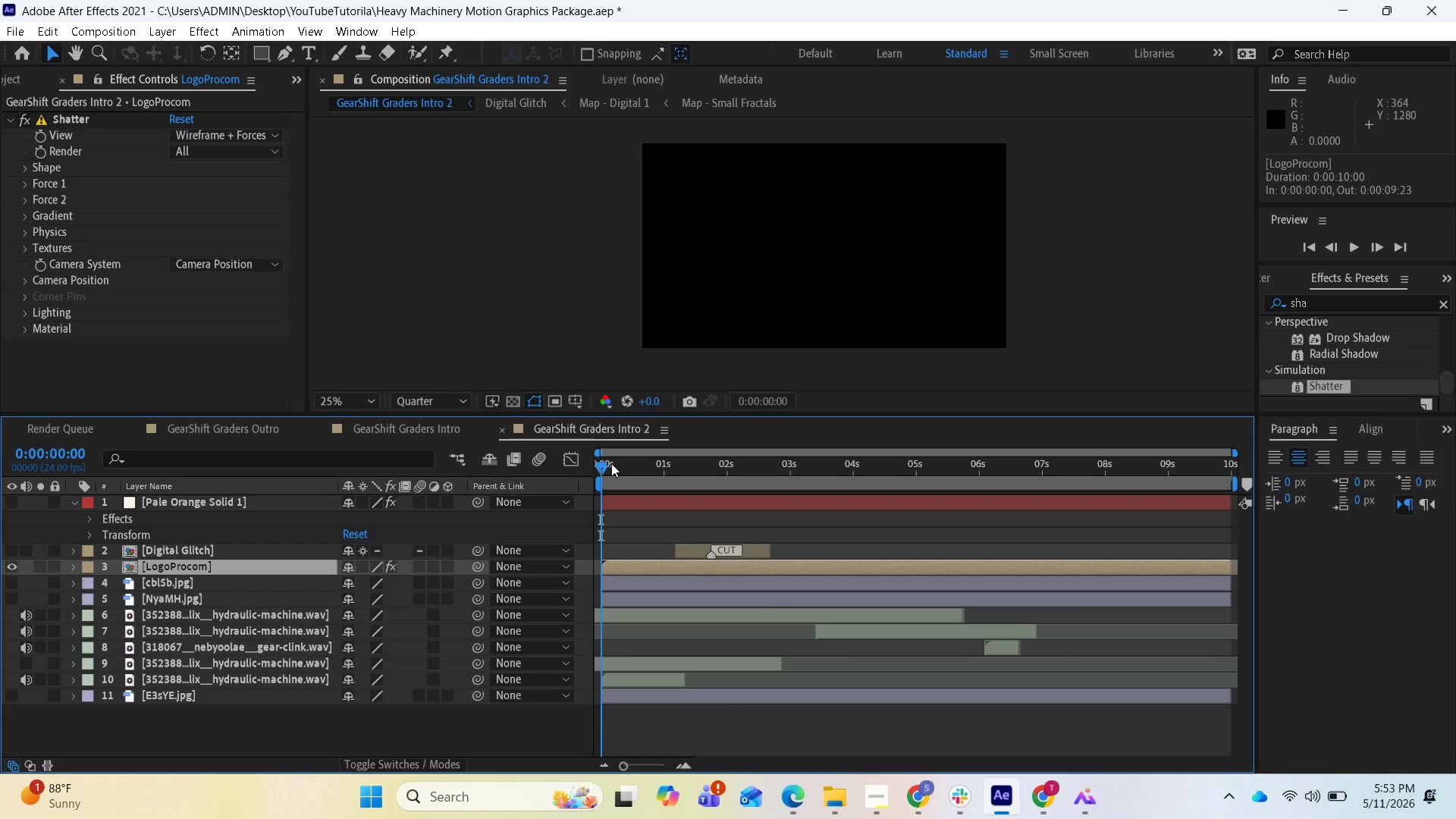 
left_click_drag(start_coordinate=[607, 465], to_coordinate=[634, 467])
 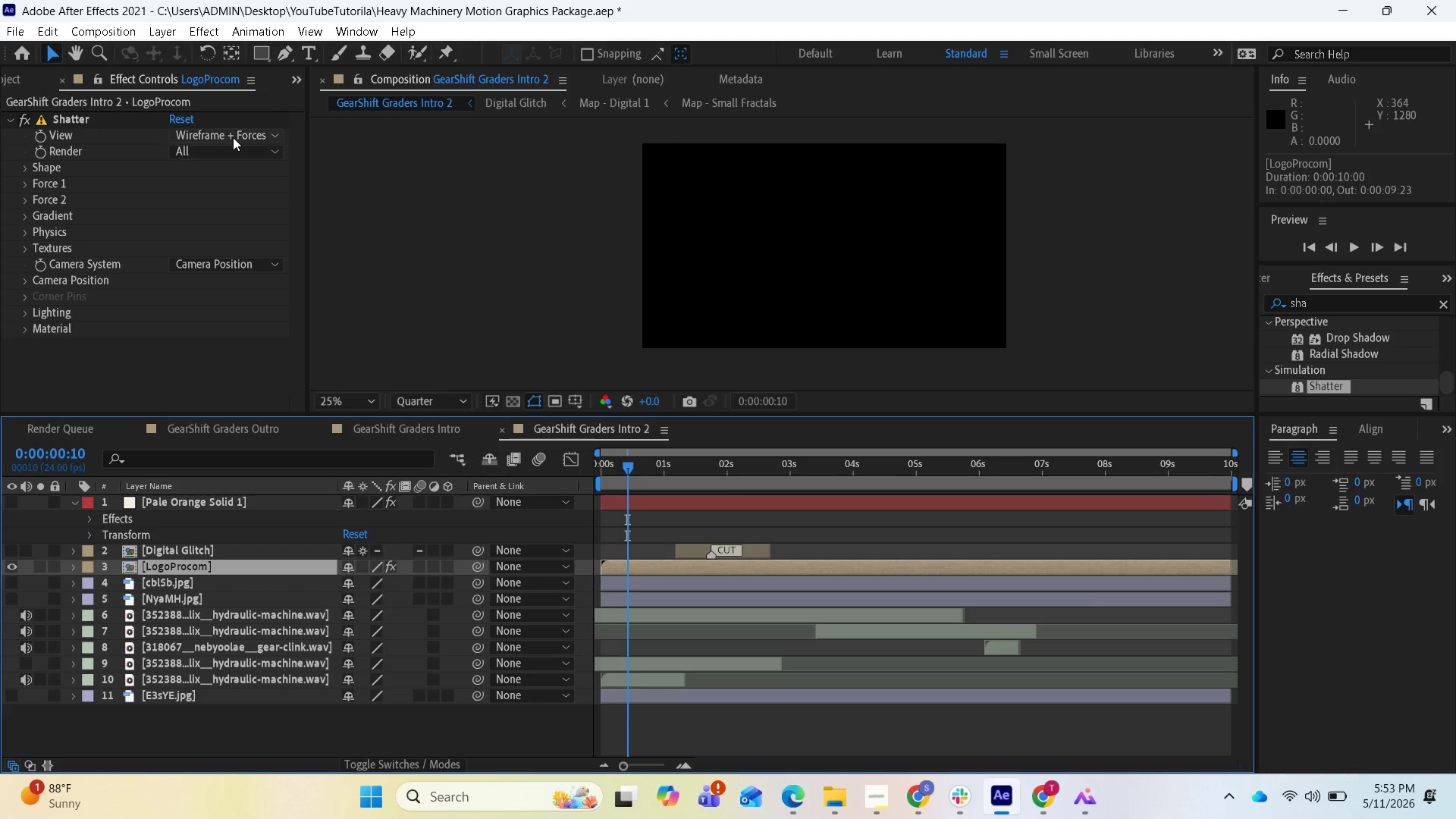 
left_click([233, 137])
 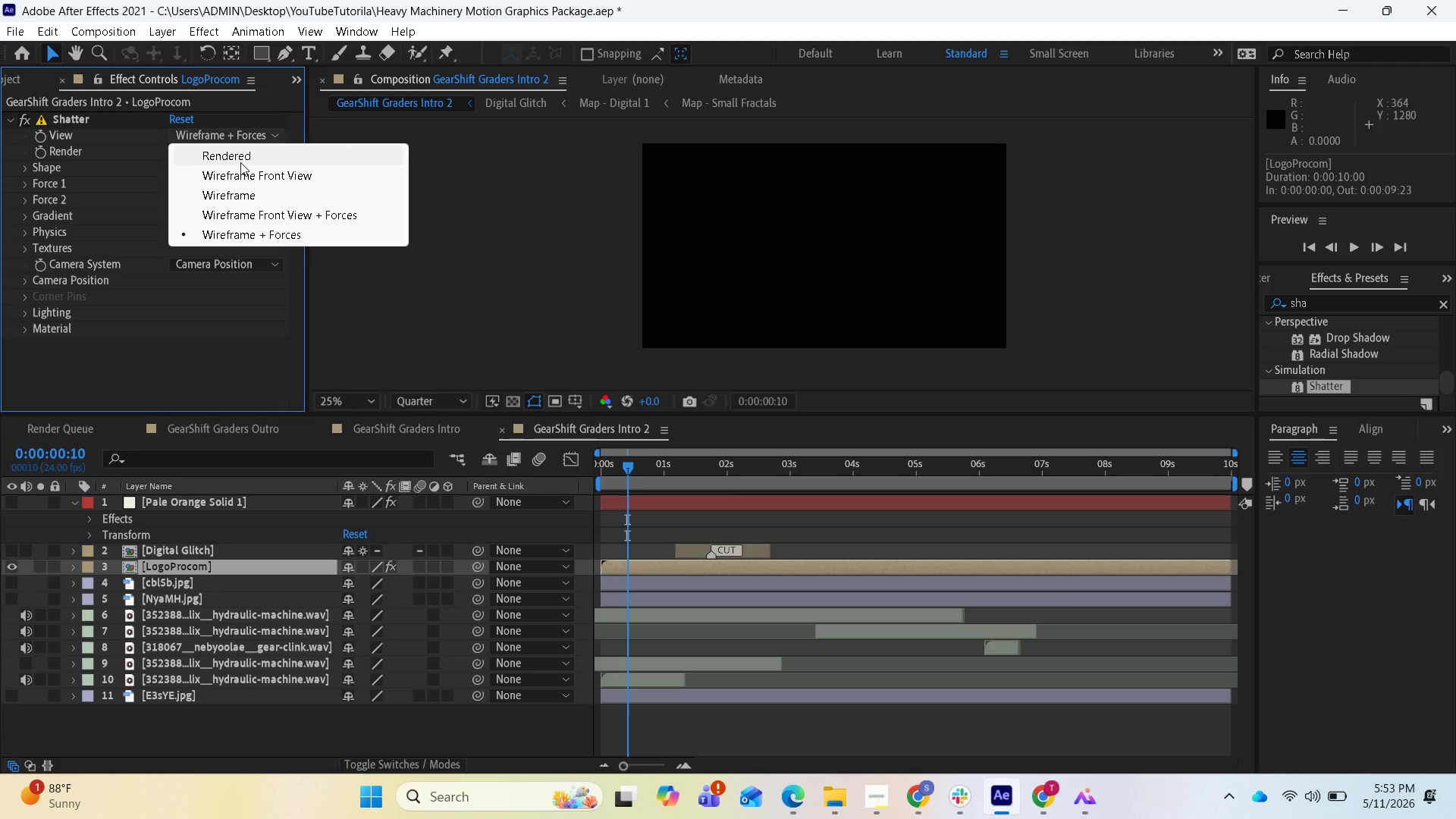 
left_click([240, 162])
 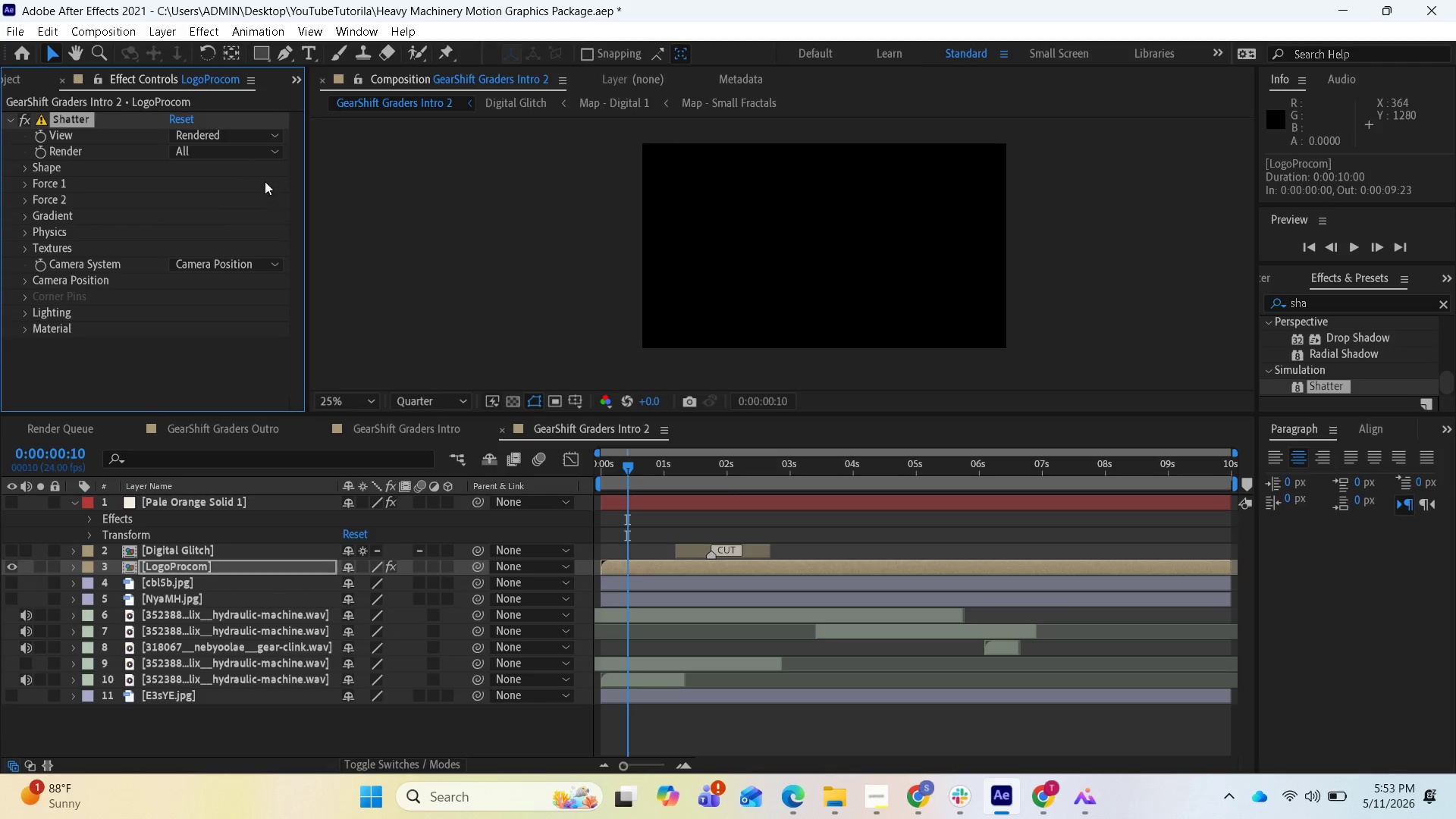 
left_click([250, 156])
 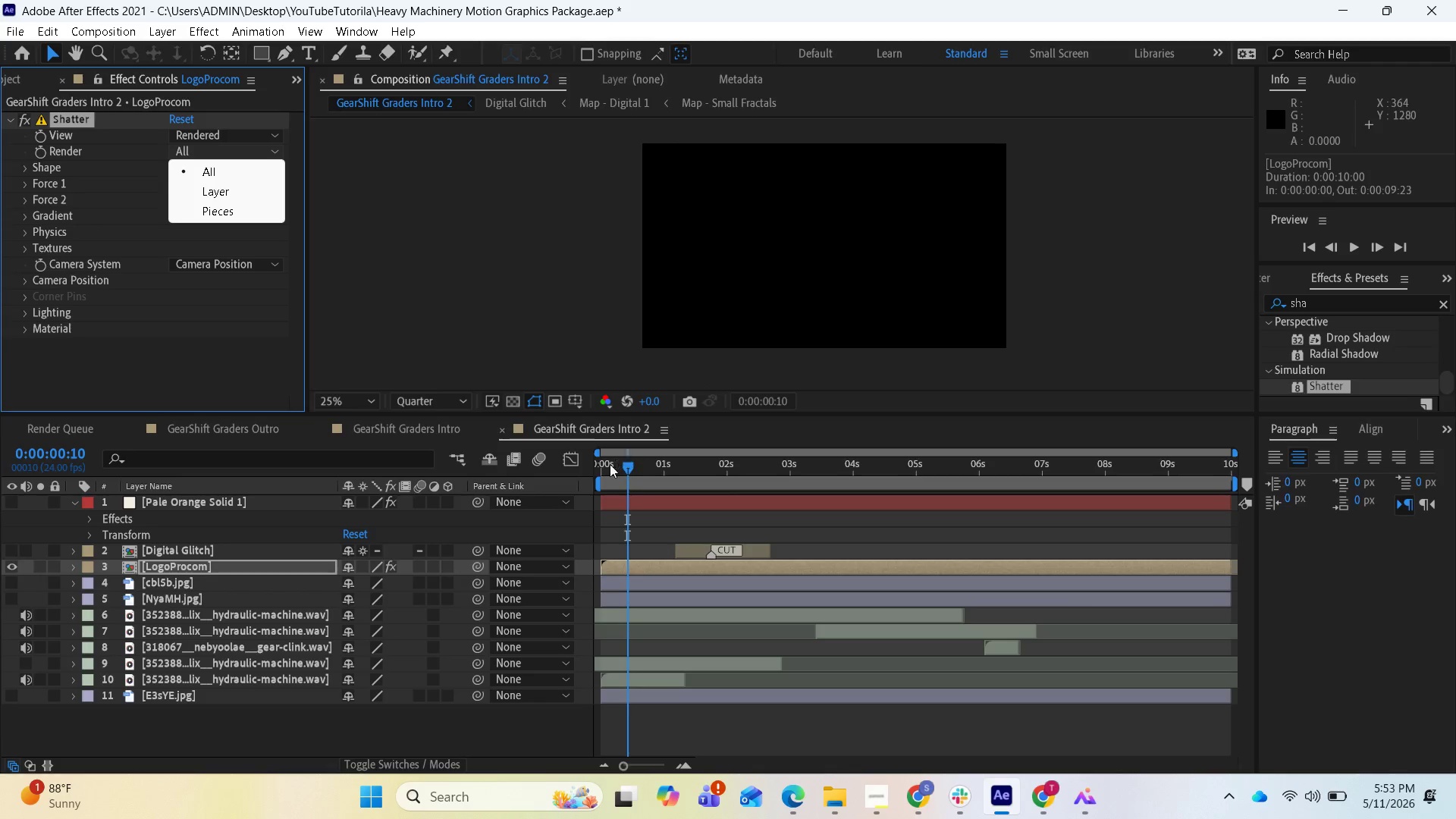 
left_click_drag(start_coordinate=[627, 469], to_coordinate=[774, 489])
 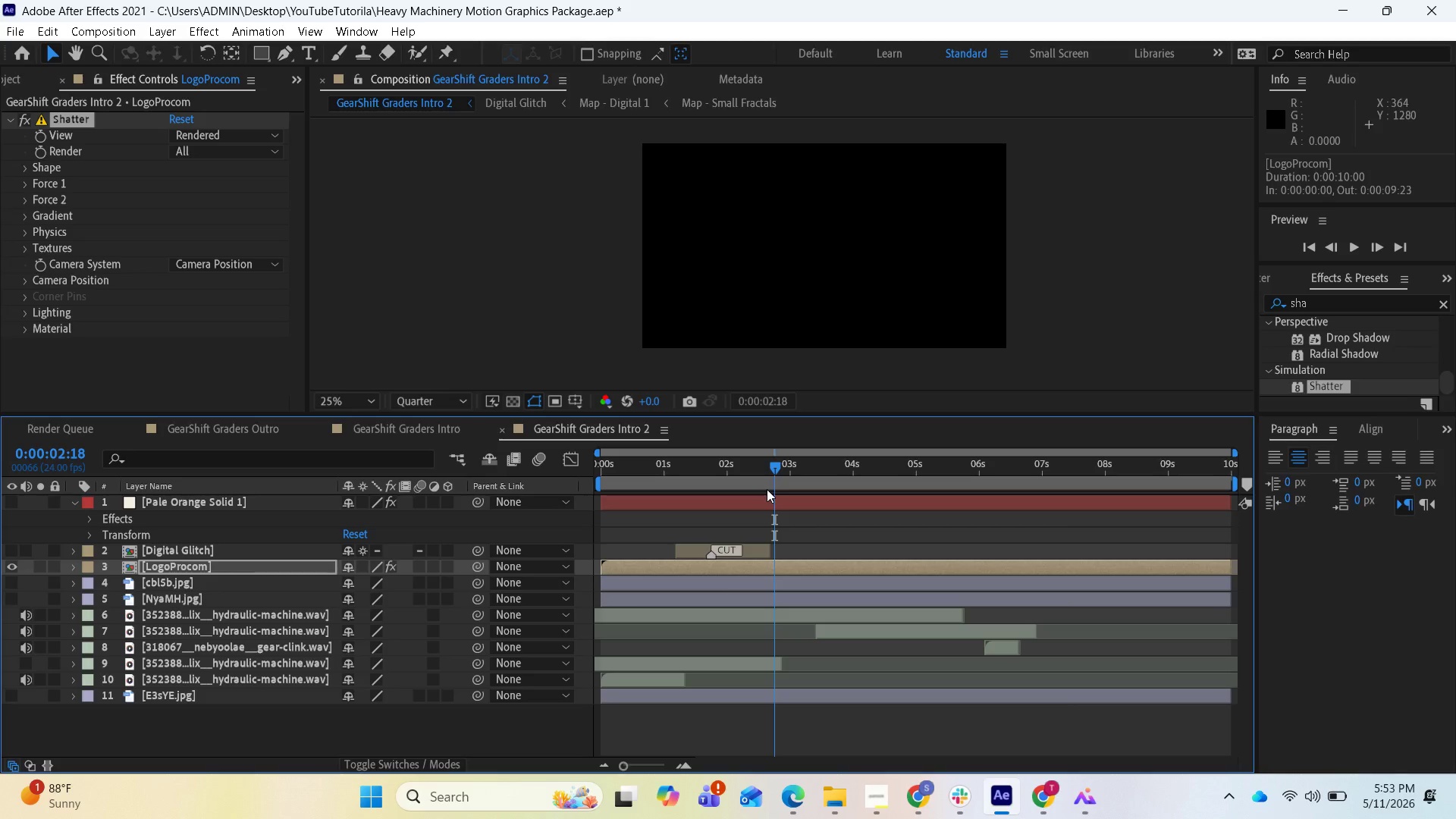 
wait(30.72)
 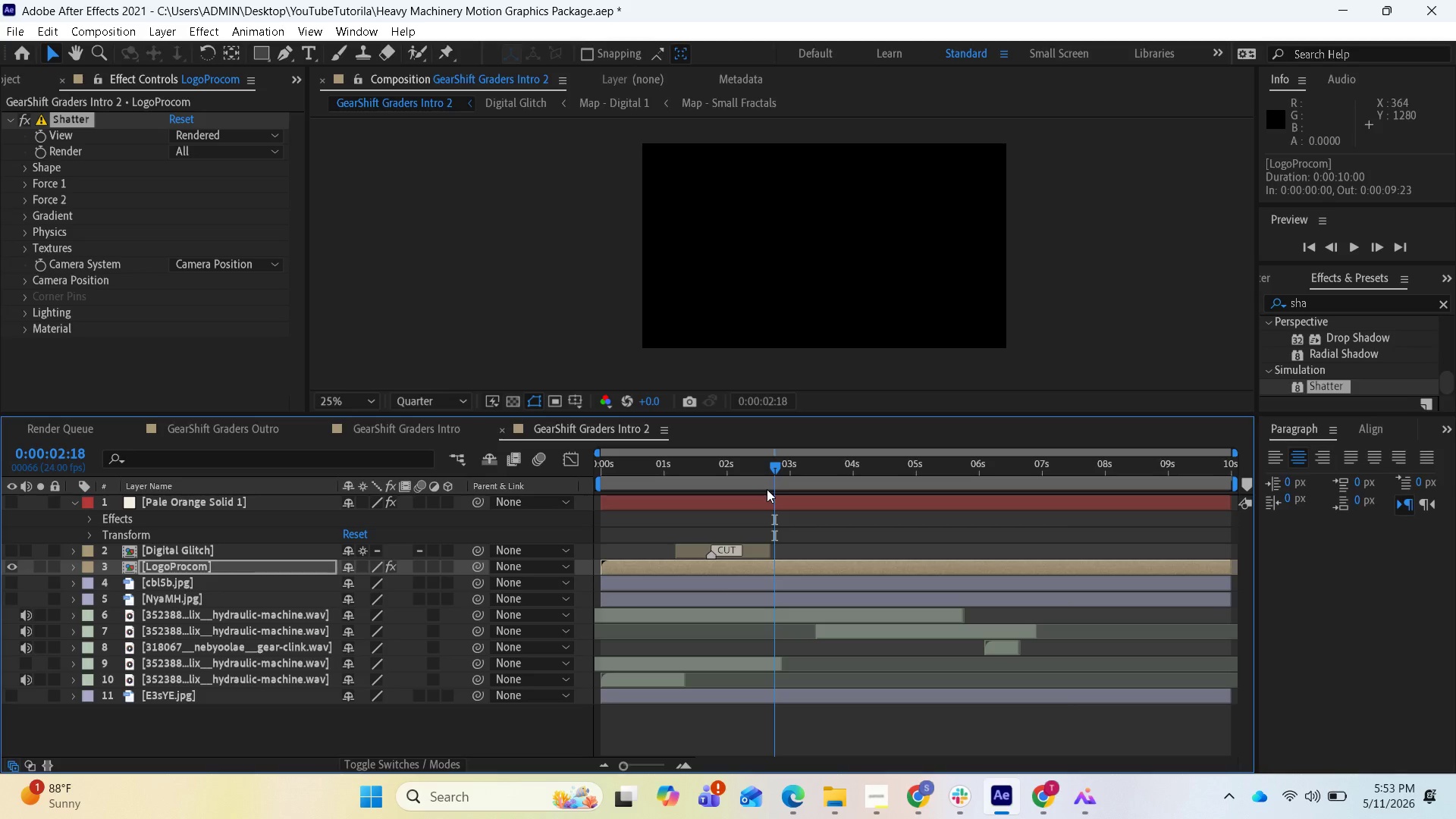 
left_click_drag(start_coordinate=[769, 465], to_coordinate=[610, 491])
 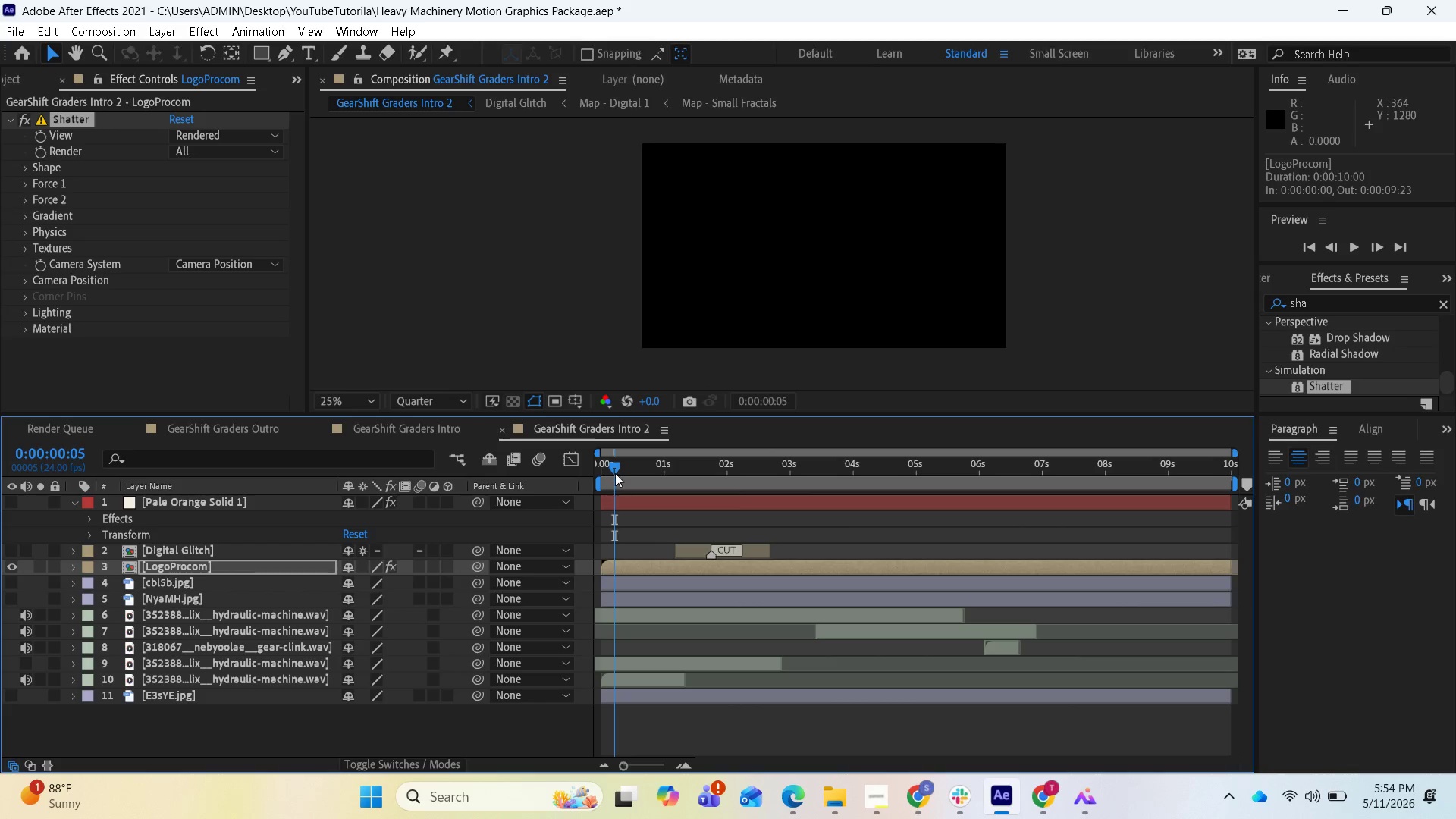 
left_click_drag(start_coordinate=[613, 469], to_coordinate=[597, 472])
 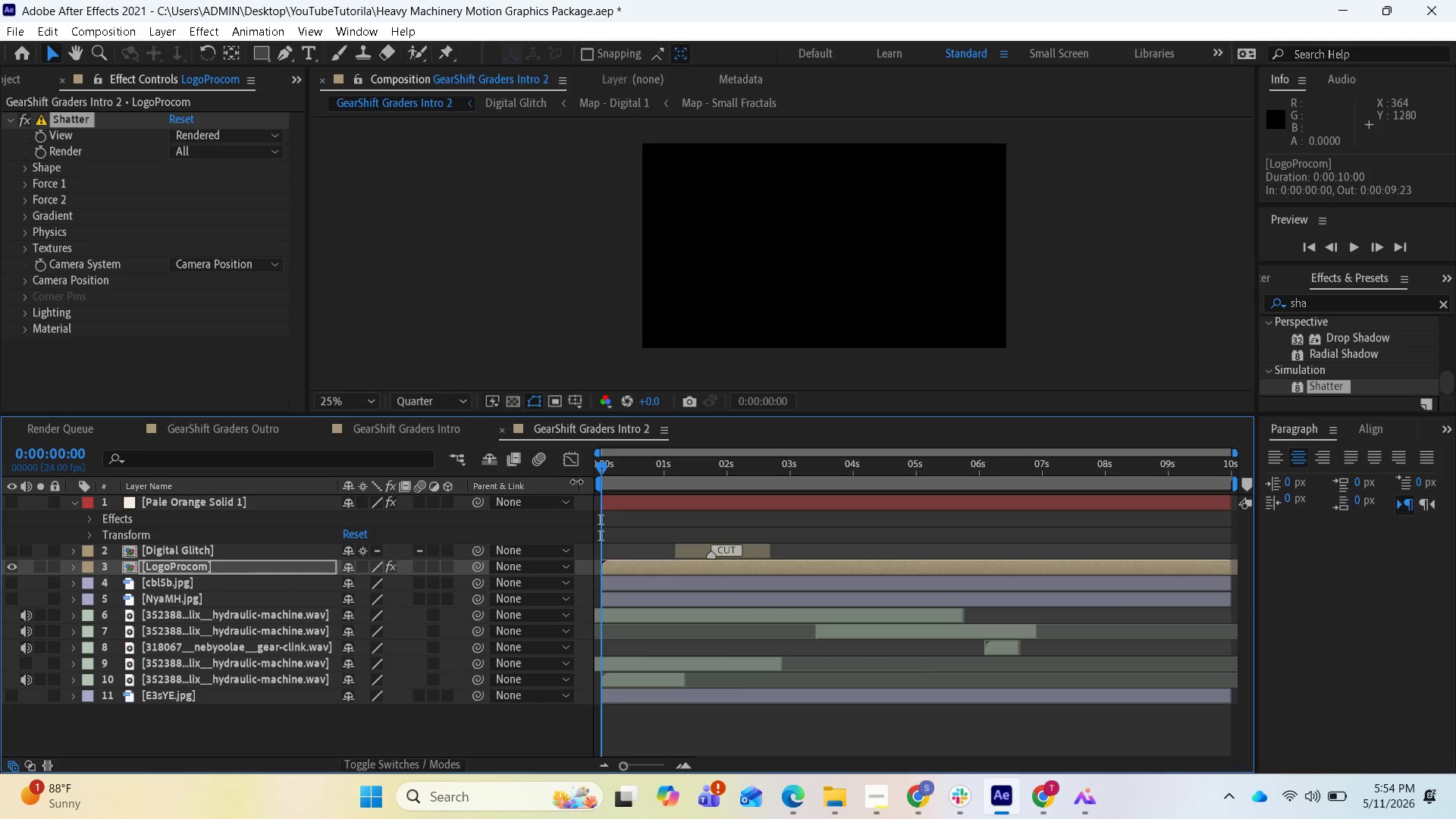 
key(Space)
 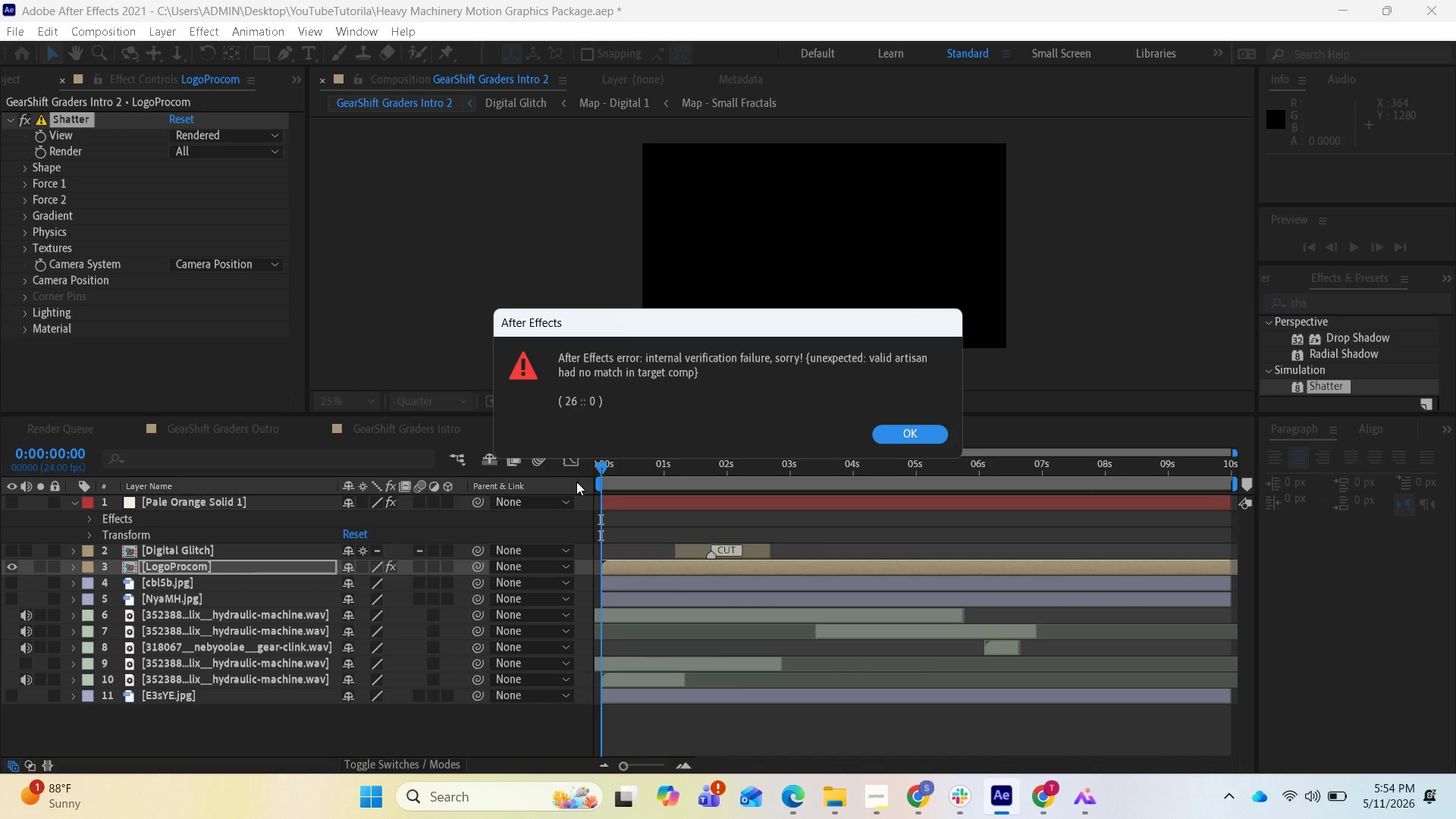 
key(Space)
 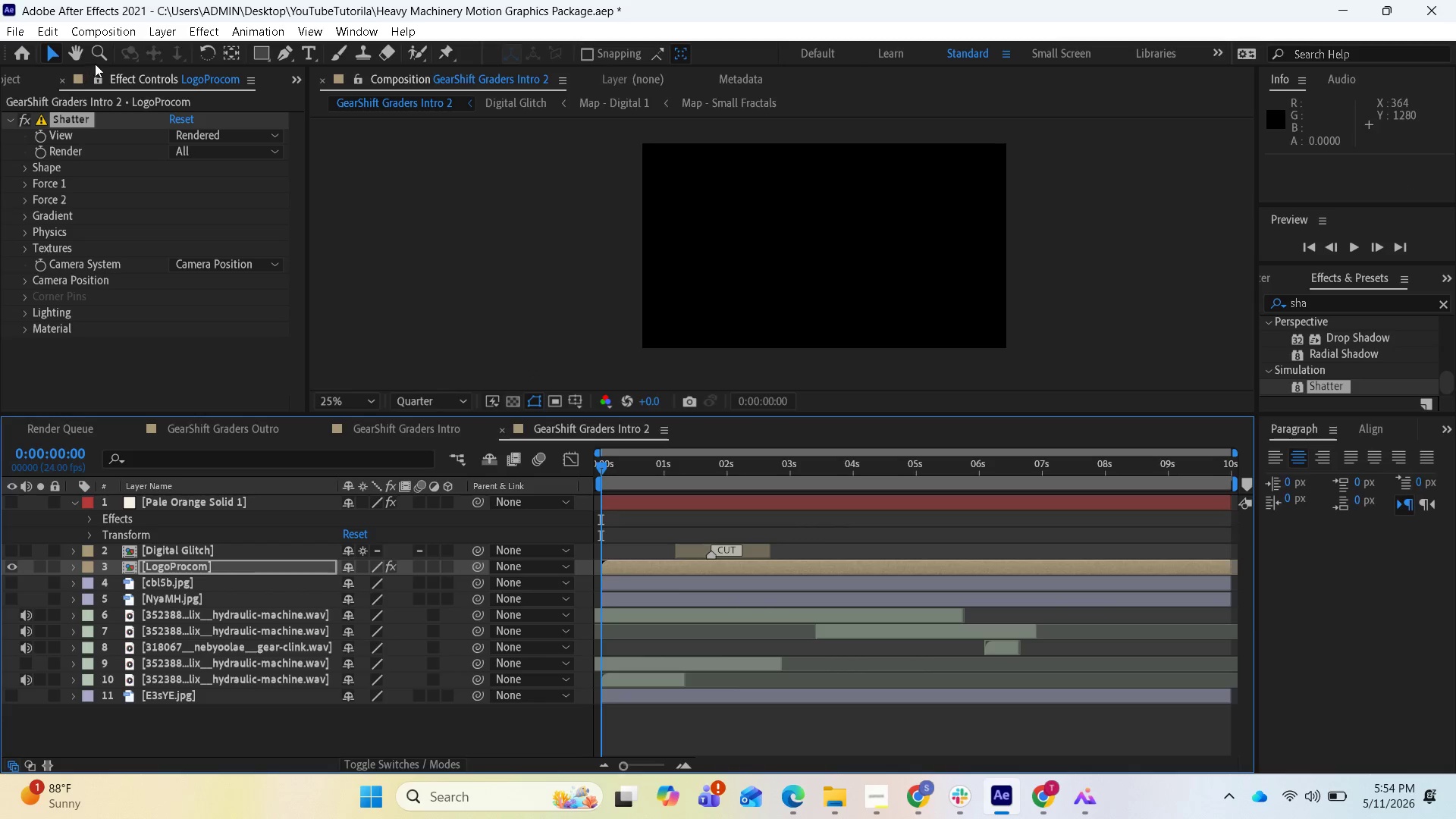 
left_click([99, 30])
 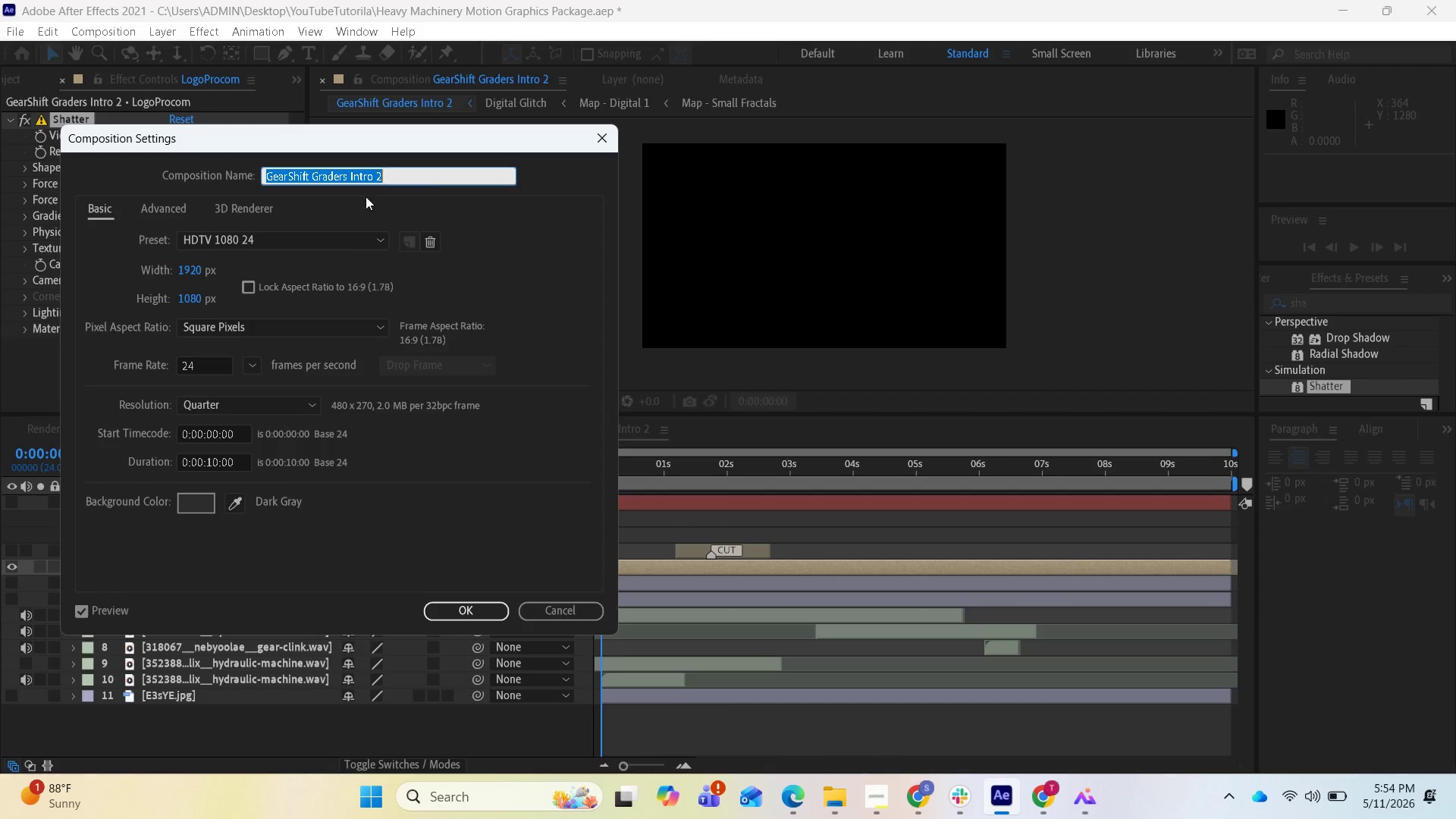 
left_click([256, 202])
 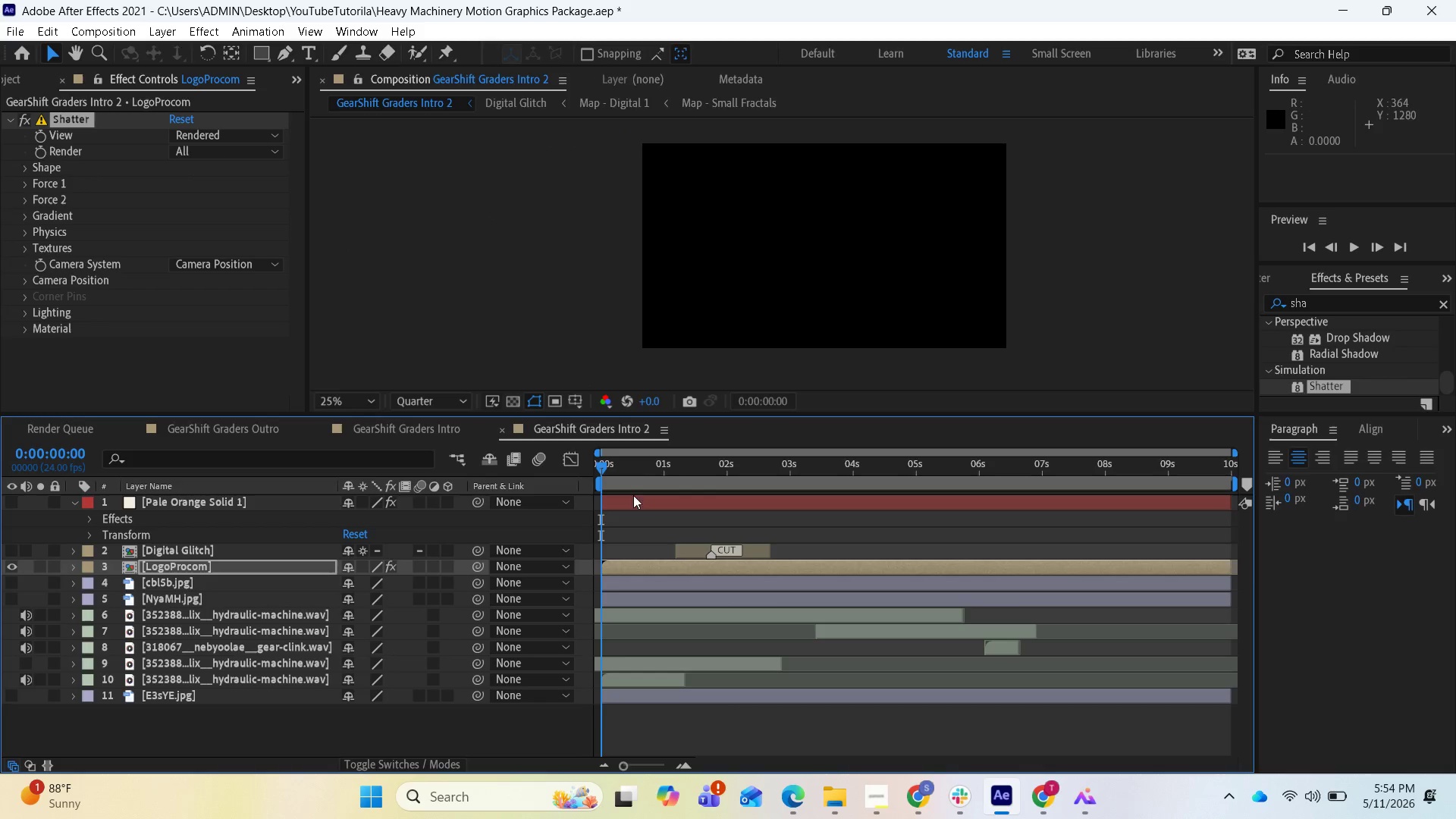 
left_click_drag(start_coordinate=[606, 461], to_coordinate=[516, 466])
 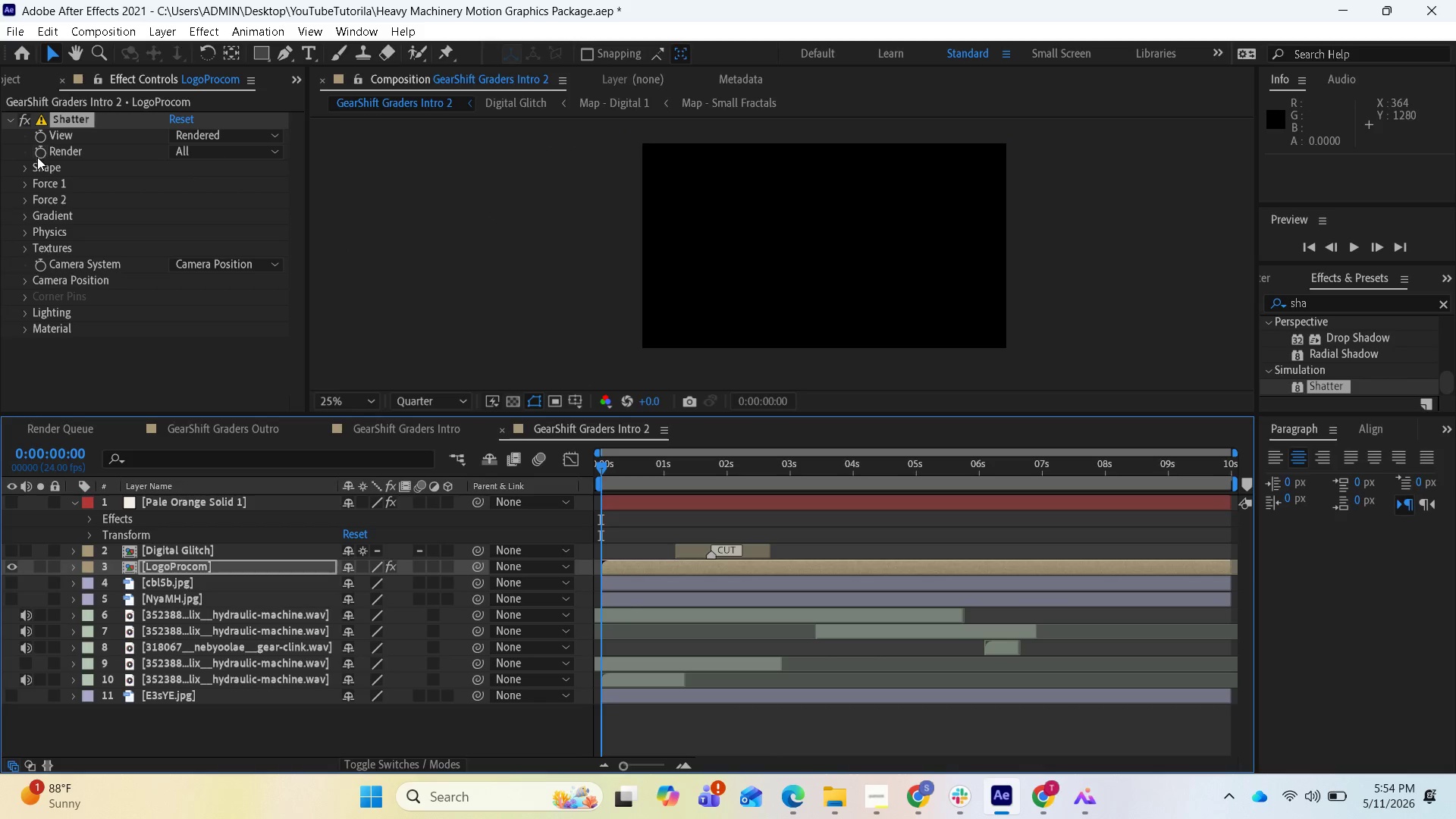 
left_click([27, 166])
 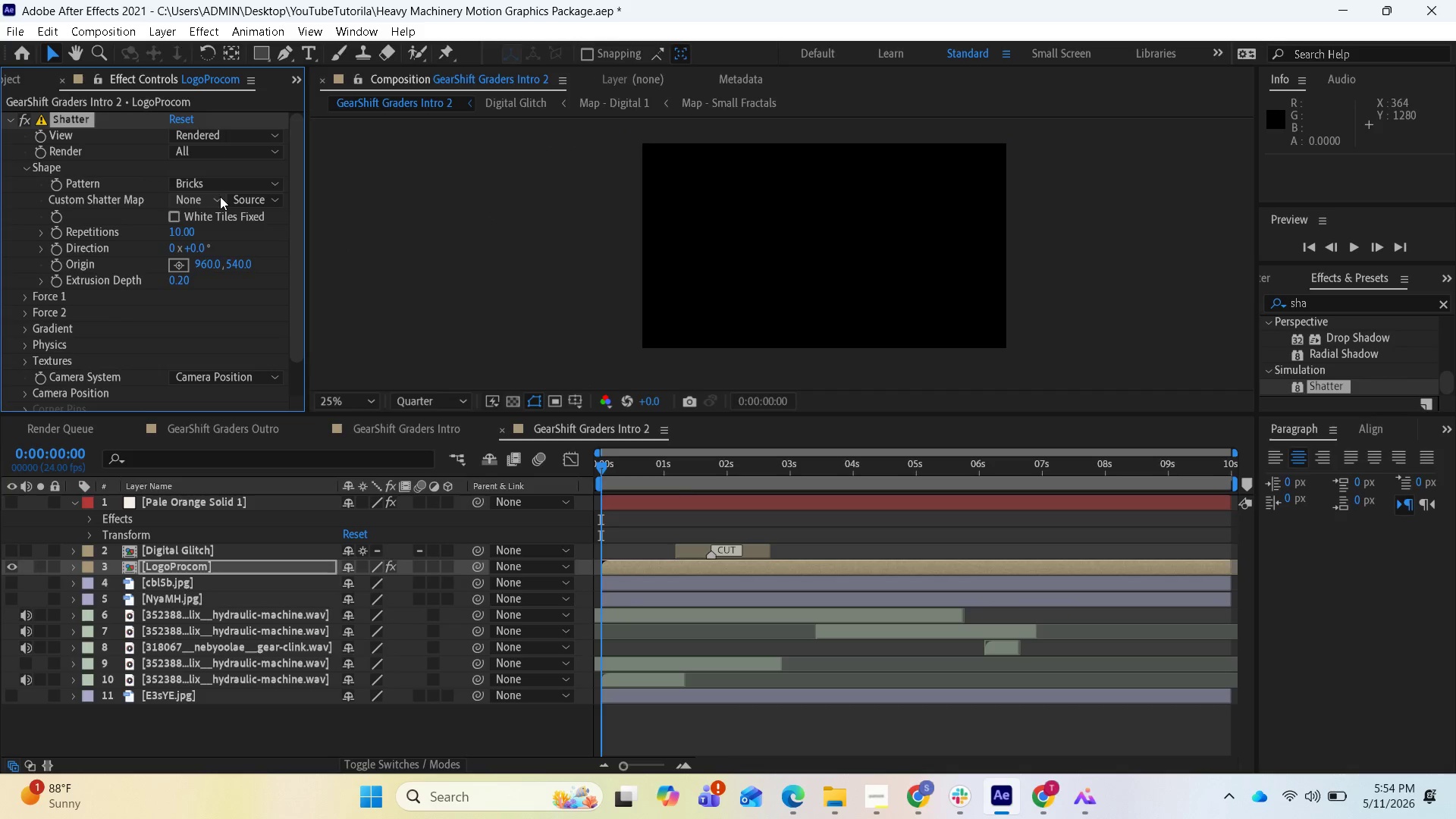 
left_click([220, 188])
 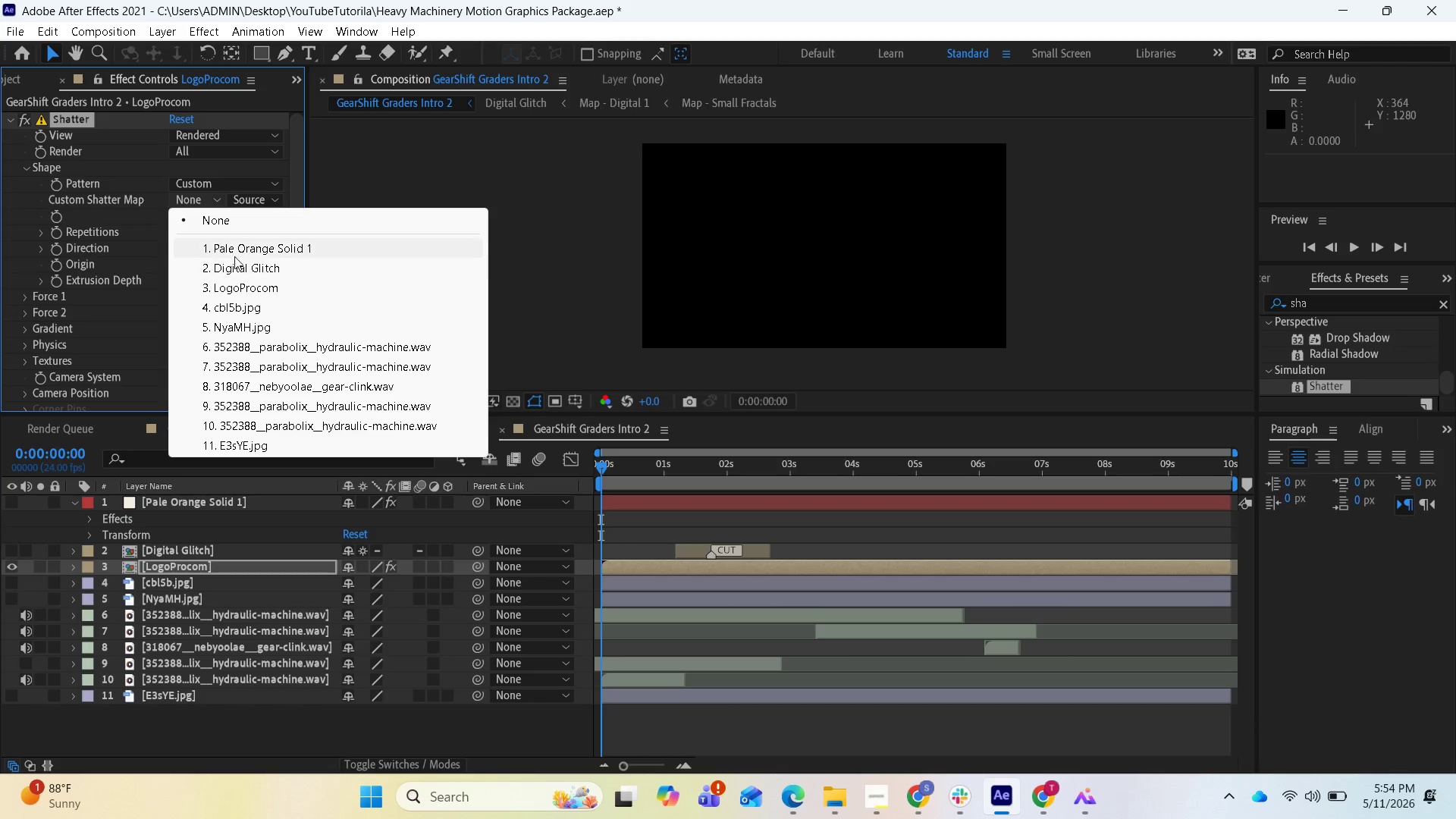 
wait(13.34)
 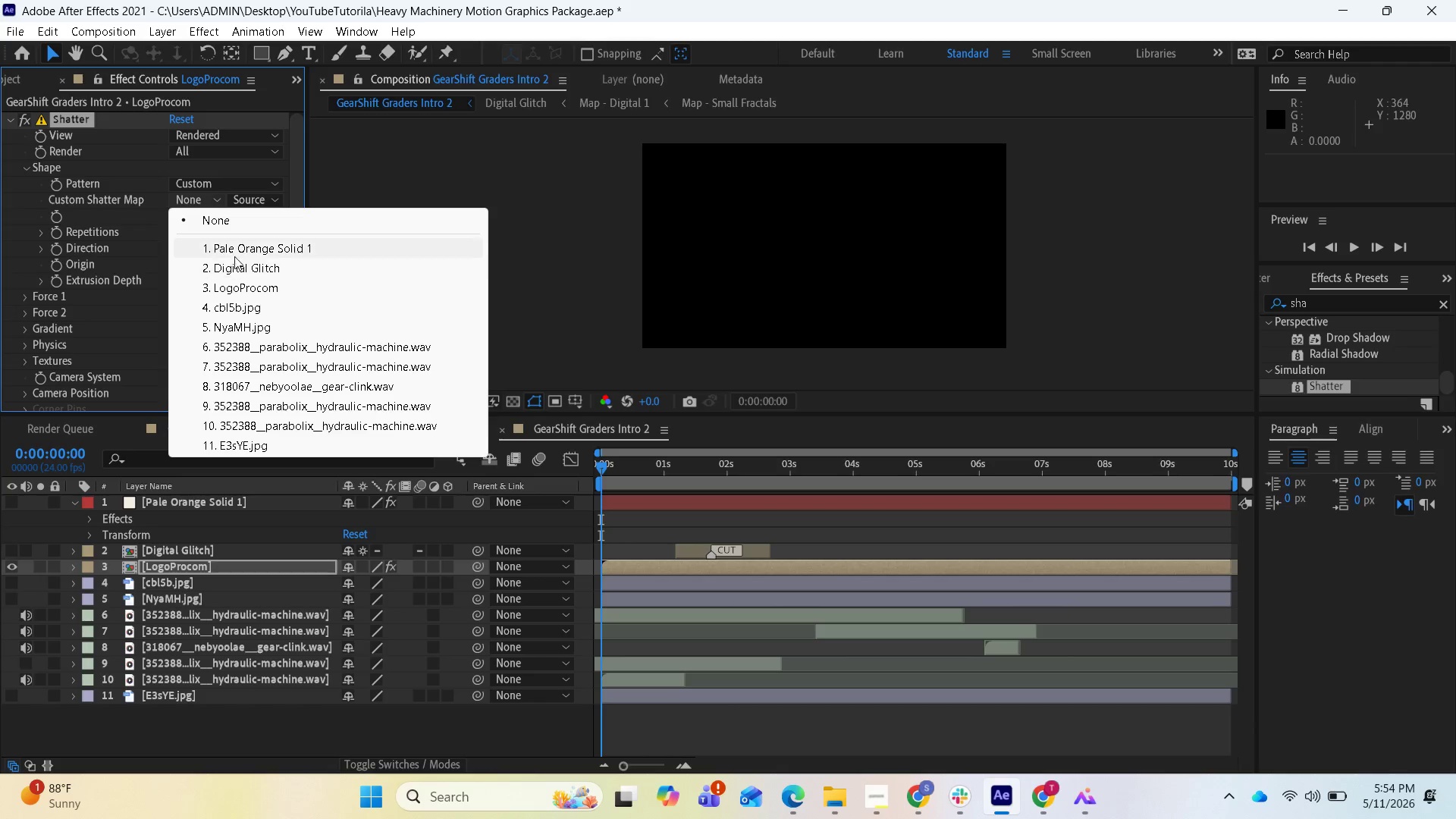 
left_click([448, 79])
 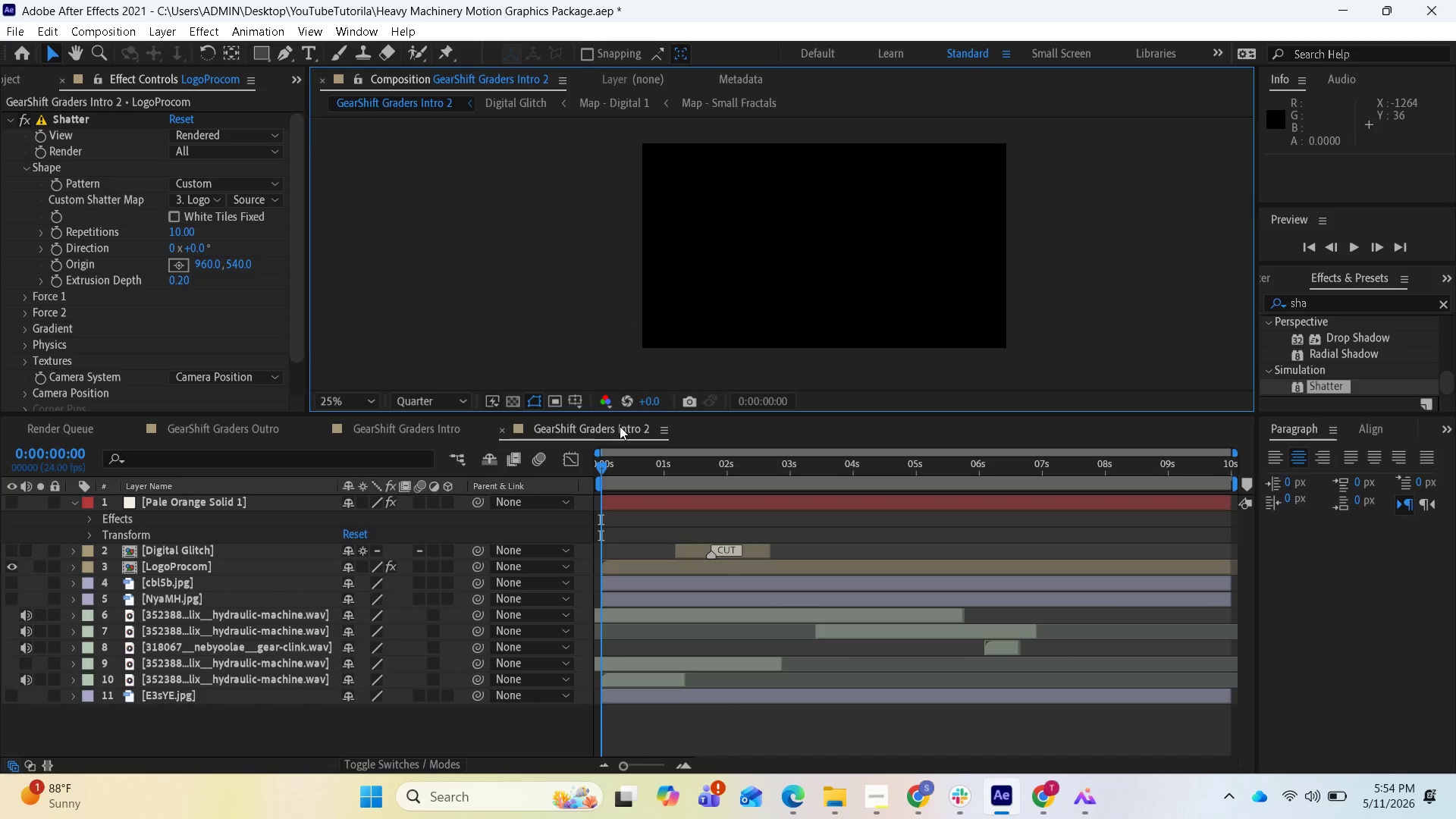 
left_click_drag(start_coordinate=[607, 459], to_coordinate=[603, 458])
 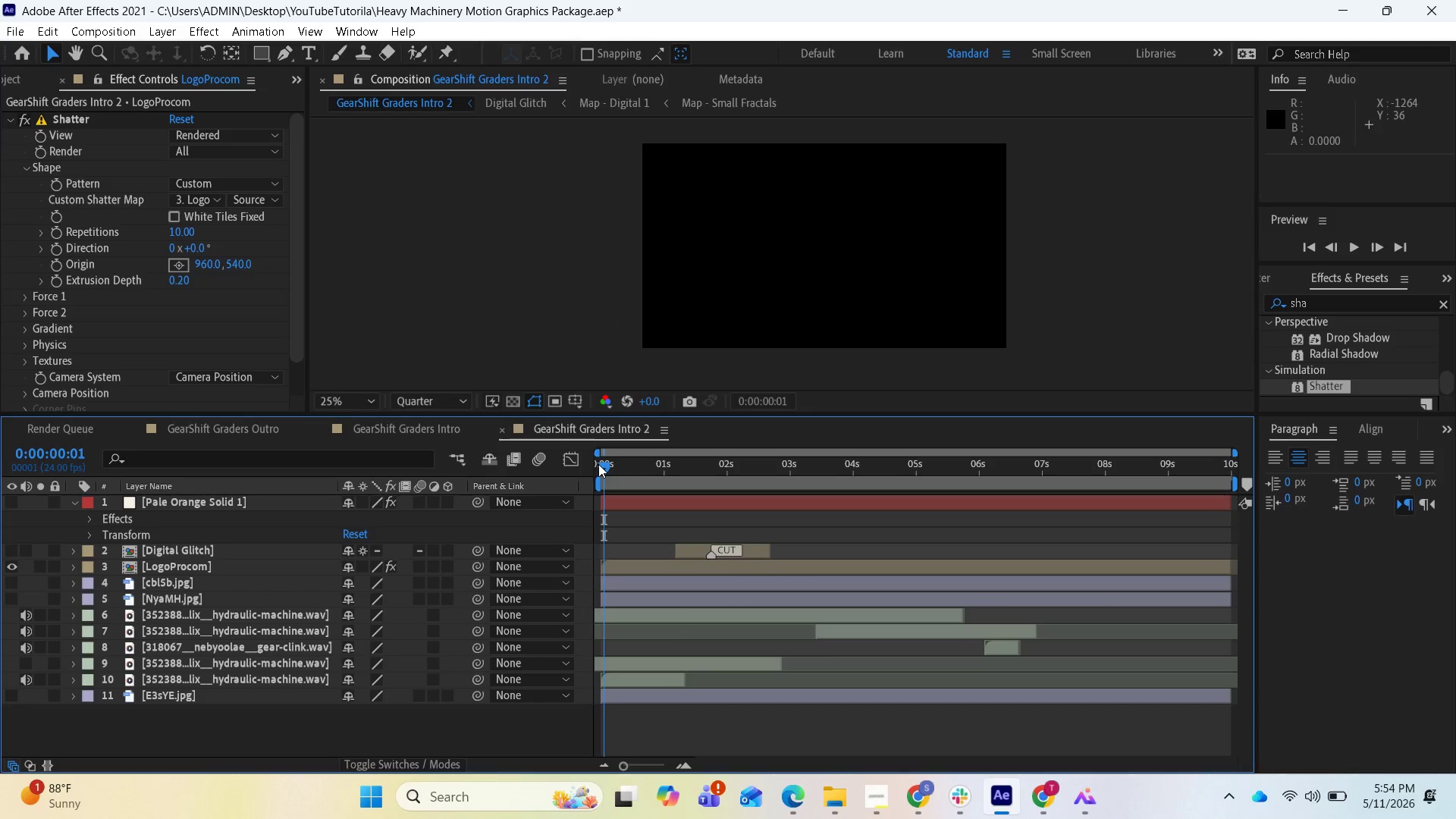 
key(Space)
 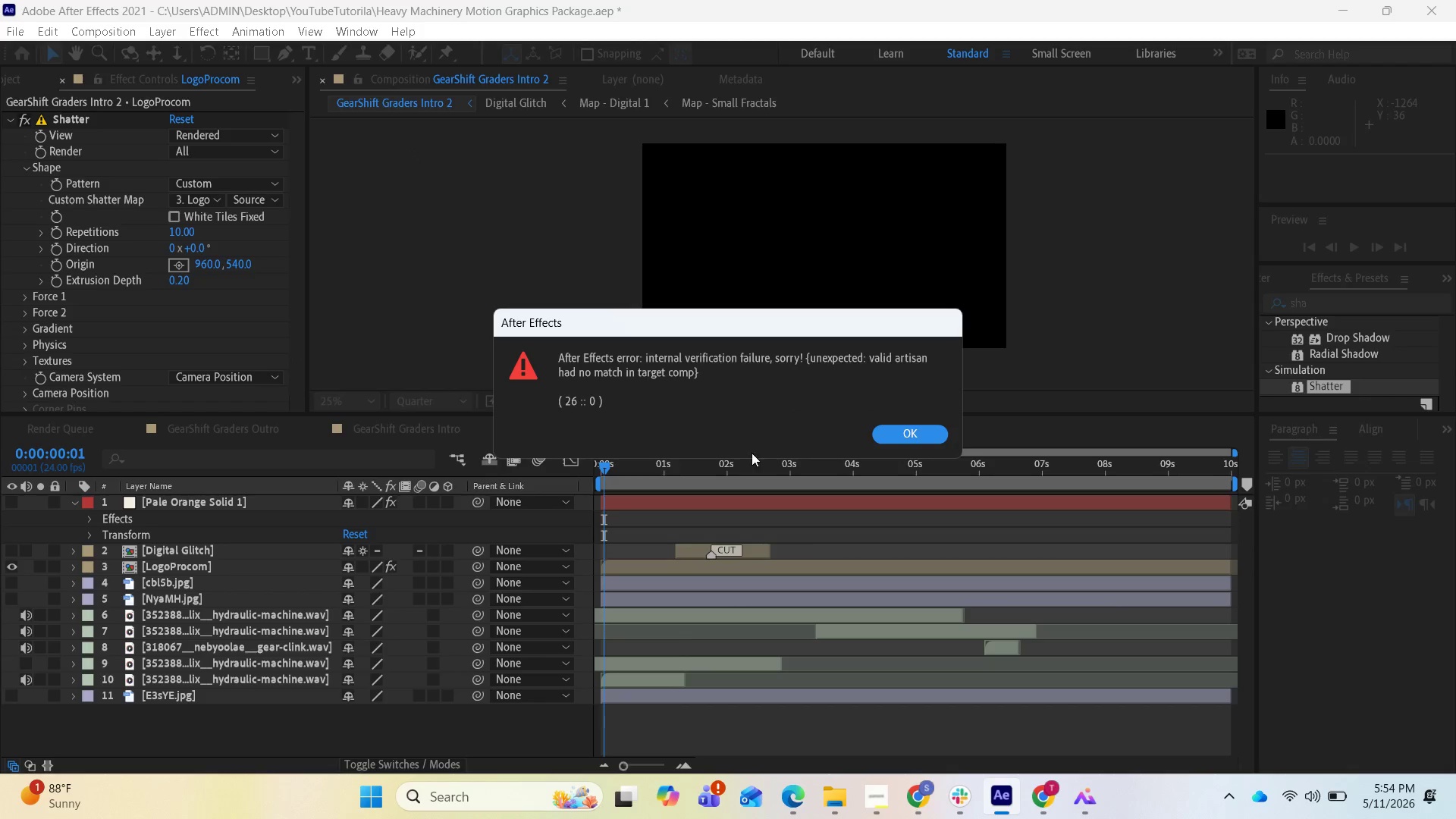 
left_click([897, 432])
 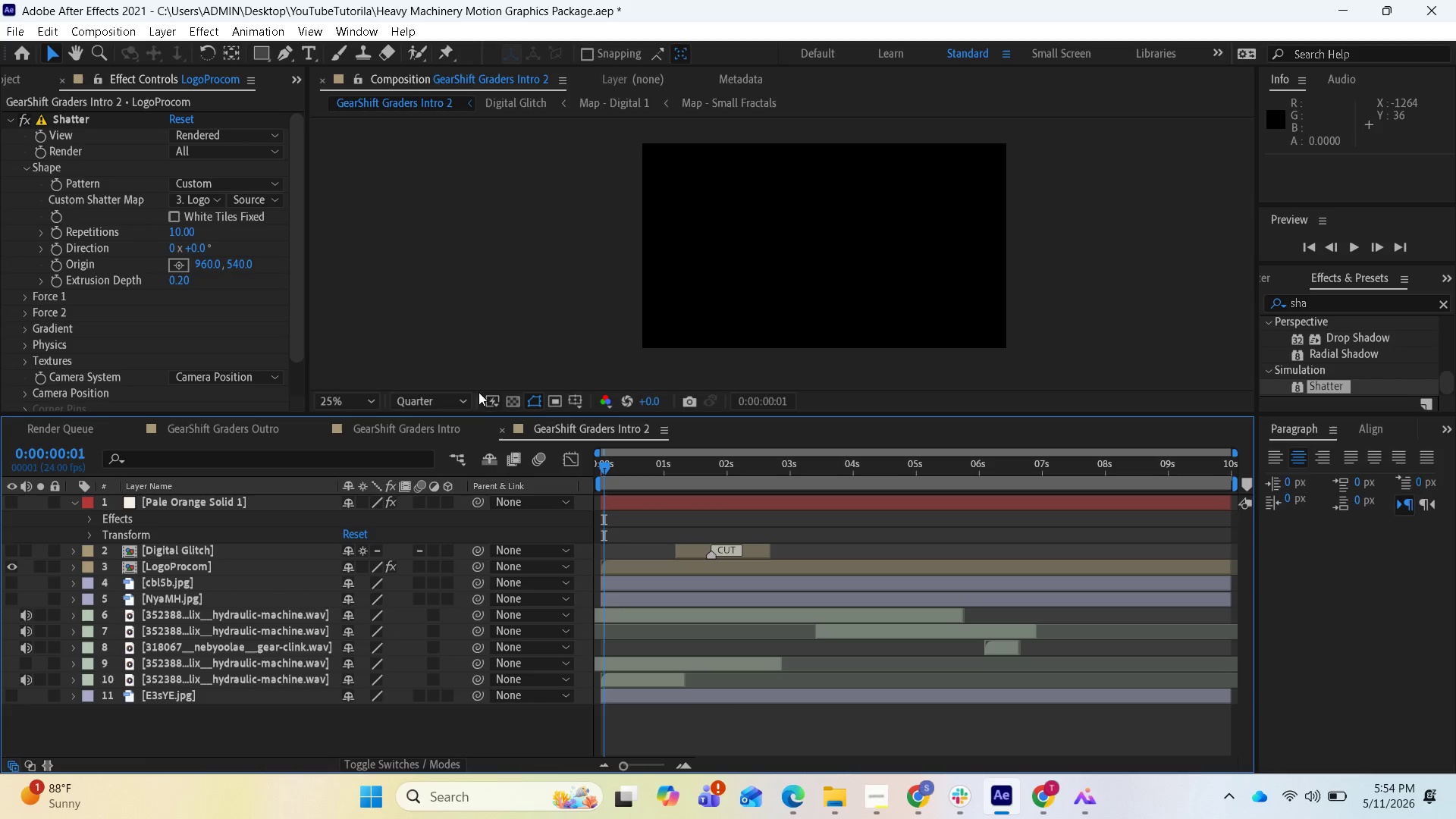 
mouse_move([456, 407])
 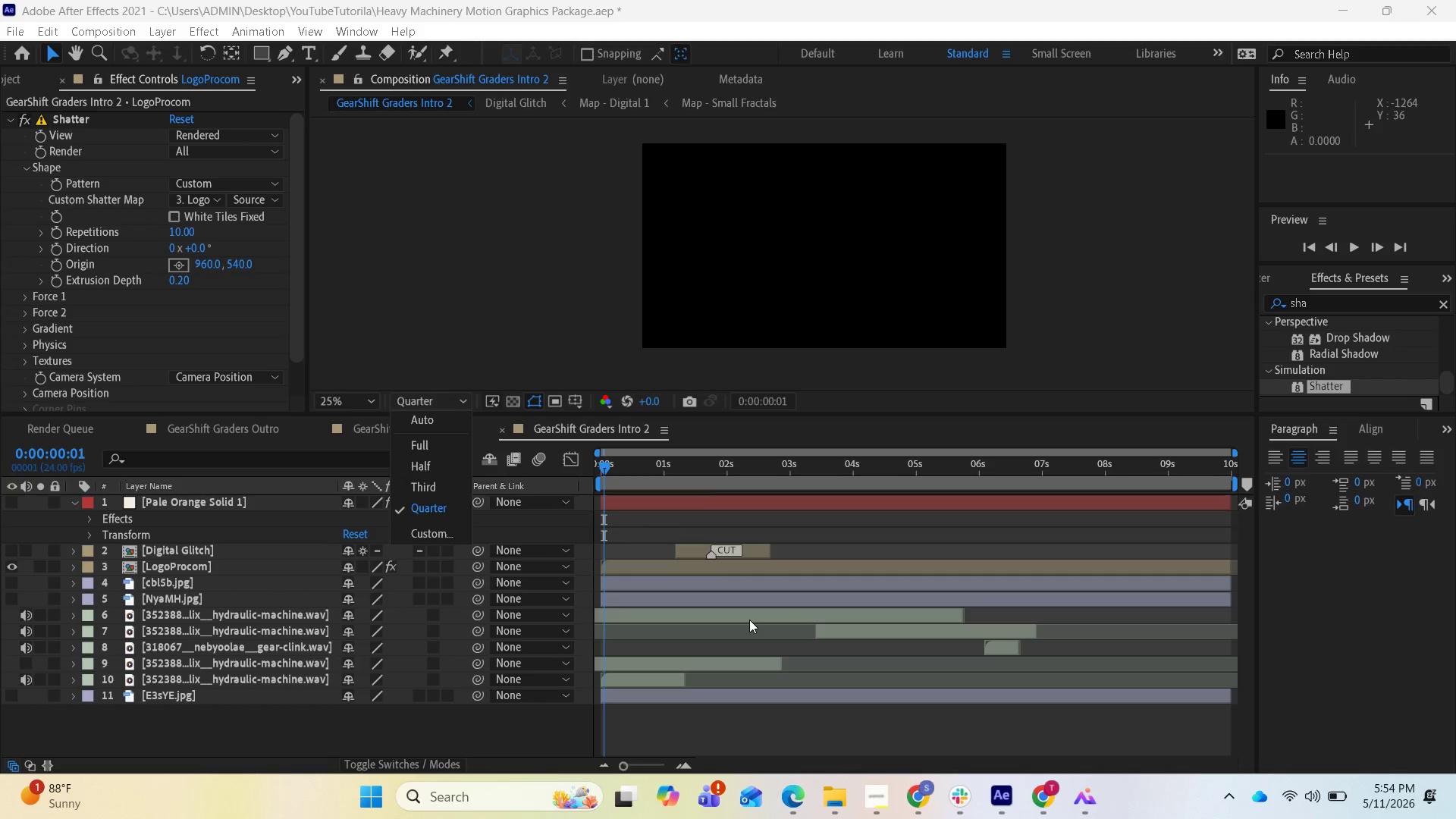 
left_click([749, 620])
 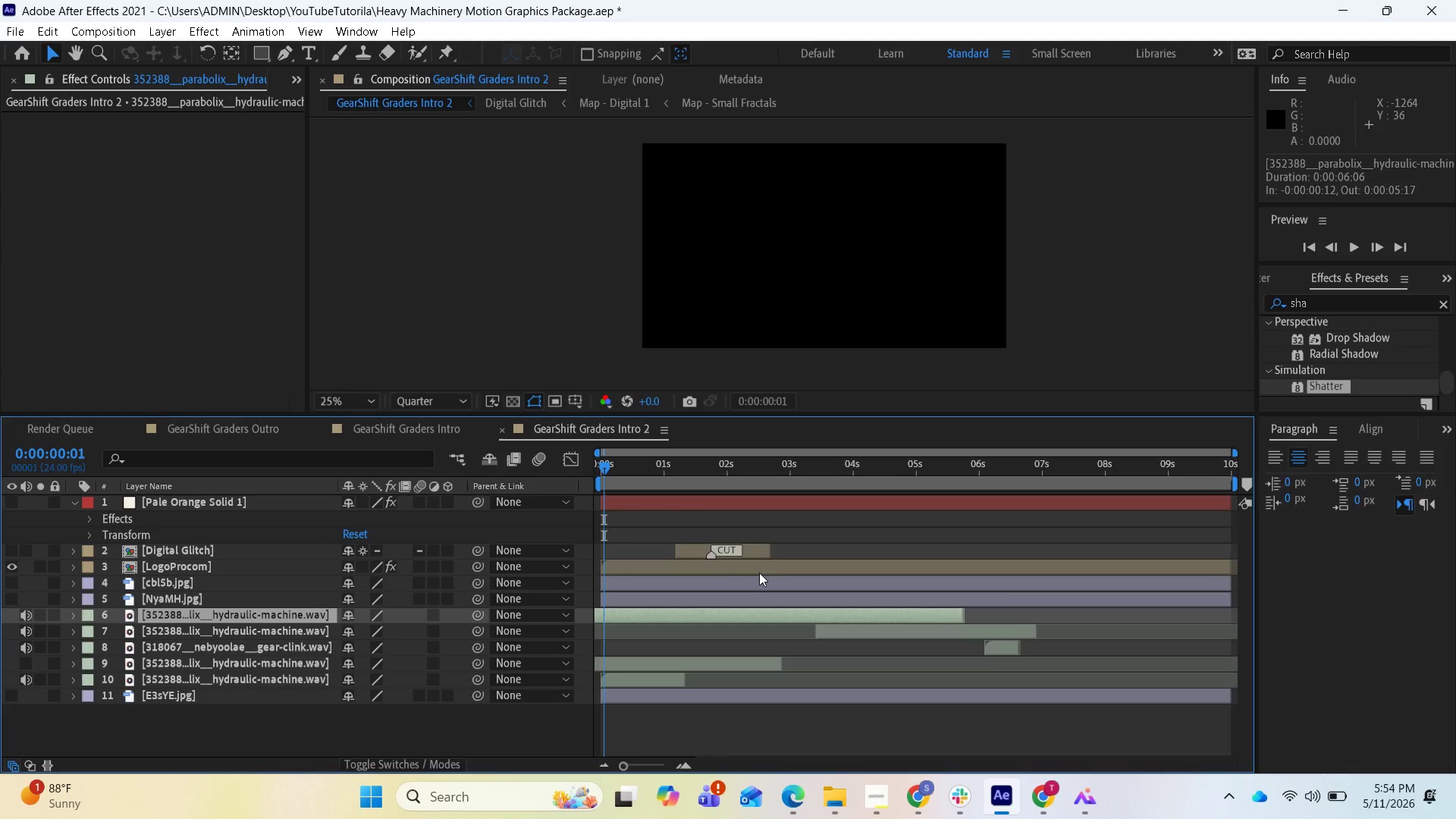 
key(Space)
 